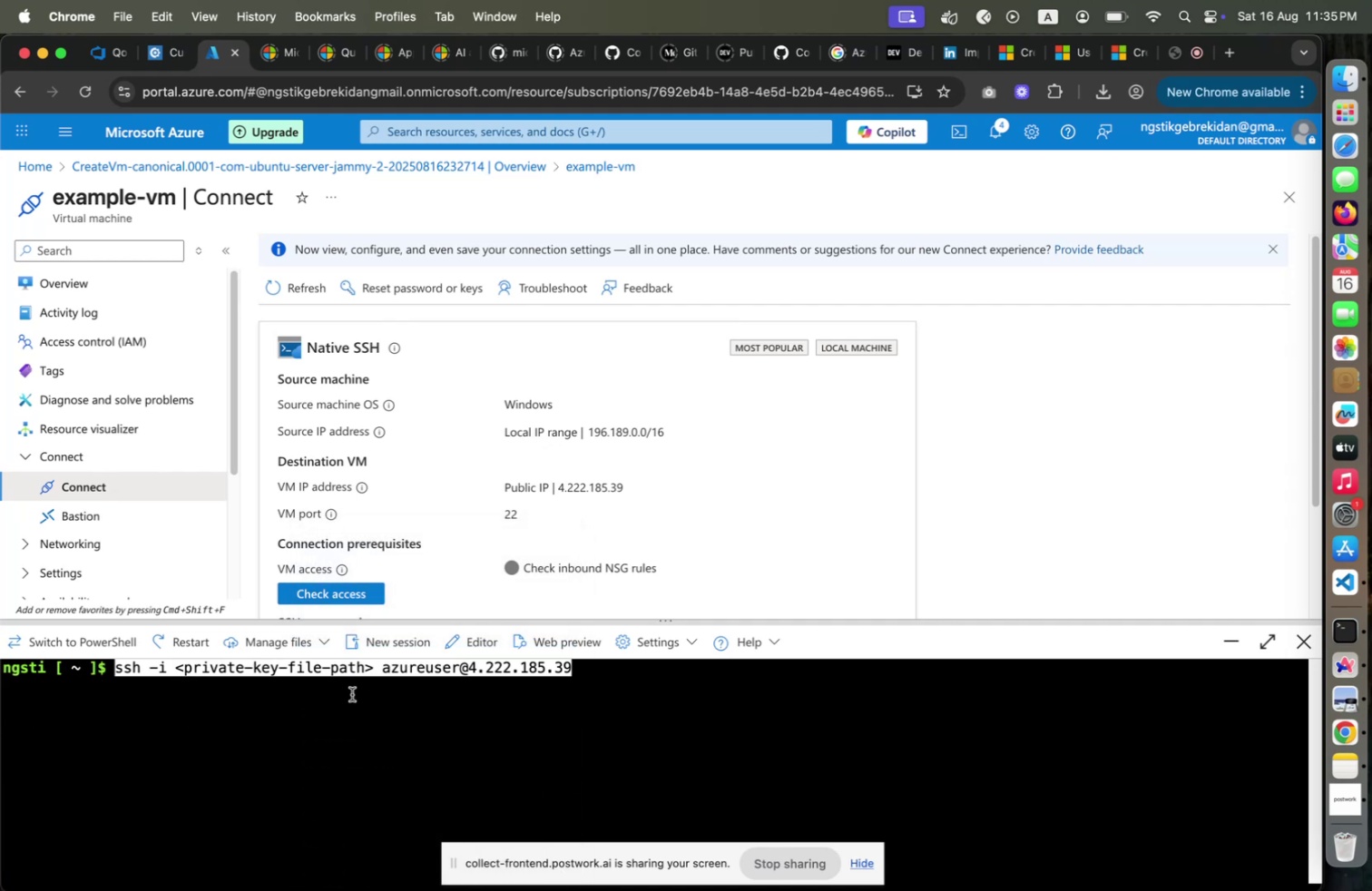 
left_click([1337, 633])
 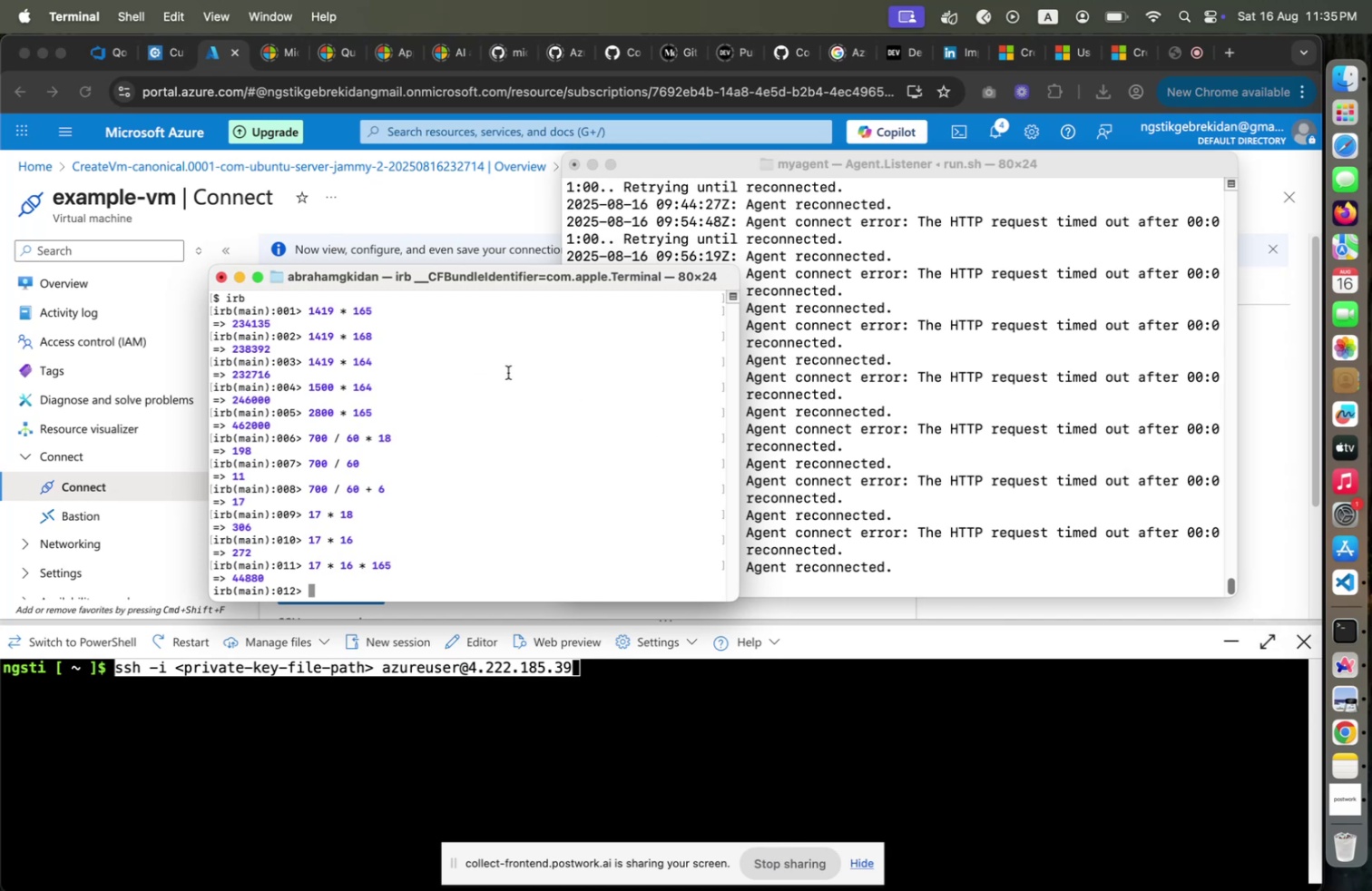 
key(Control+ControlLeft)
 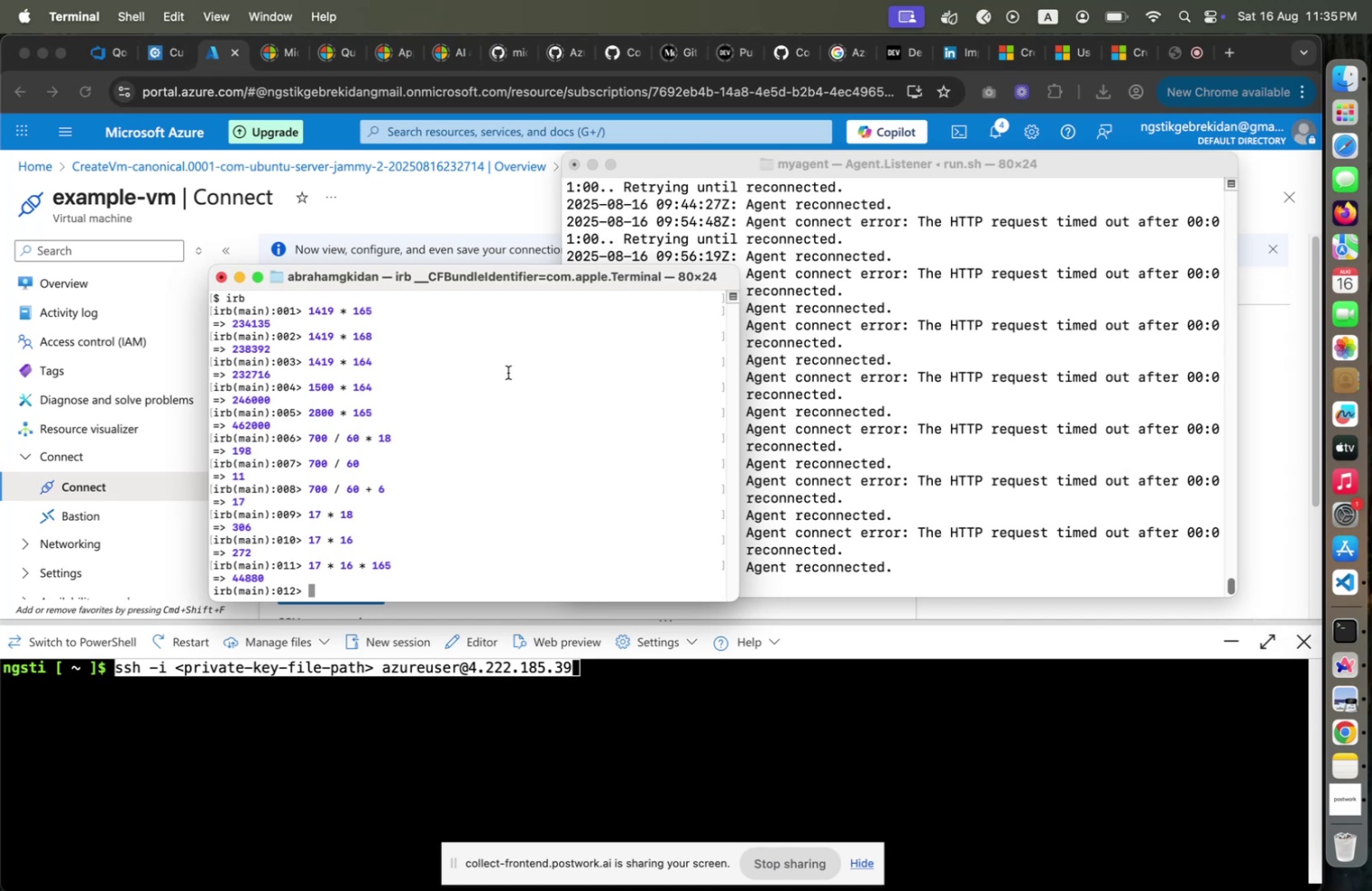 
key(Control+L)
 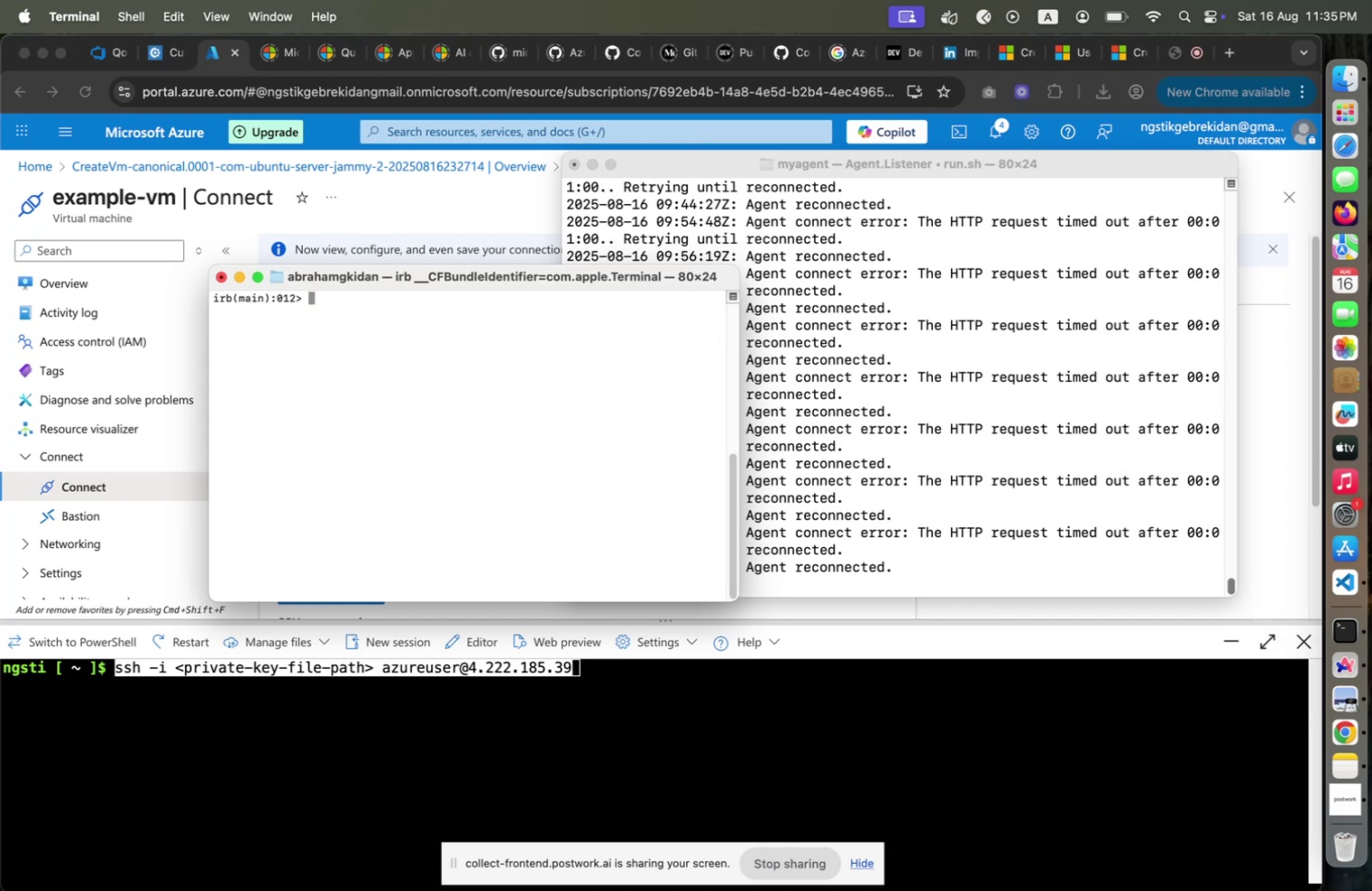 
type(exit)
 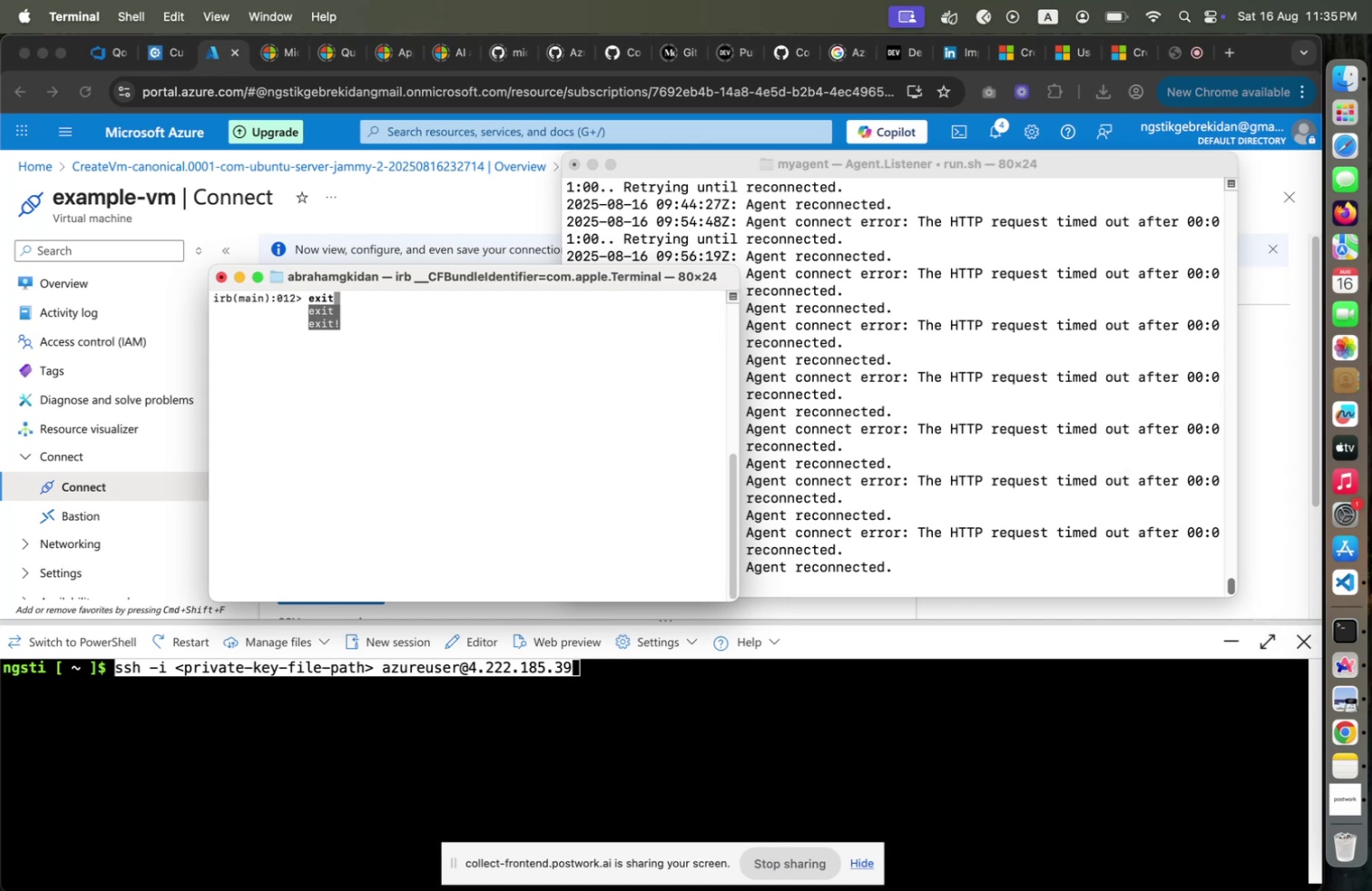 
key(Enter)
 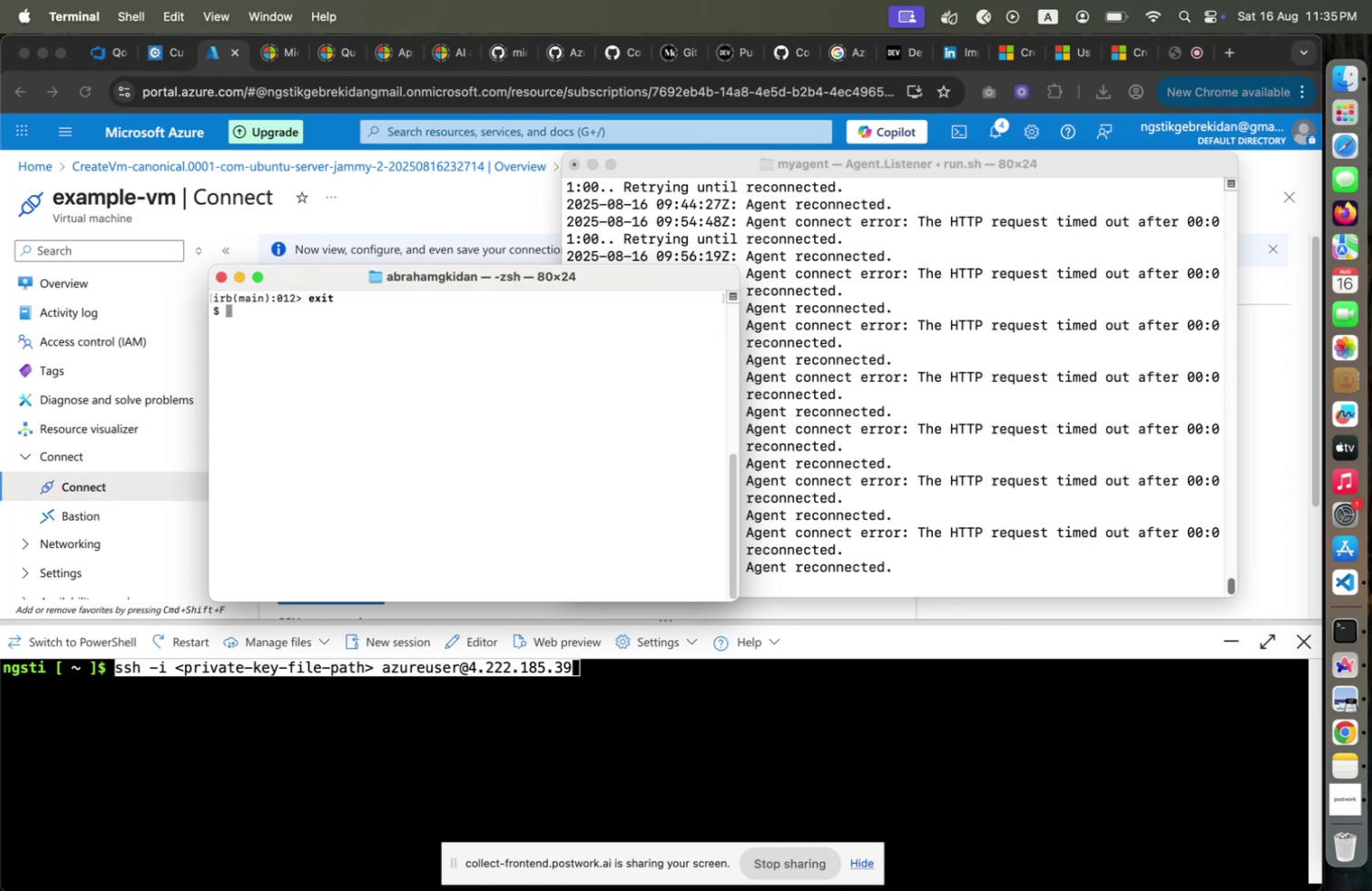 
key(Control+ControlLeft)
 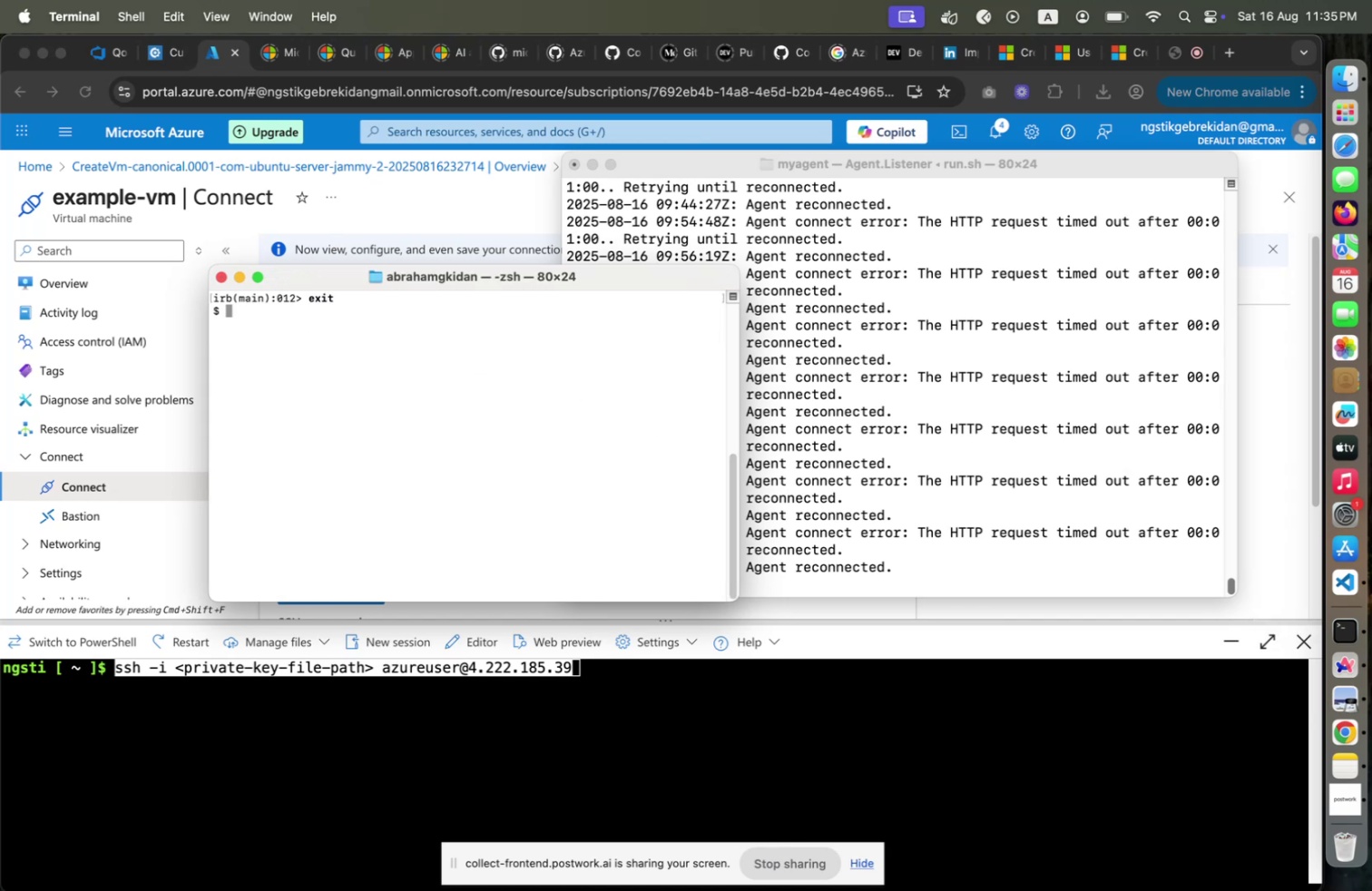 
key(Control+L)
 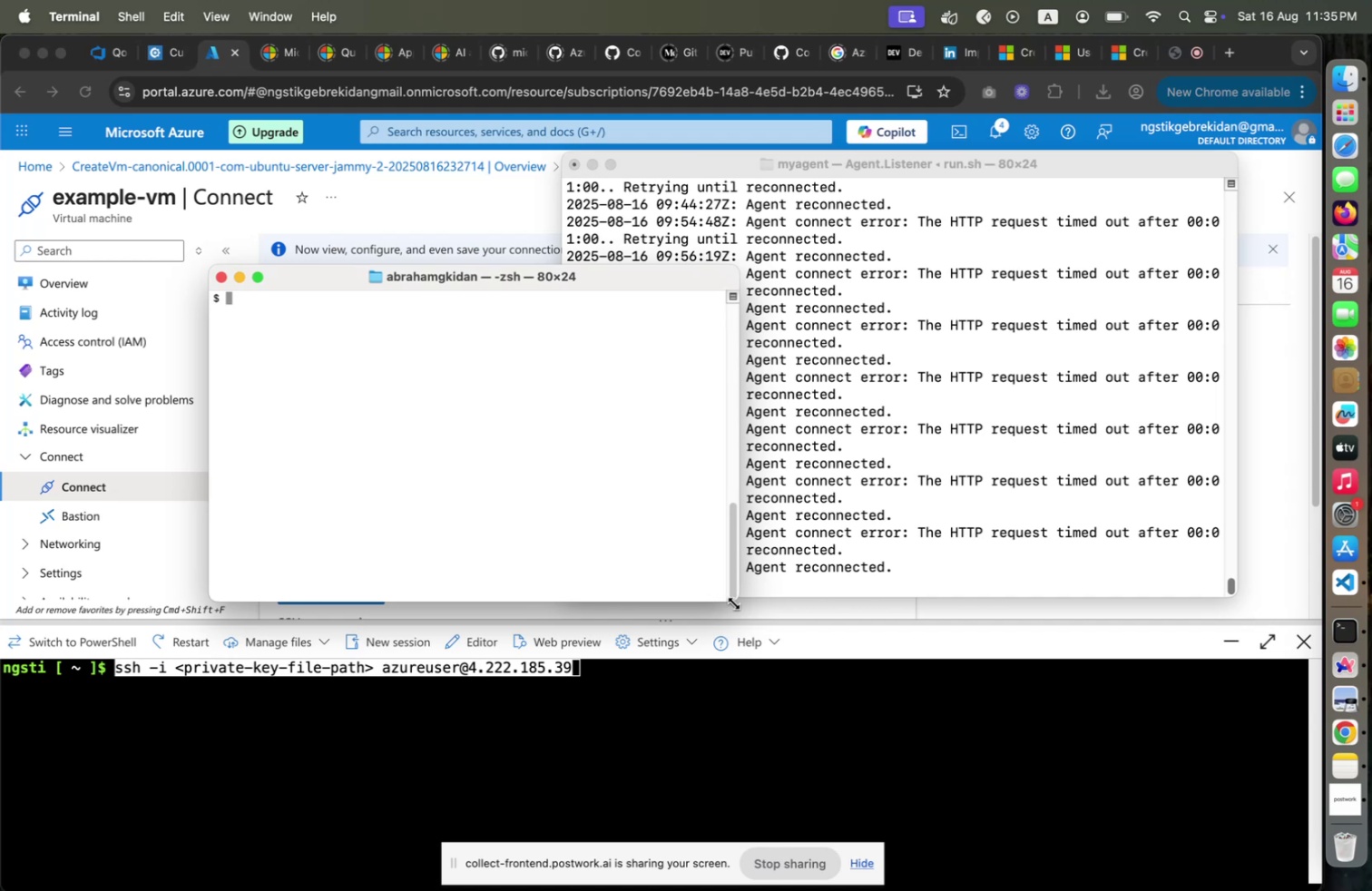 
wait(6.66)
 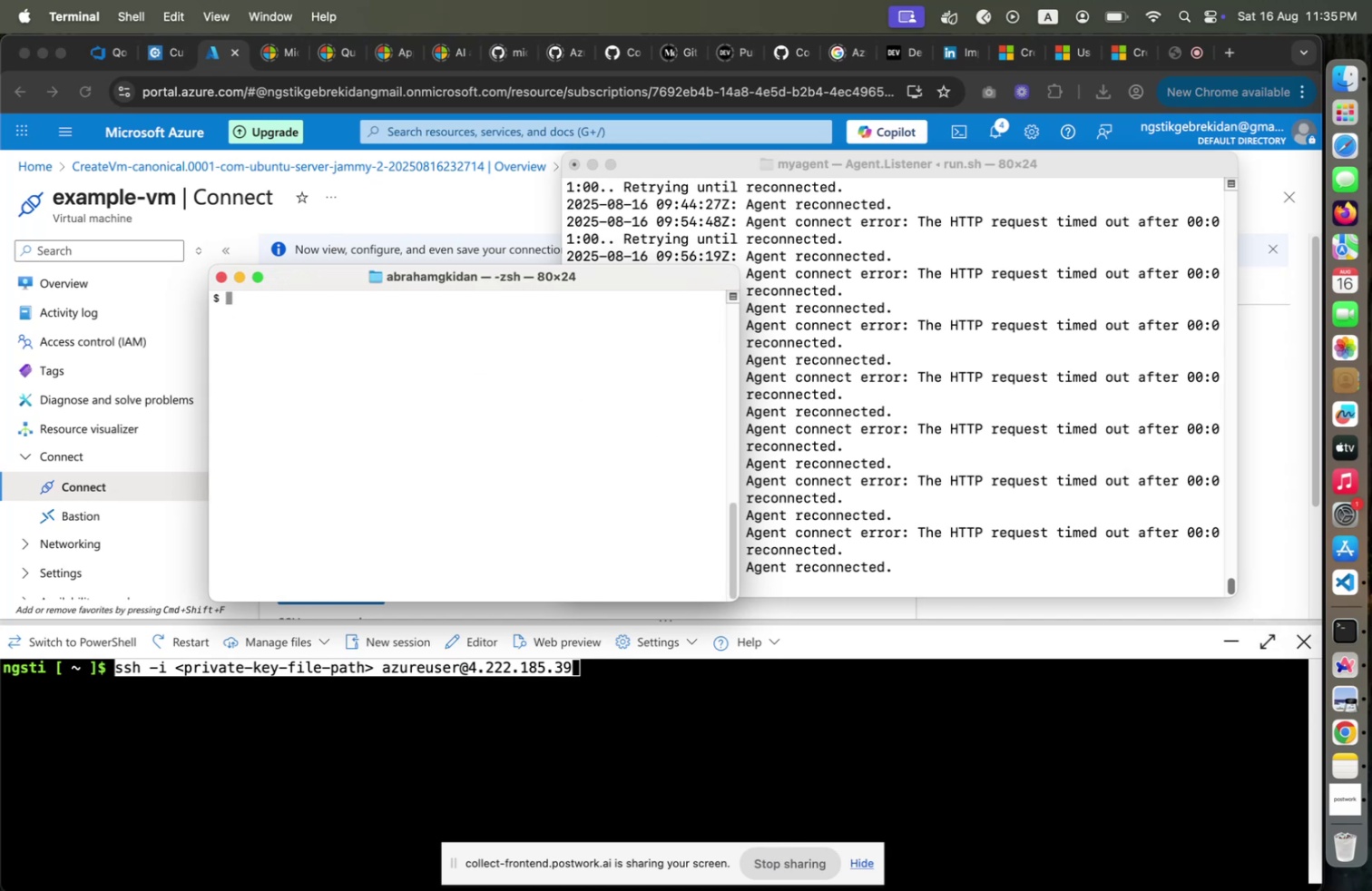 
left_click([1296, 642])
 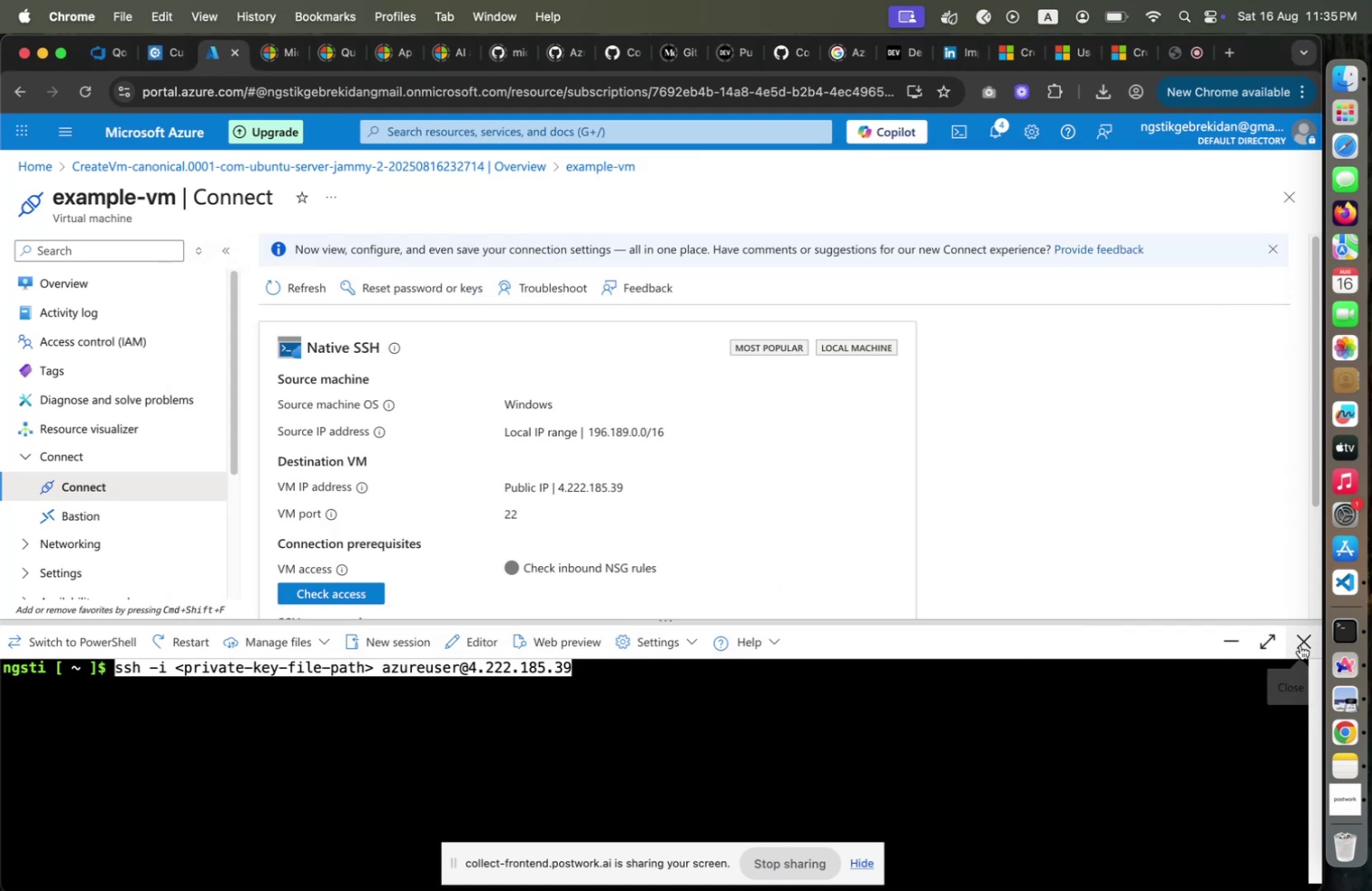 
left_click([1300, 644])
 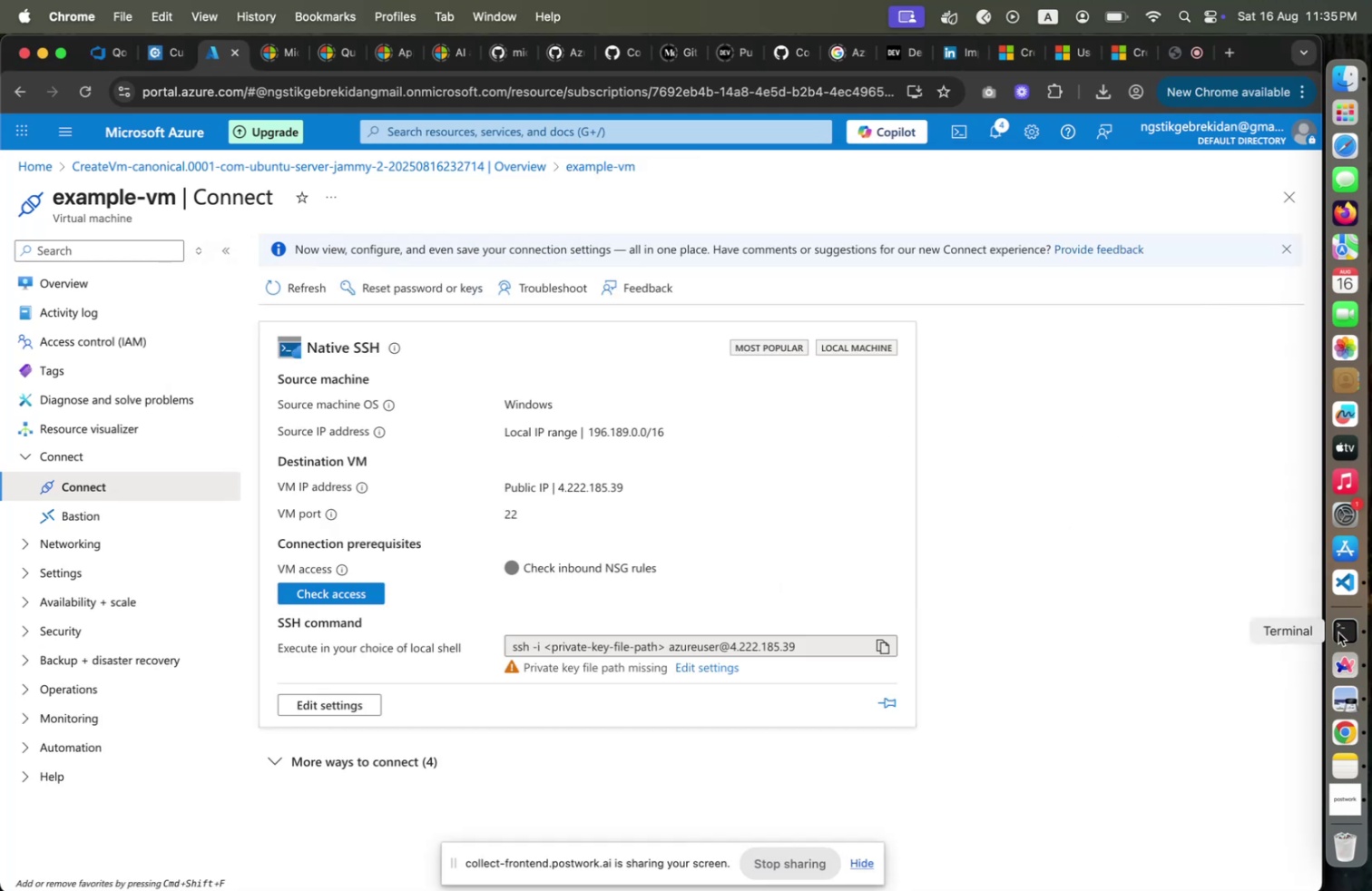 
left_click([1338, 631])
 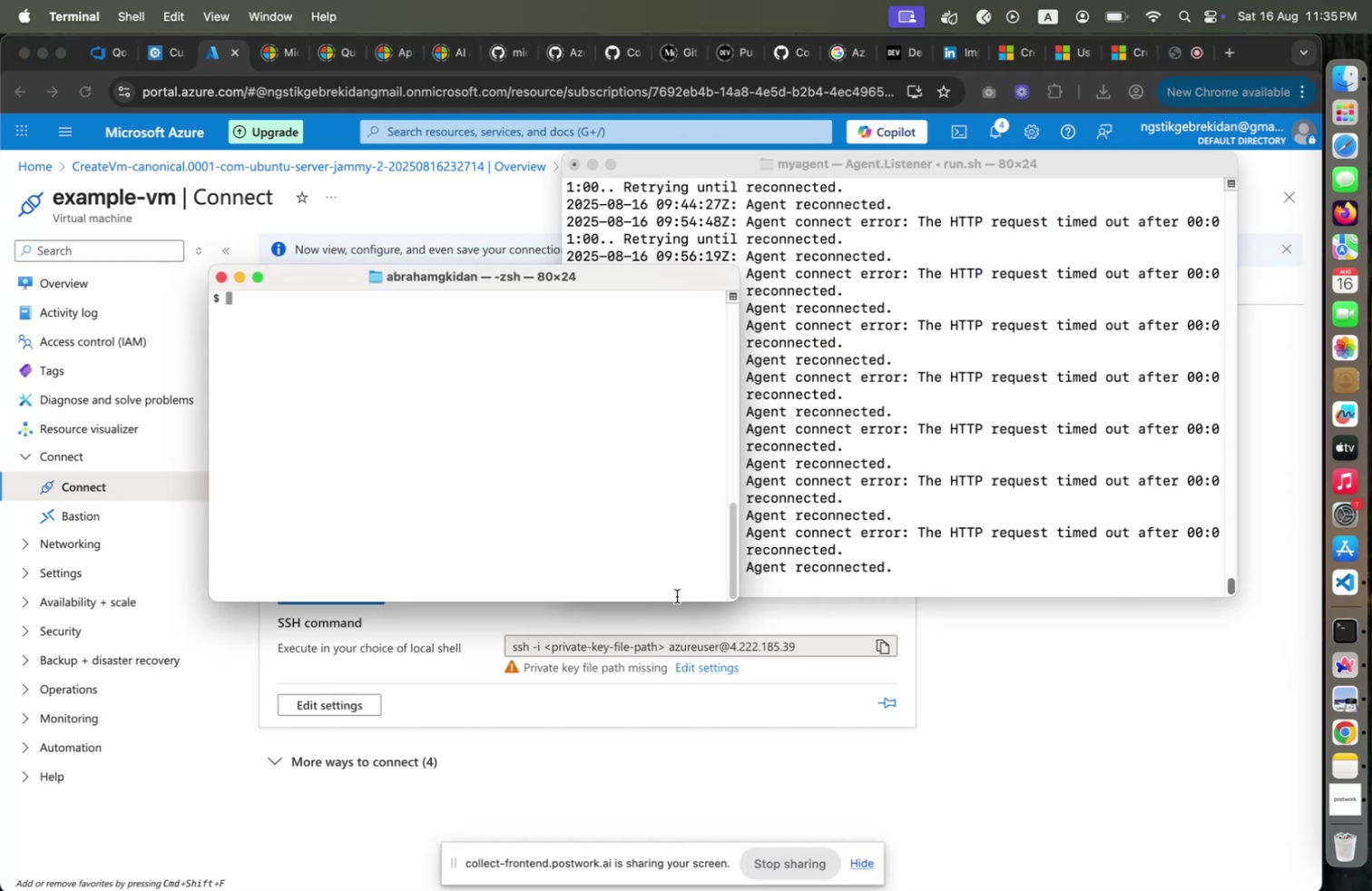 
left_click_drag(start_coordinate=[637, 526], to_coordinate=[637, 522])
 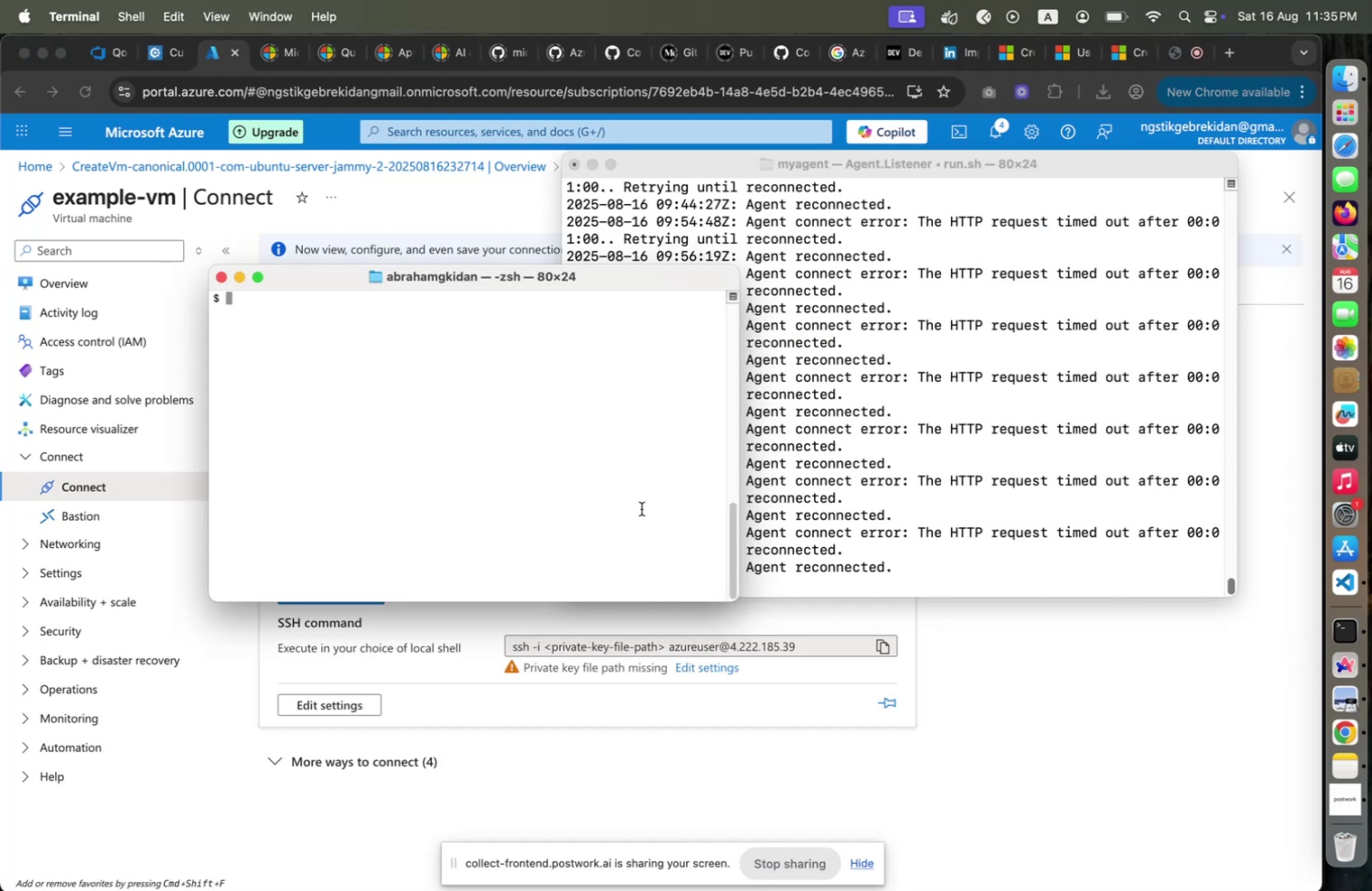 
key(Meta+Equal)
 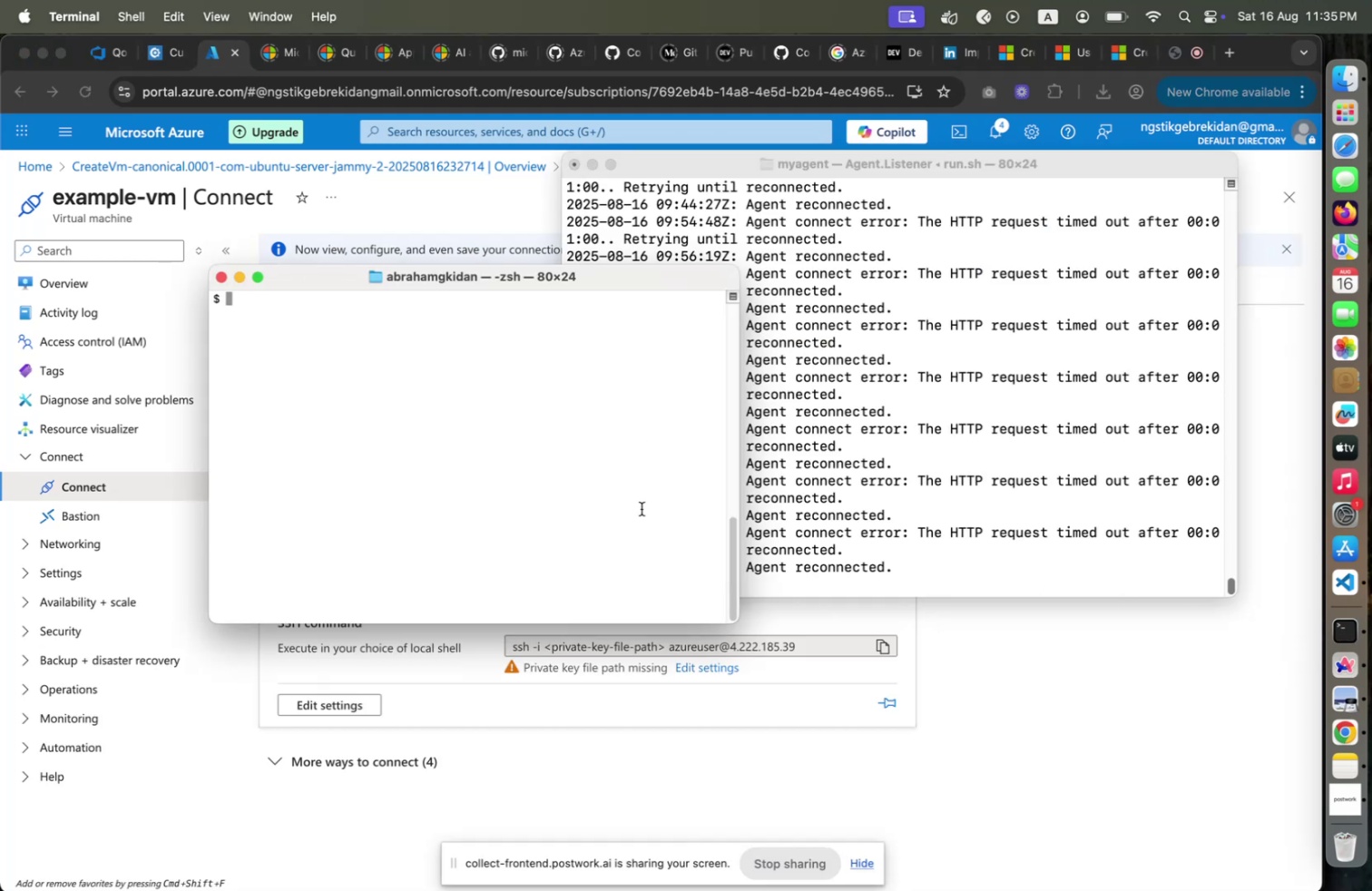 
key(Meta+Equal)
 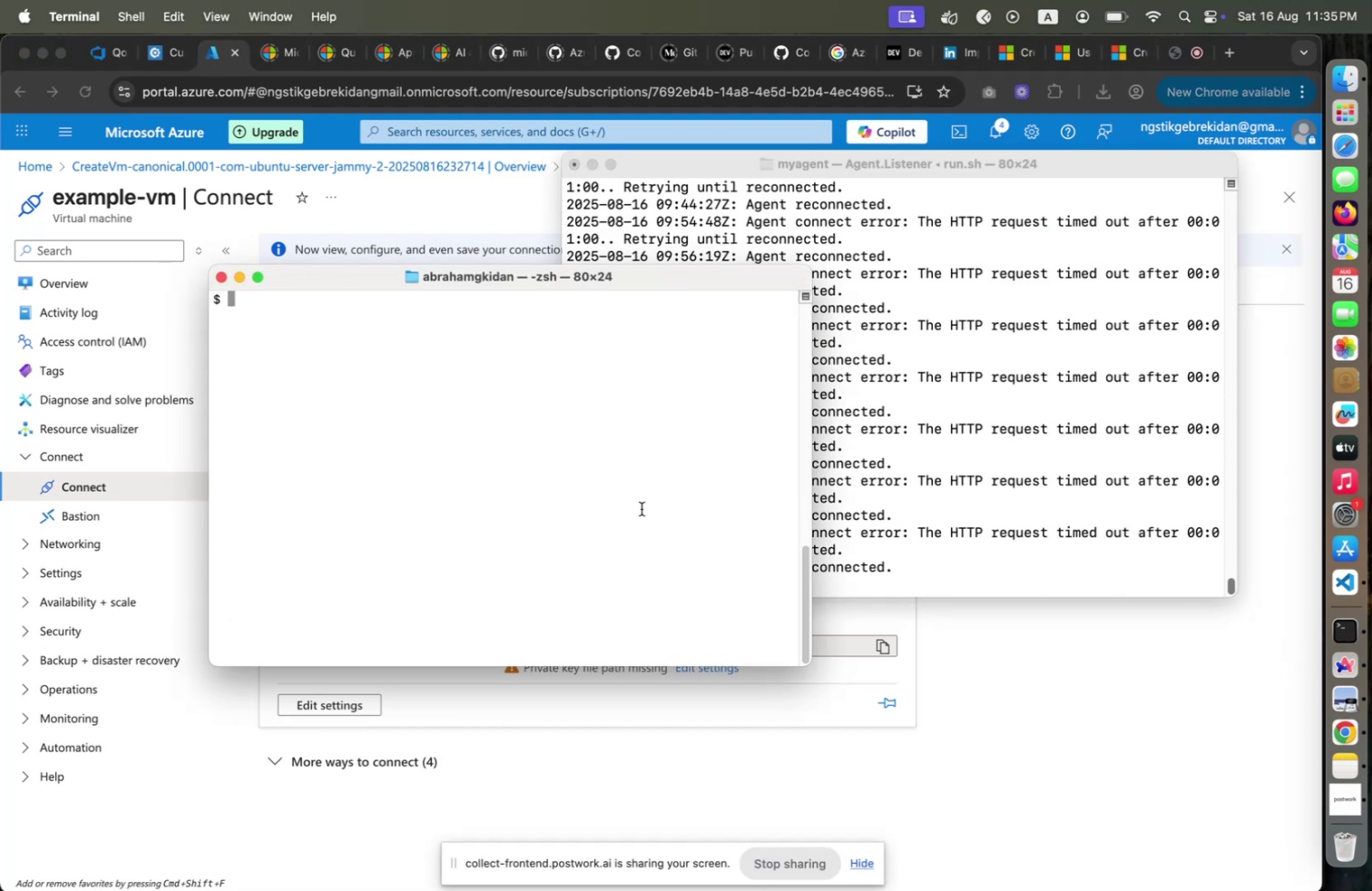 
key(Meta+Equal)
 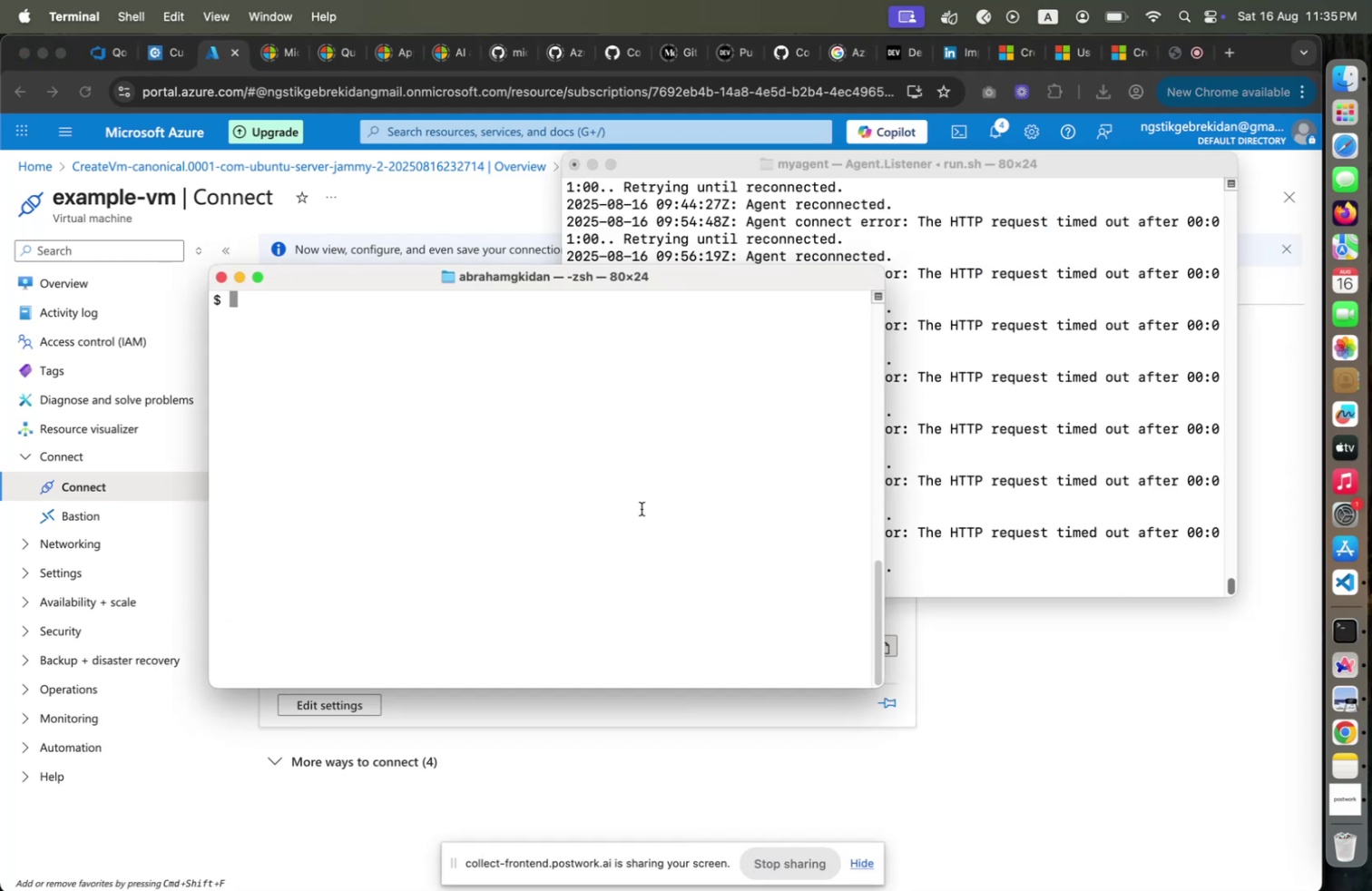 
right_click([633, 508])
 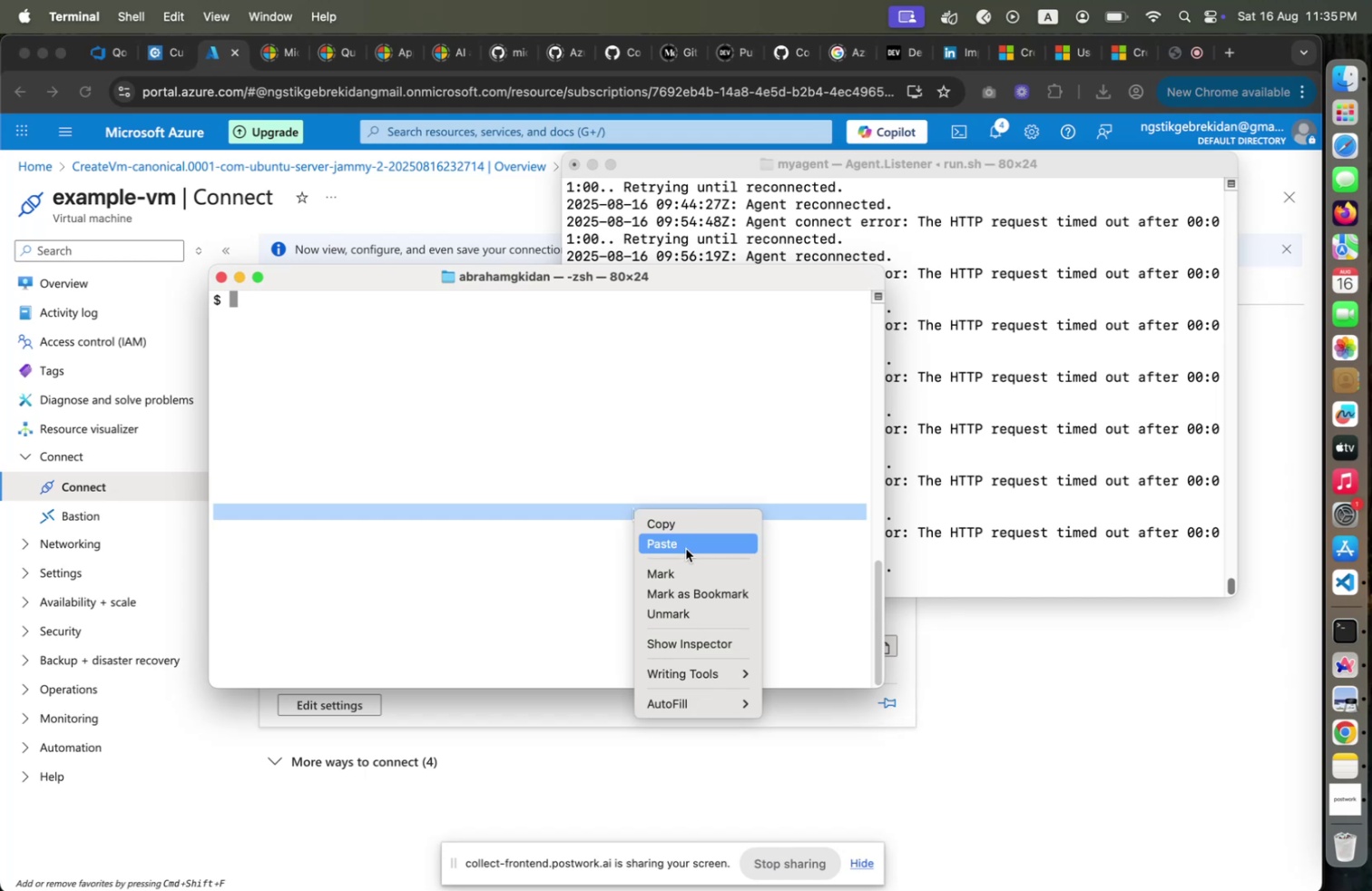 
left_click([686, 548])
 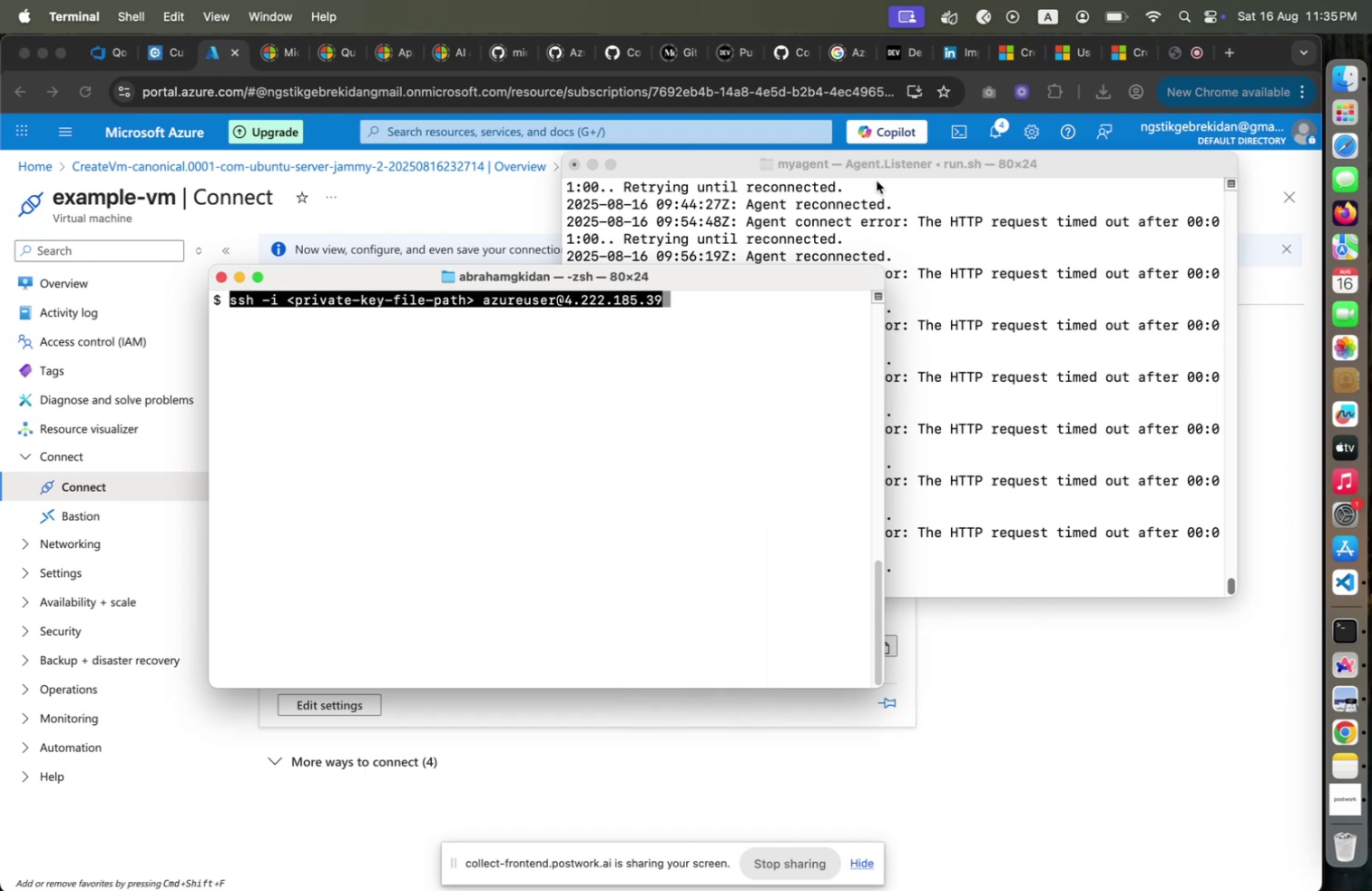 
wait(5.82)
 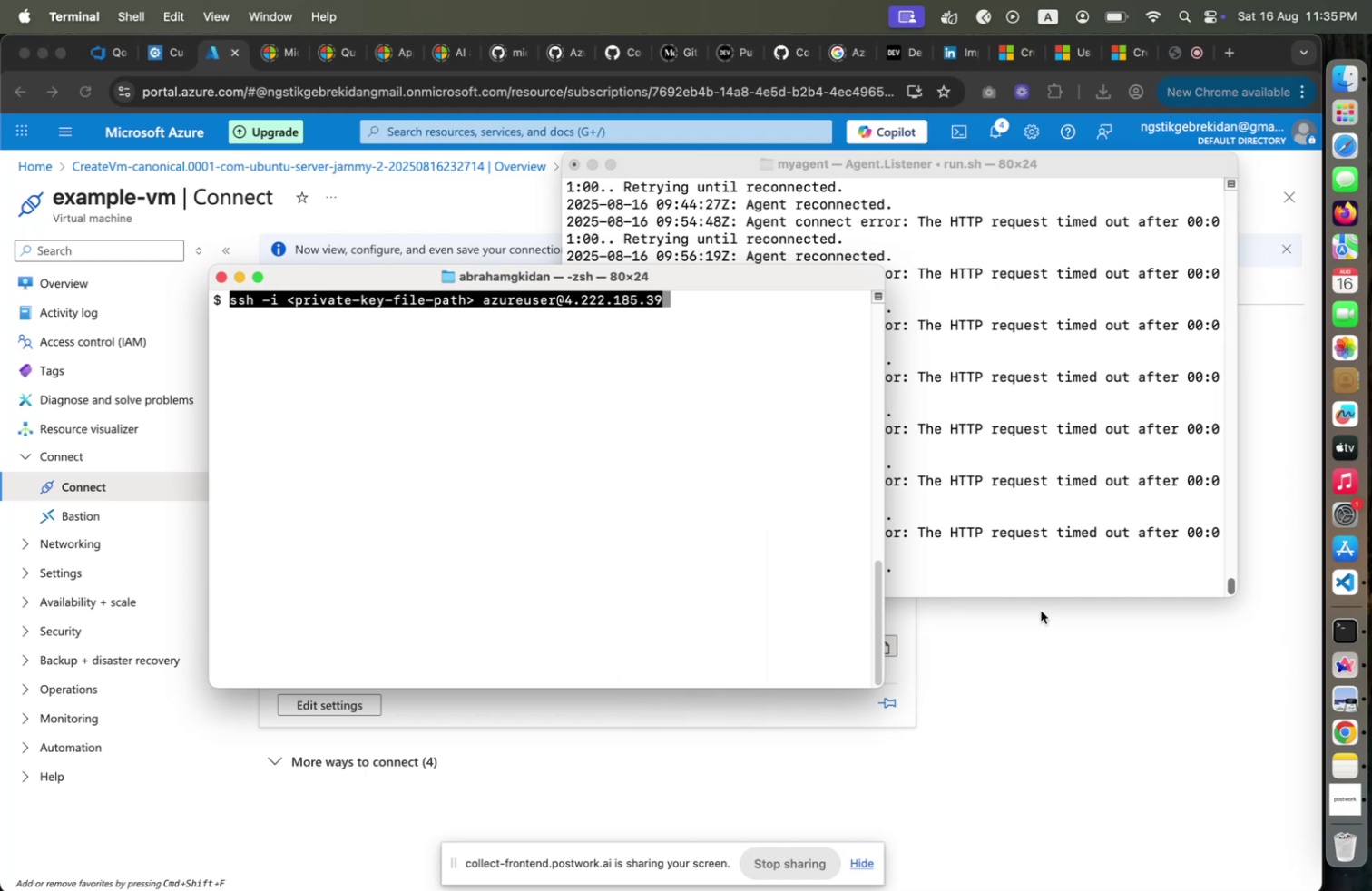 
left_click([1015, 367])
 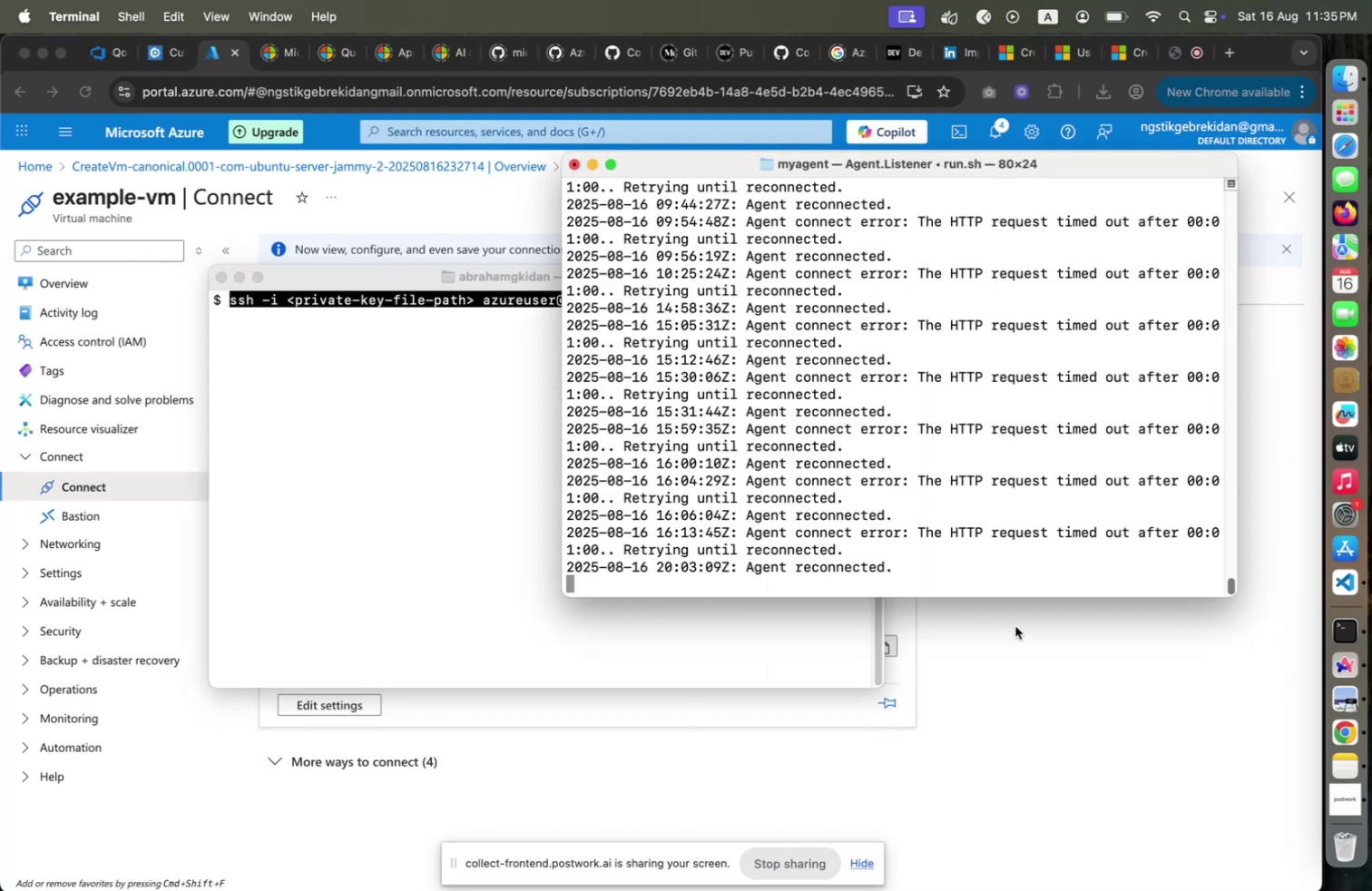 
left_click([1015, 625])
 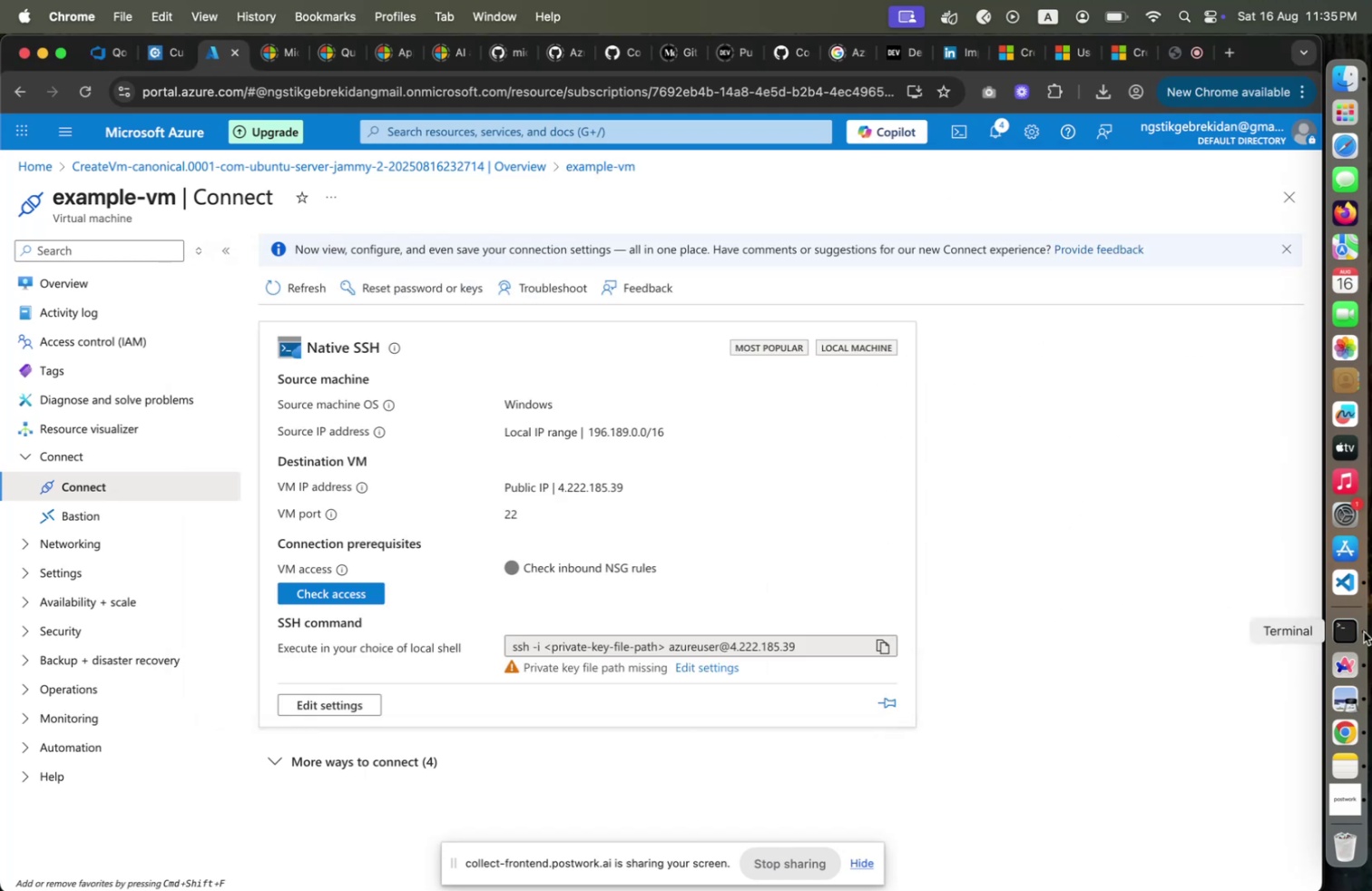 
left_click([1344, 628])
 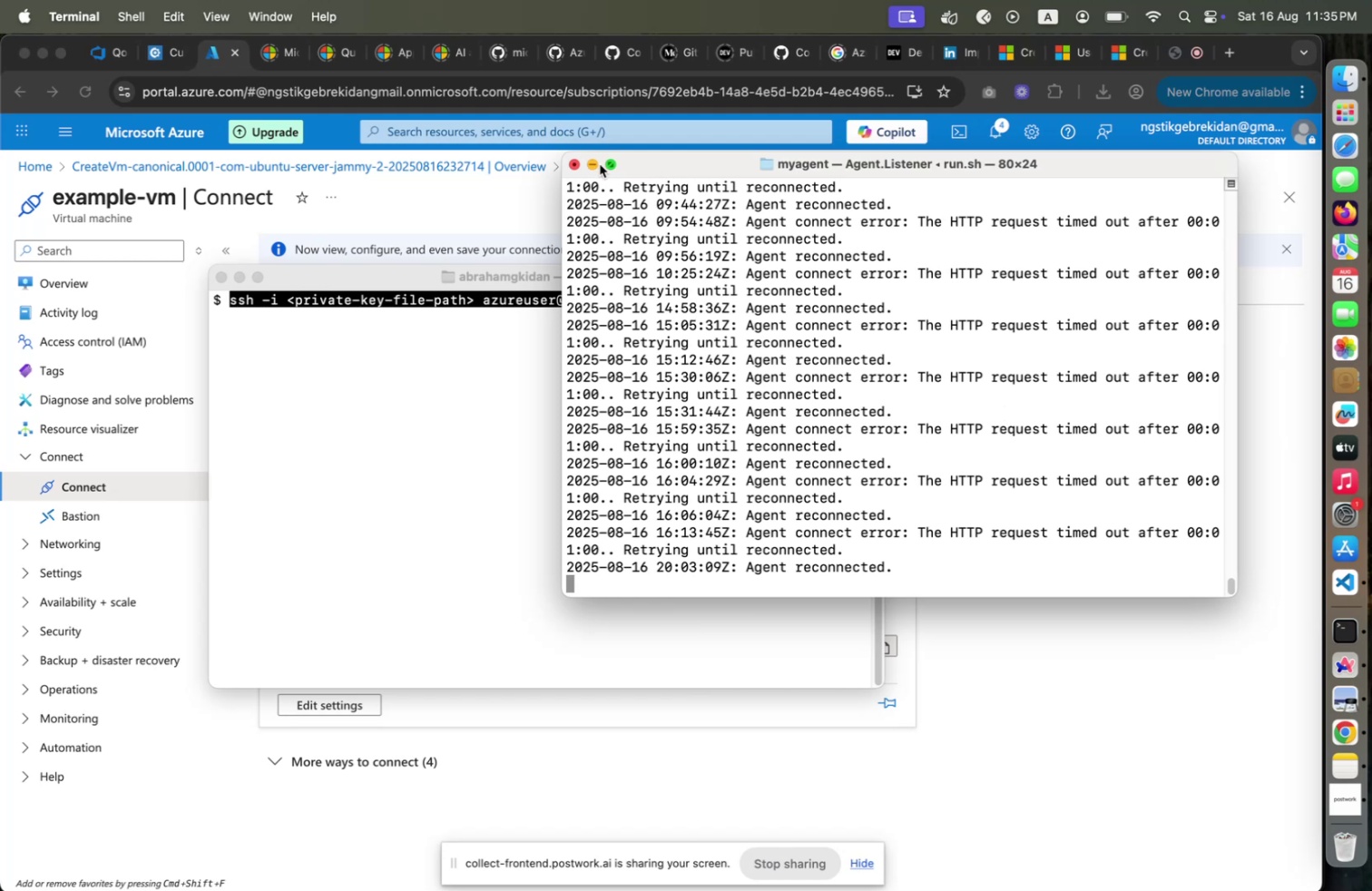 
left_click([508, 221])
 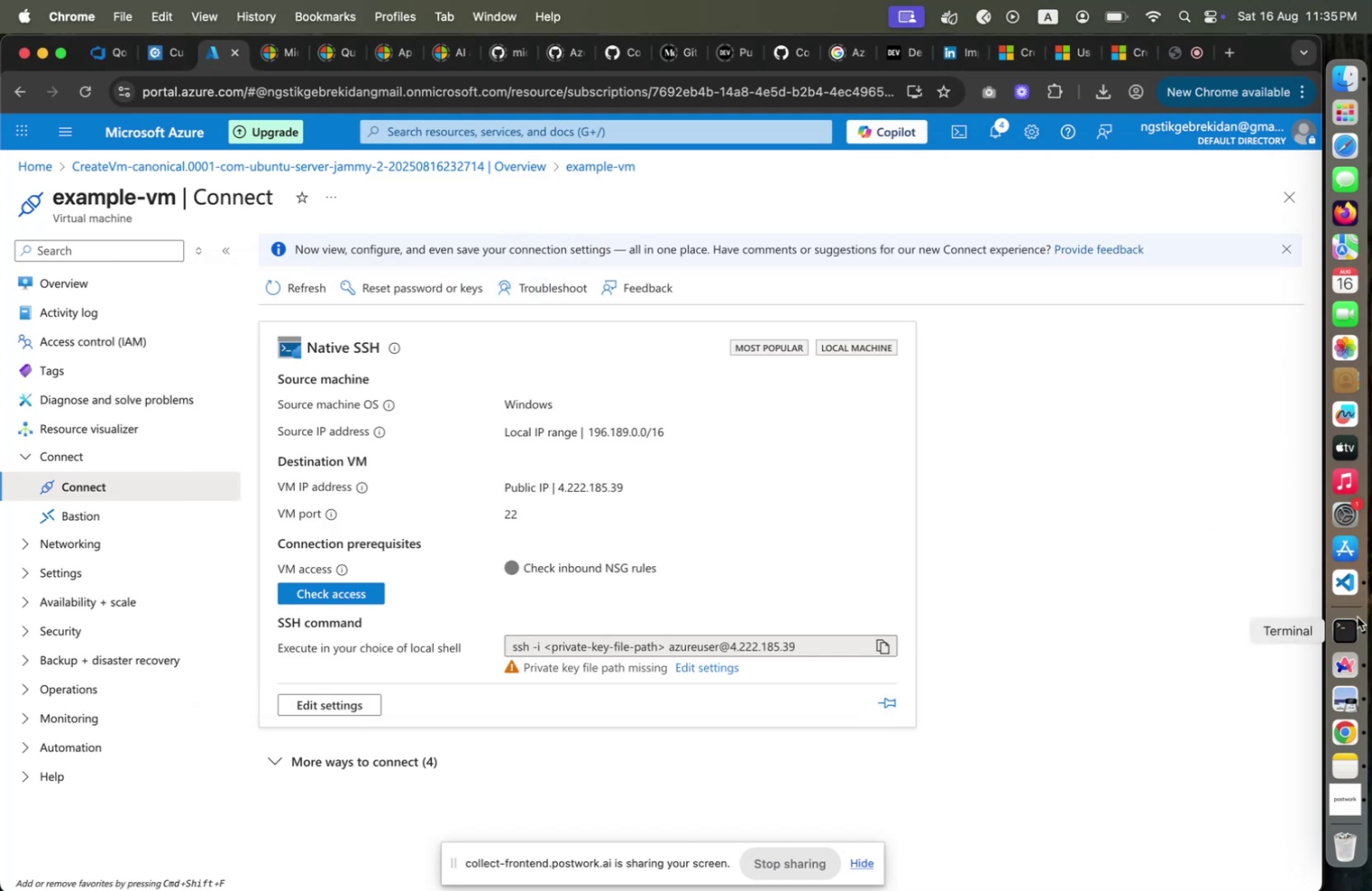 
left_click([1351, 624])
 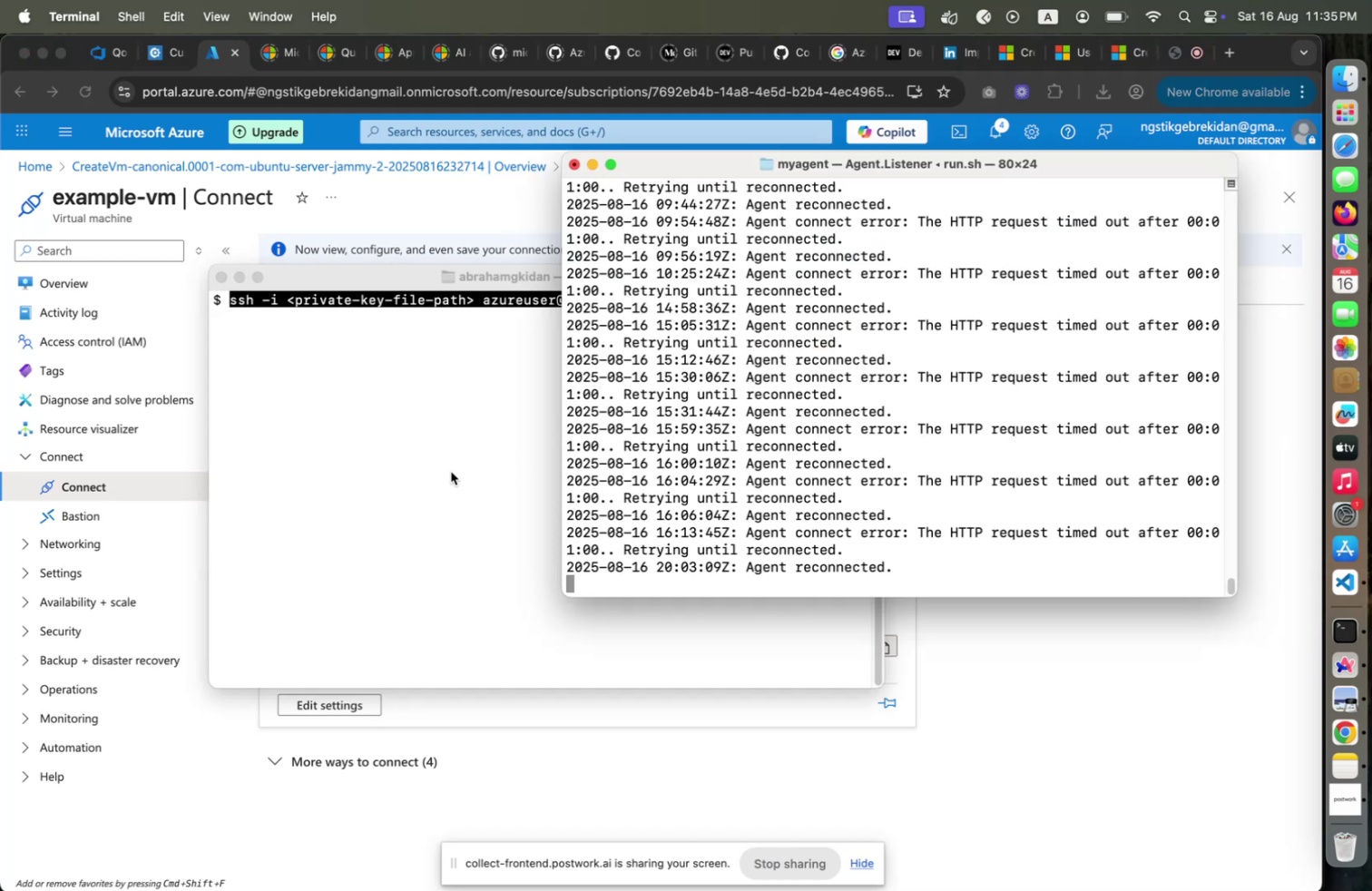 
left_click([438, 472])
 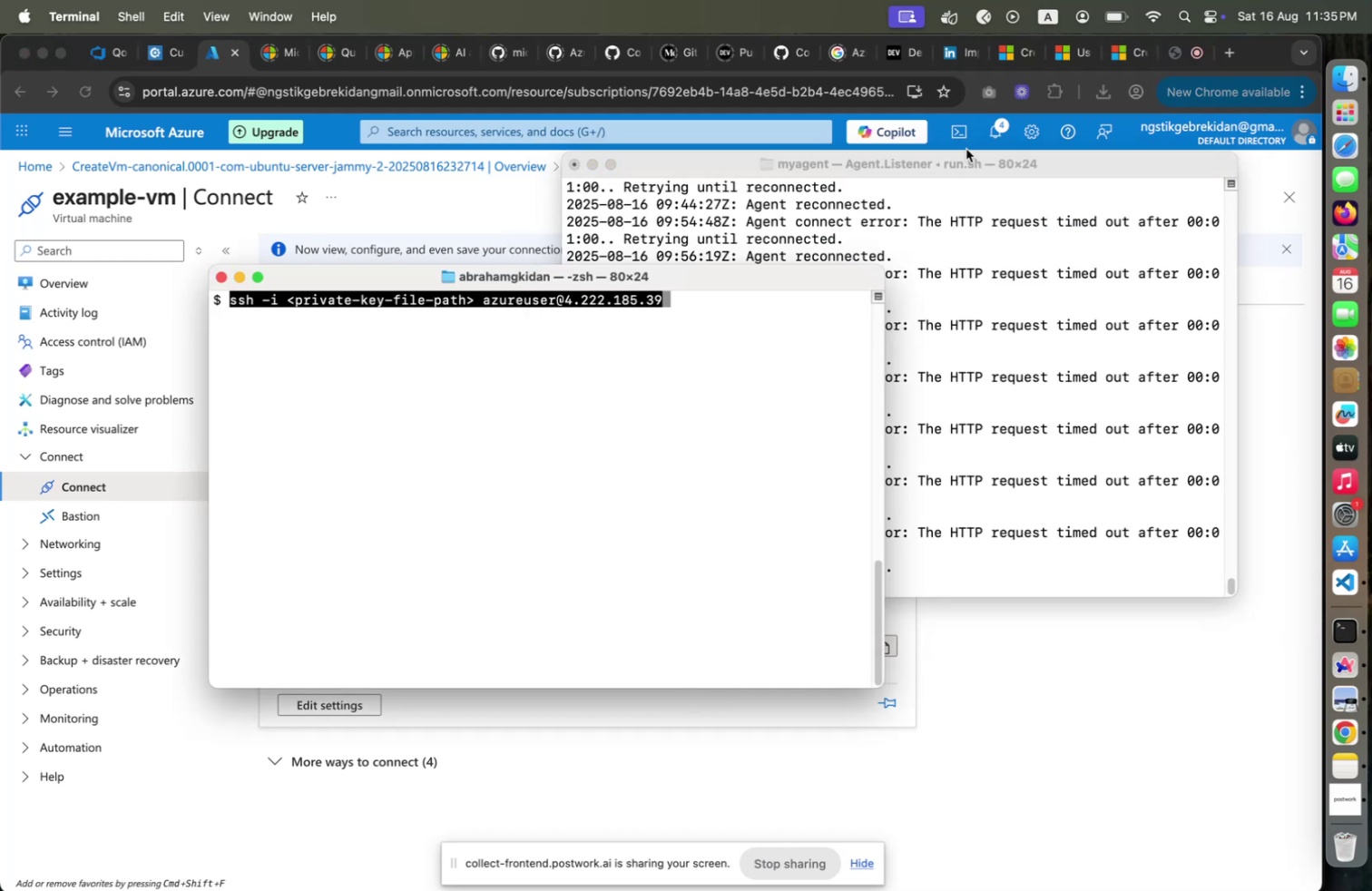 
left_click_drag(start_coordinate=[966, 162], to_coordinate=[617, 275])
 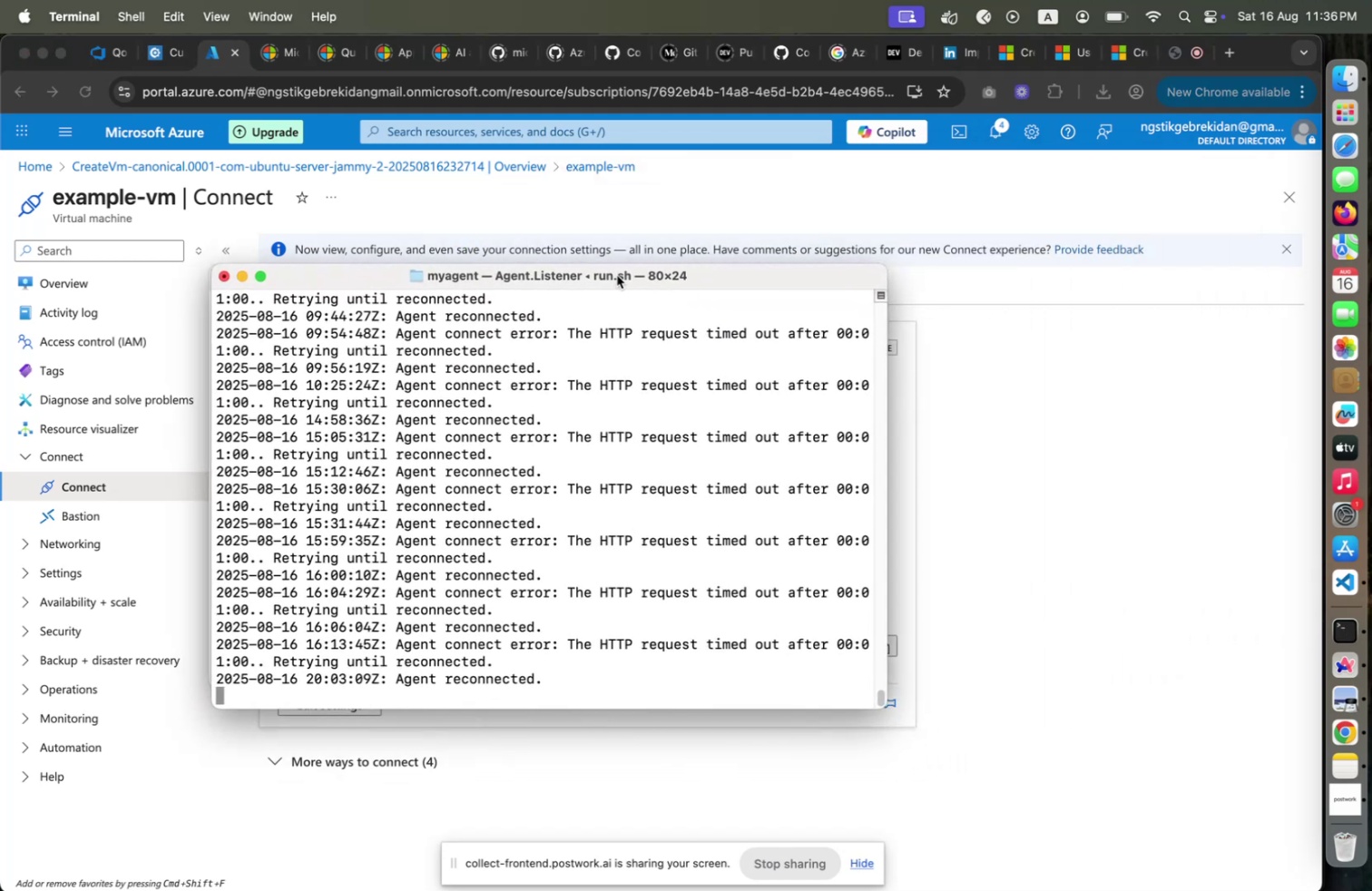 
key(Meta+Backquote)
 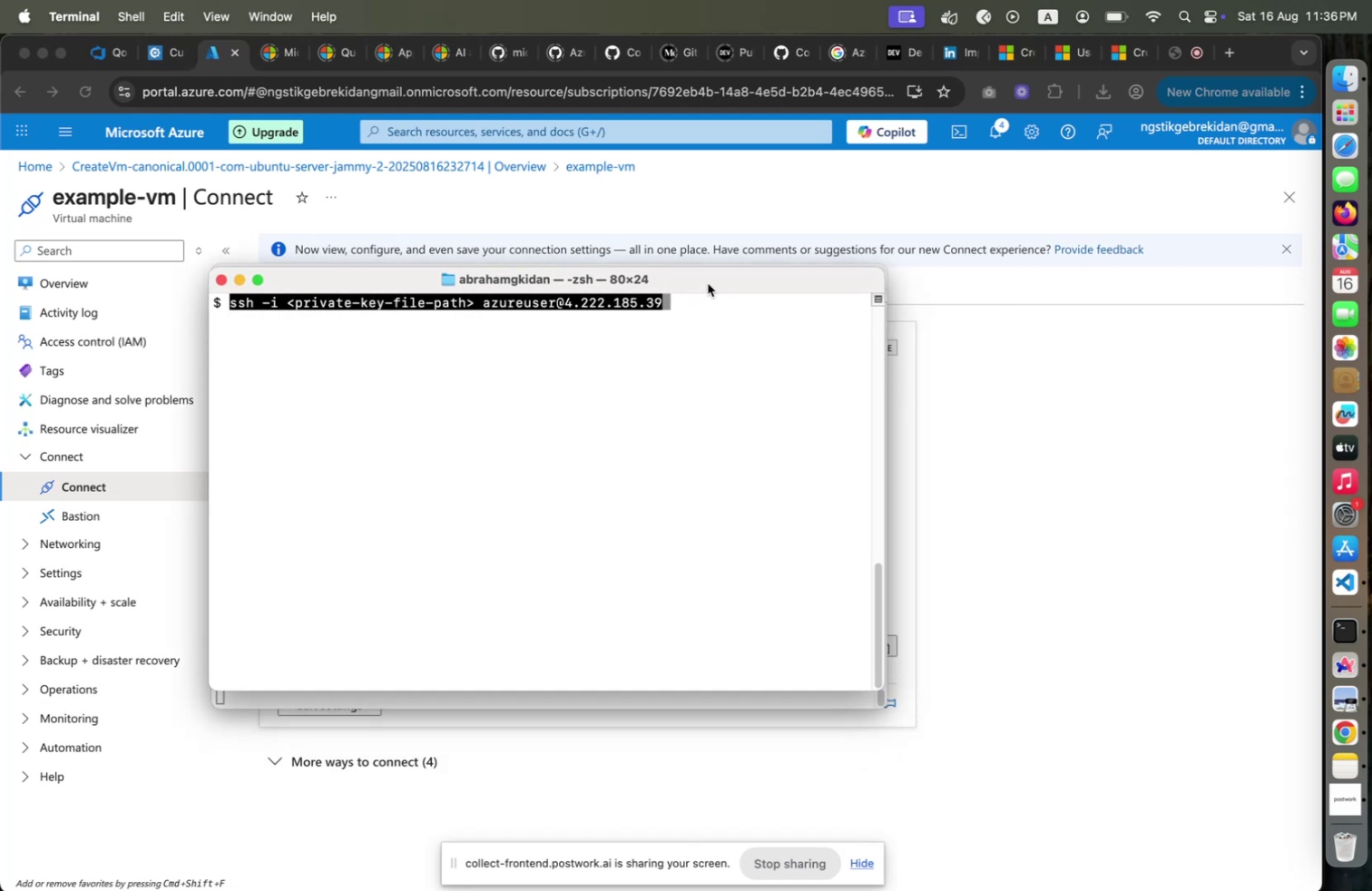 
left_click([685, 403])
 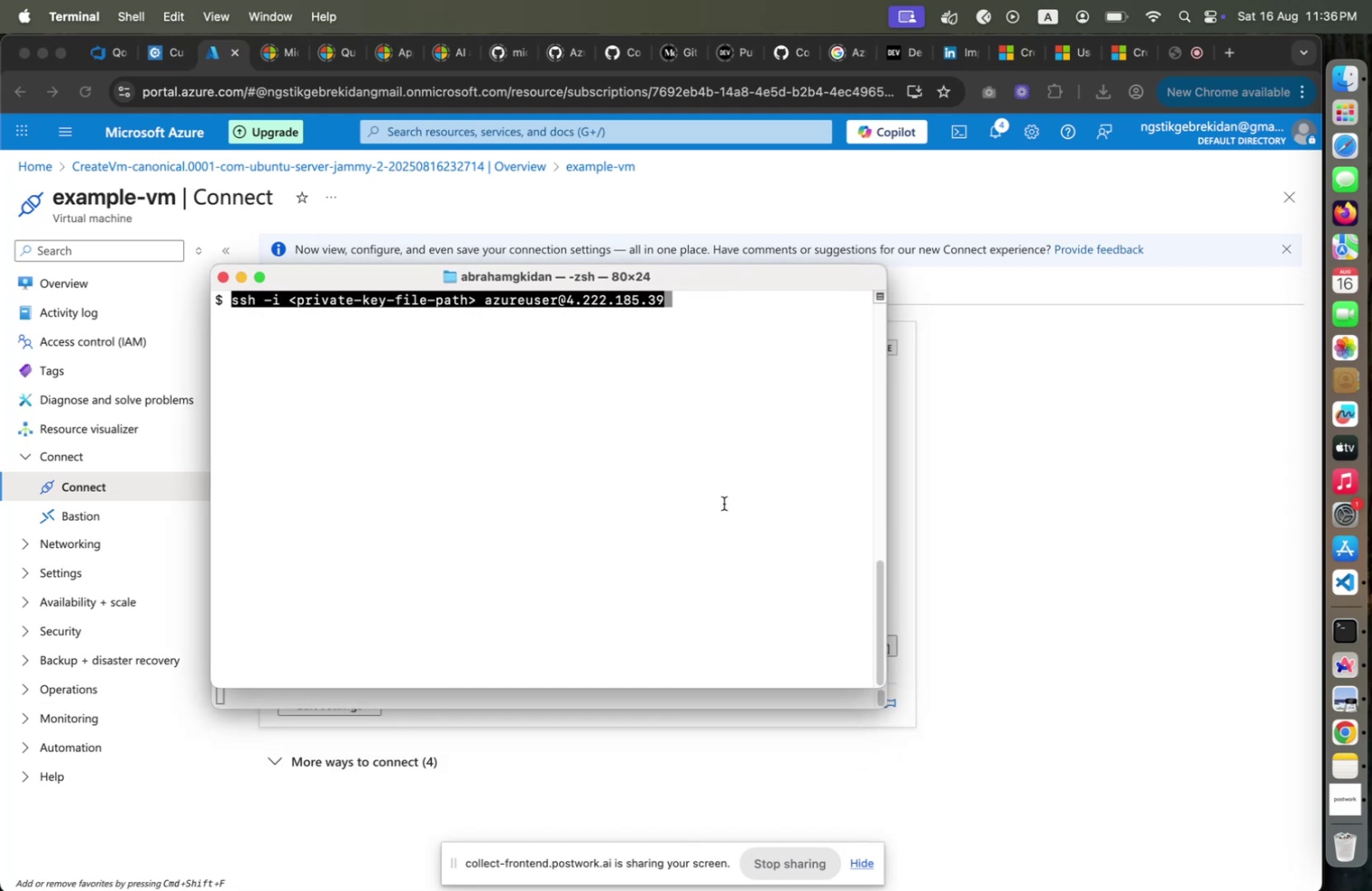 
left_click([724, 502])
 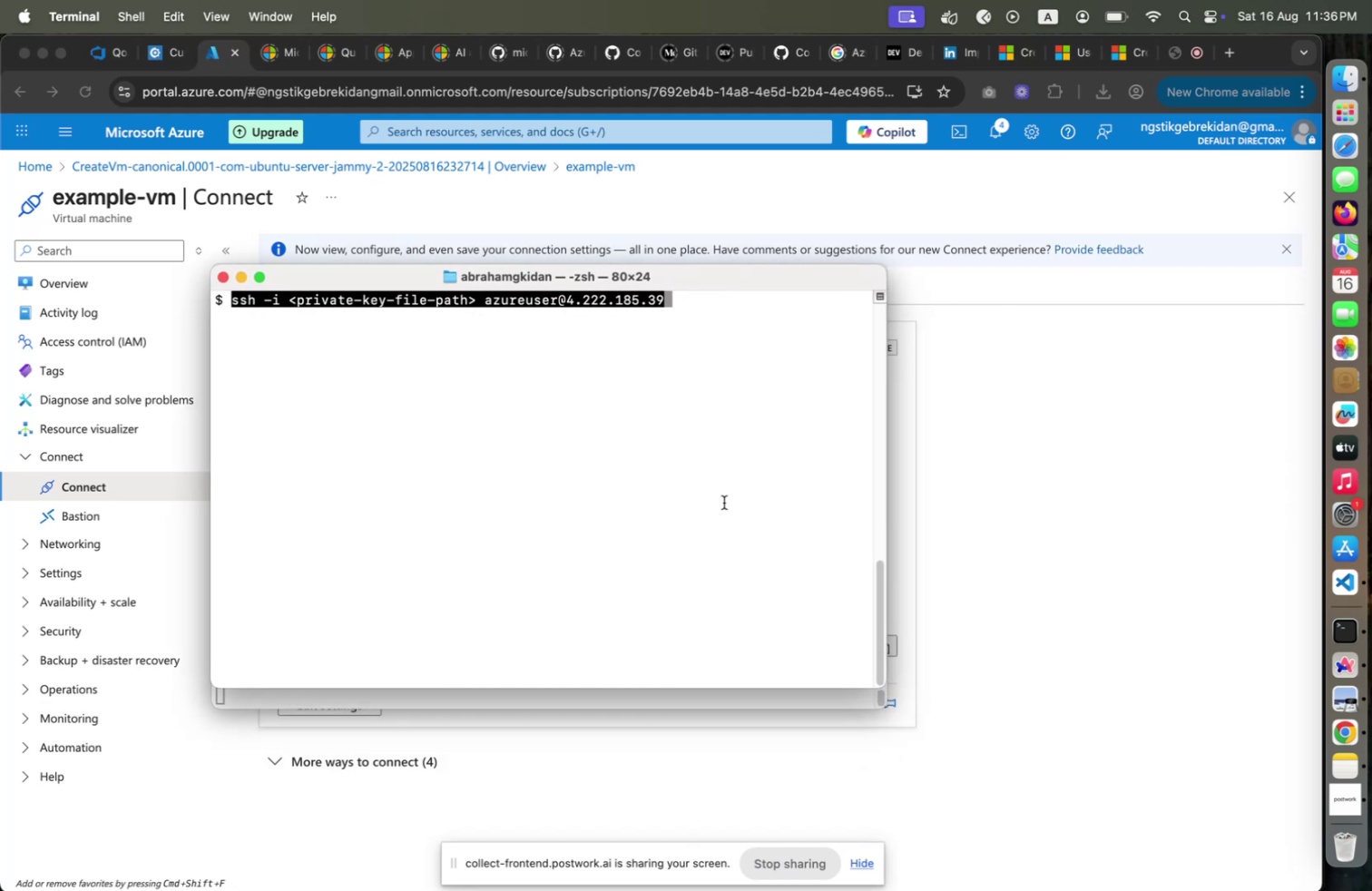 
key(ArrowRight)
 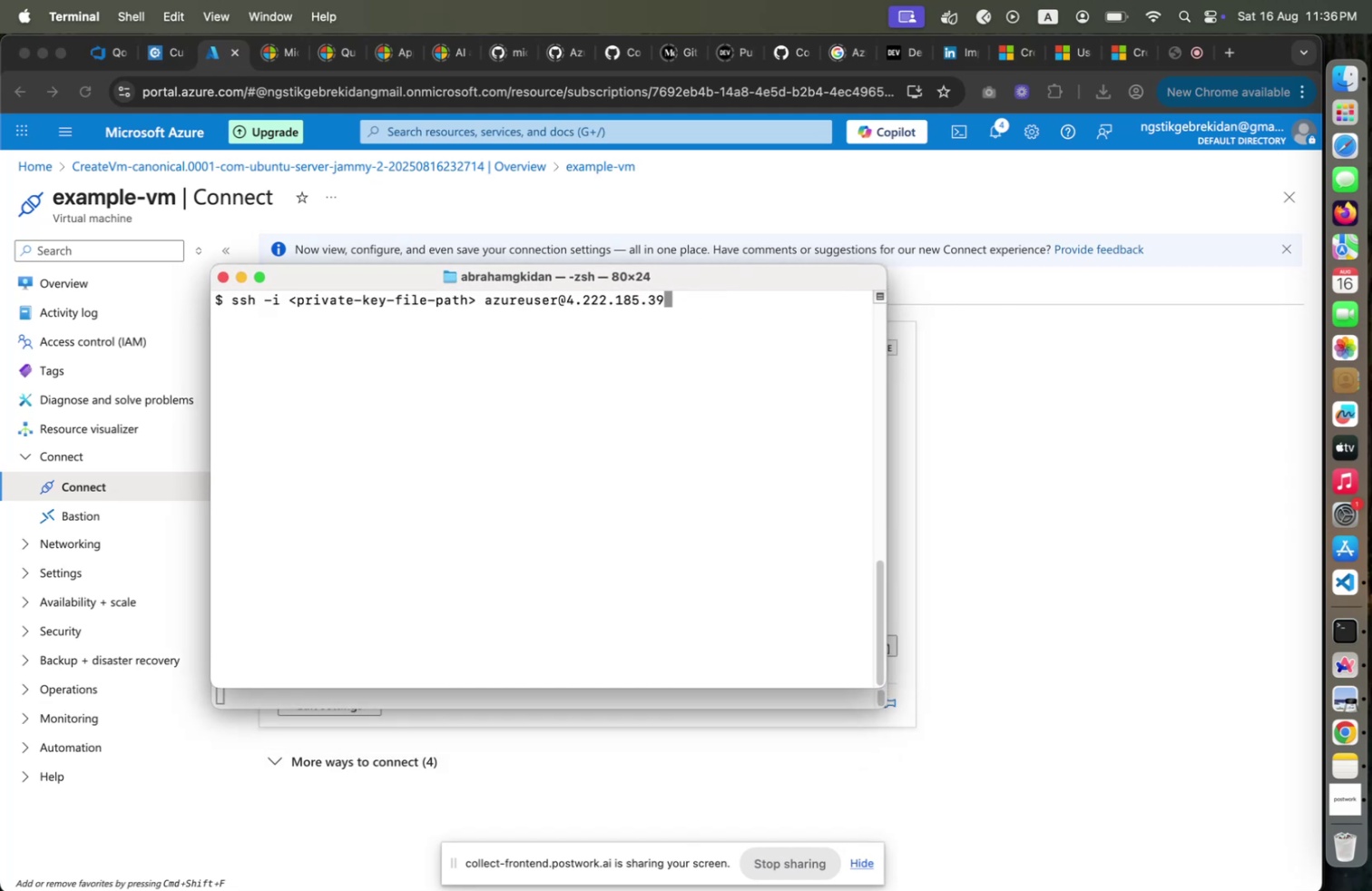 
hold_key(key=ArrowLeft, duration=1.58)
 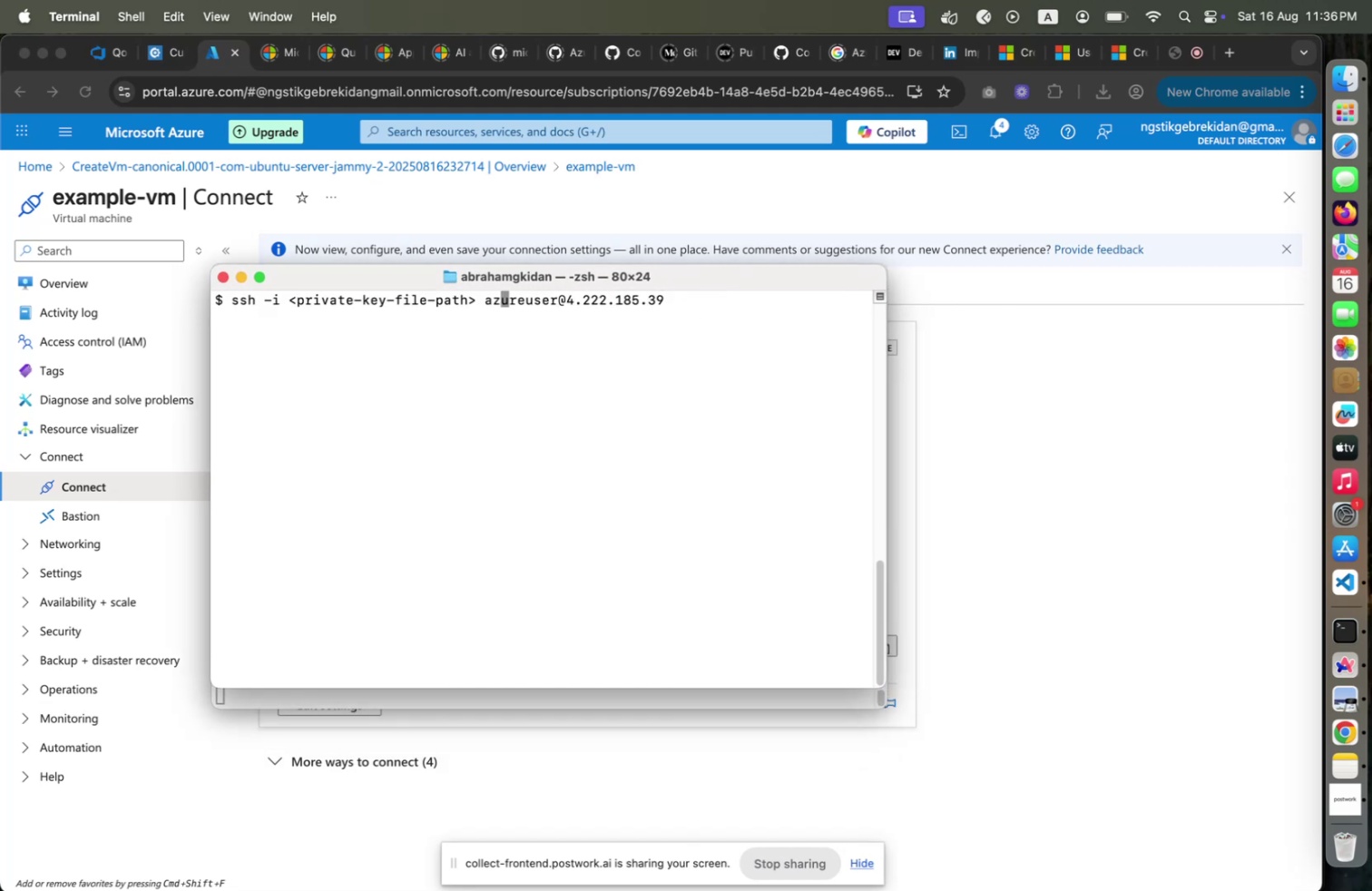 
hold_key(key=ArrowLeft, duration=0.61)
 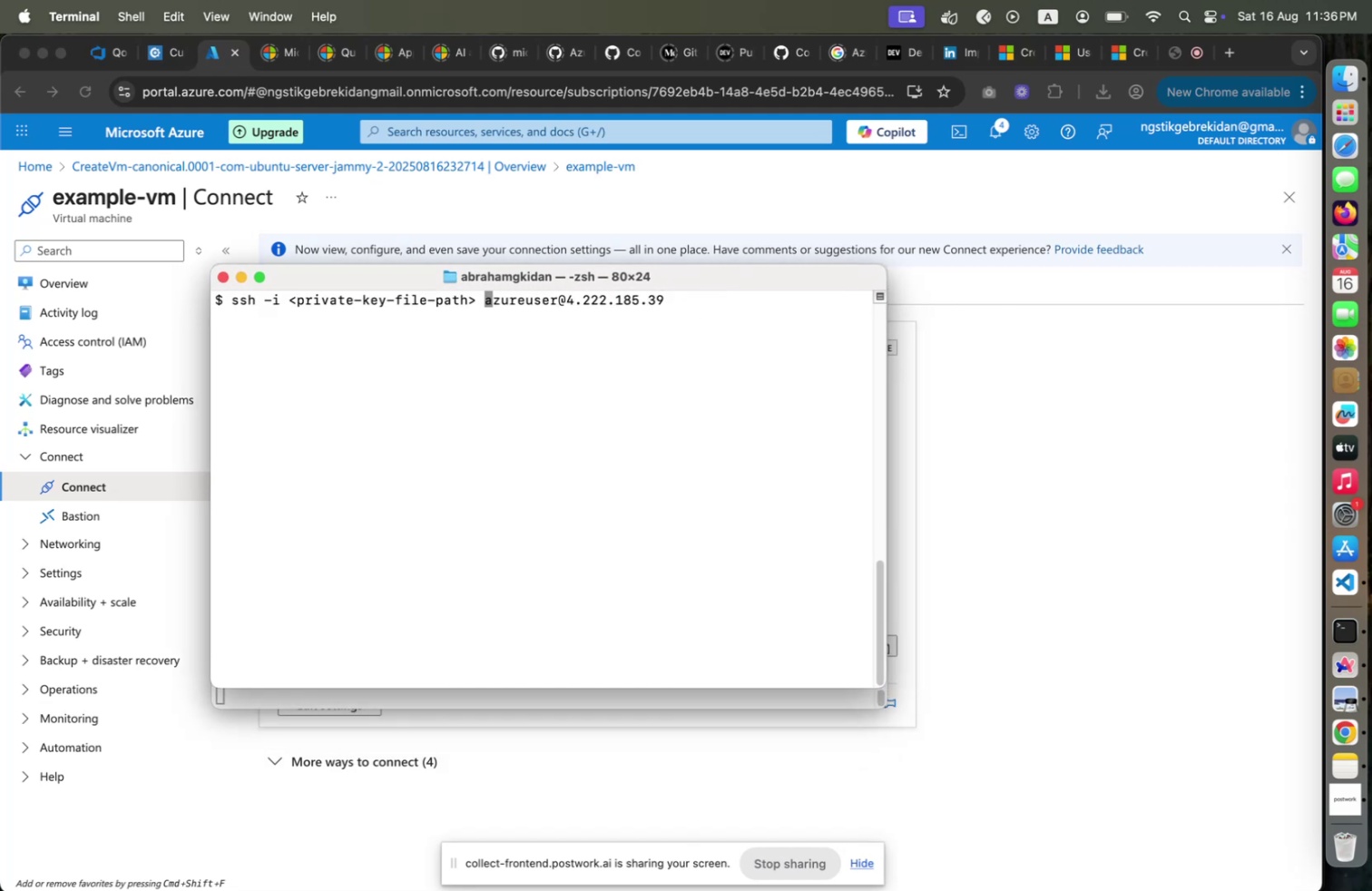 
key(ArrowLeft)
 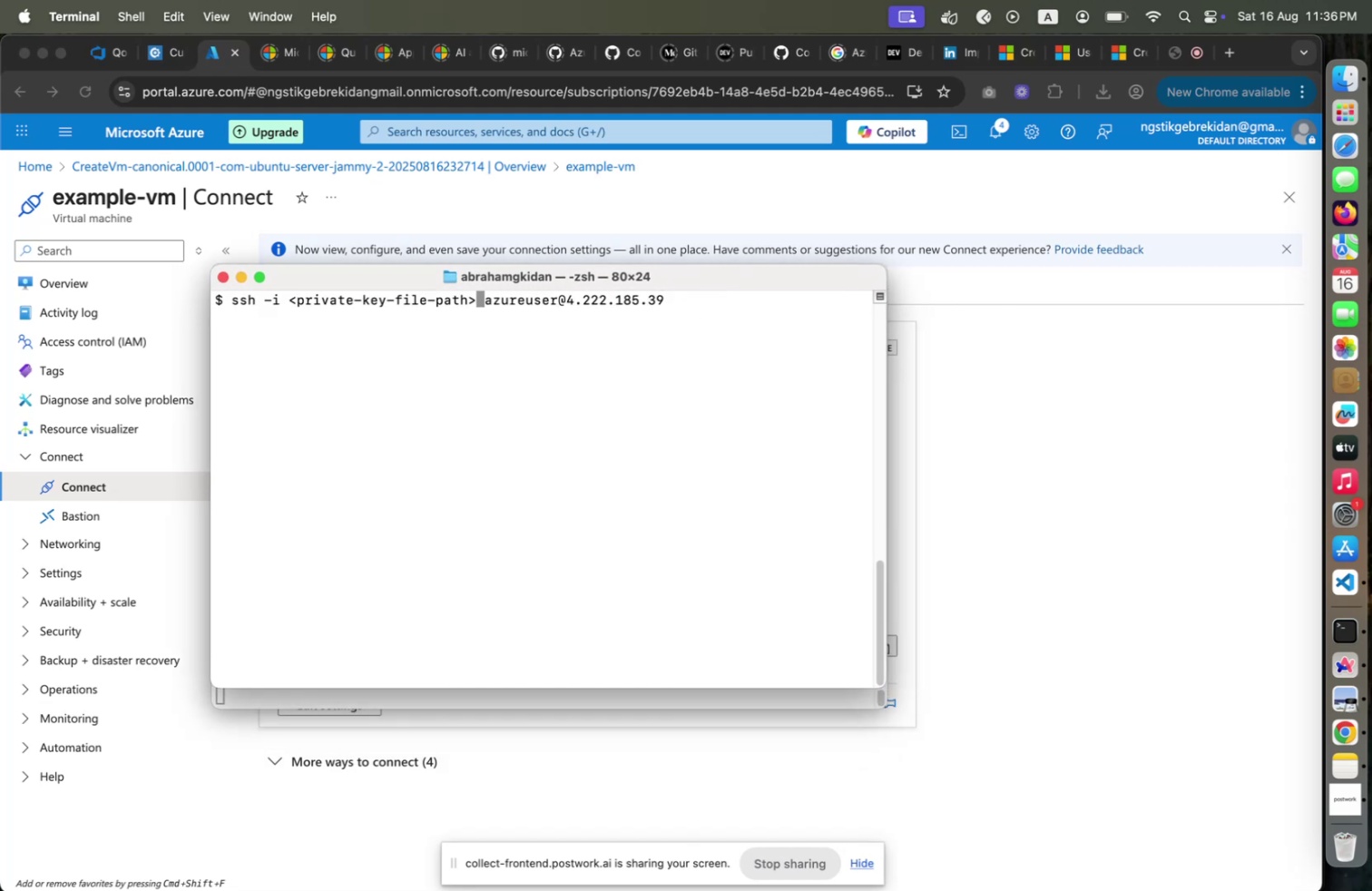 
hold_key(key=Backspace, duration=1.27)
 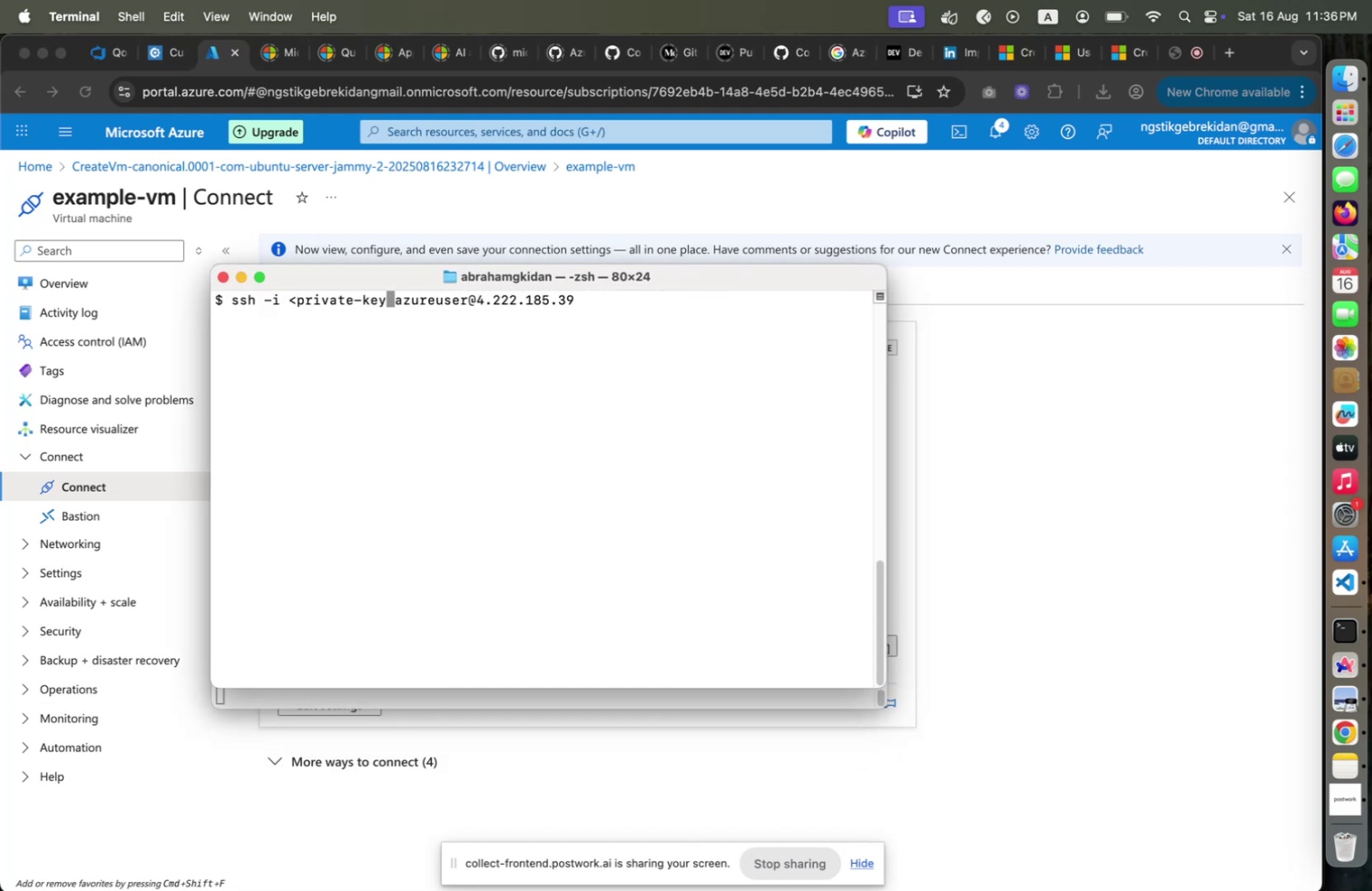 
key(Backspace)
key(Backspace)
key(Backspace)
key(Backspace)
key(Backspace)
key(Backspace)
key(Backspace)
key(Backspace)
key(Backspace)
key(Backspace)
key(Backspace)
key(Backspace)
type(~/Downloads/example-vm_key.pen)
key(Backspace)
type(m)
 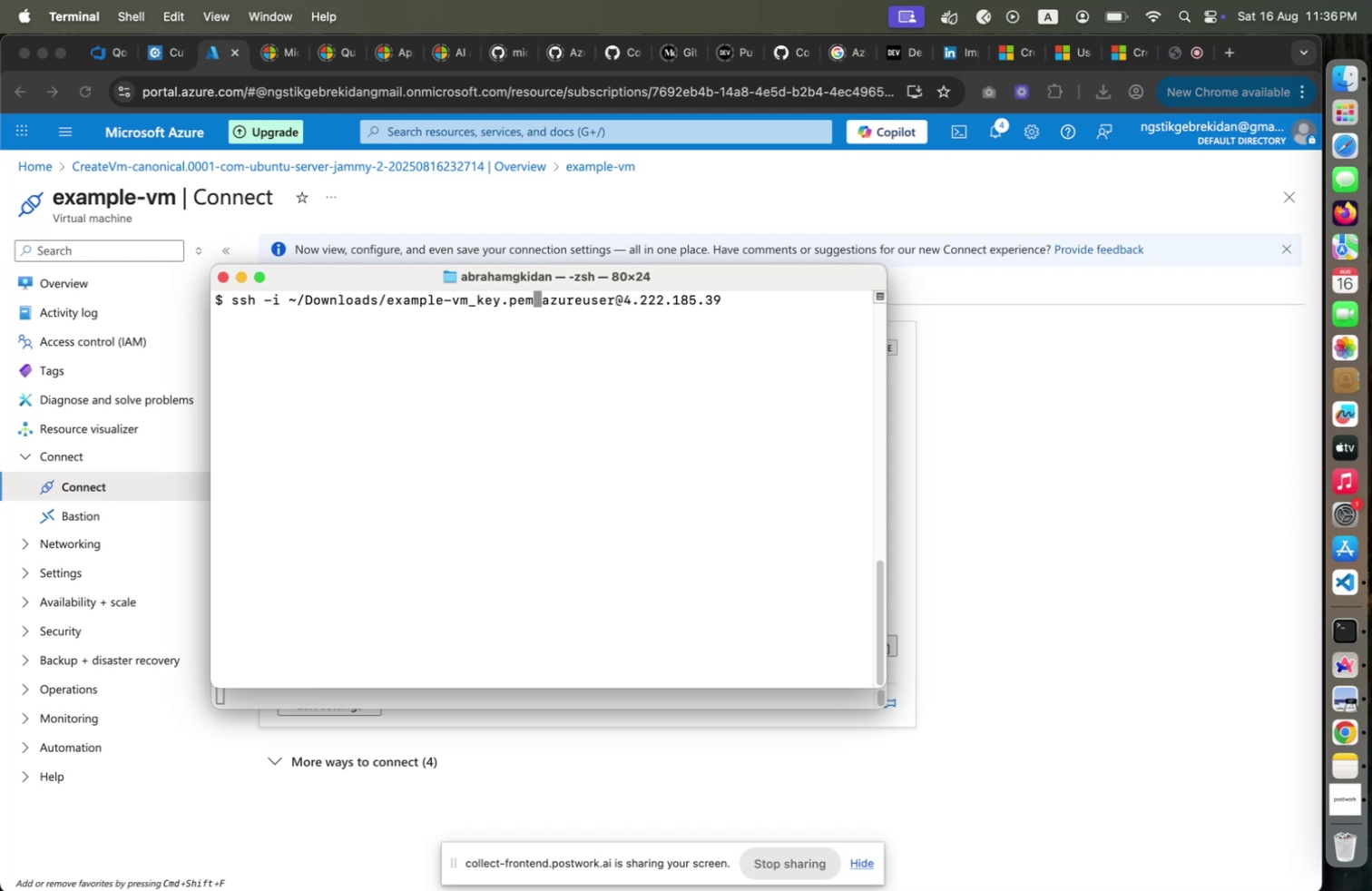 
key(Enter)
 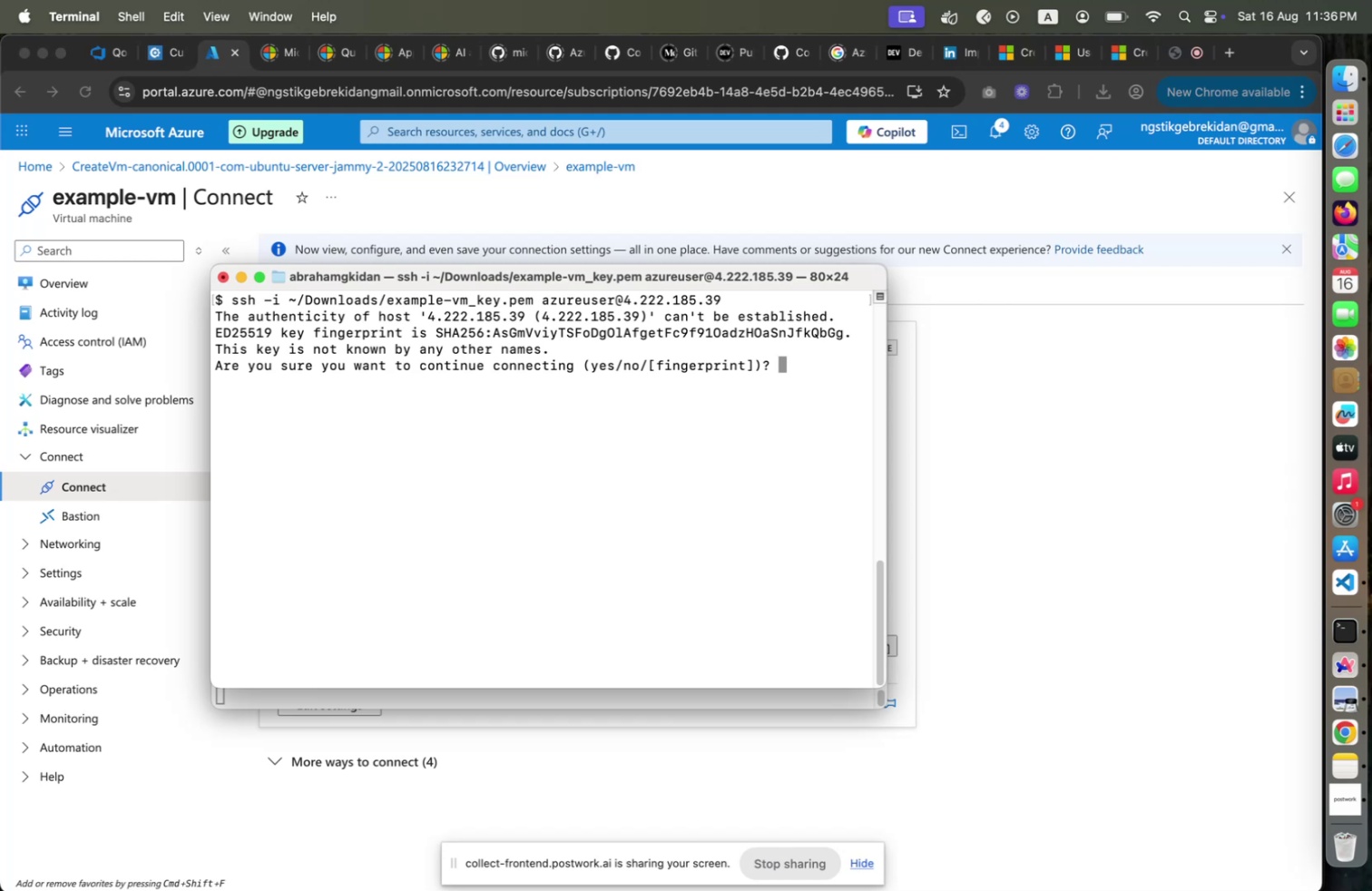 
type(yes)
 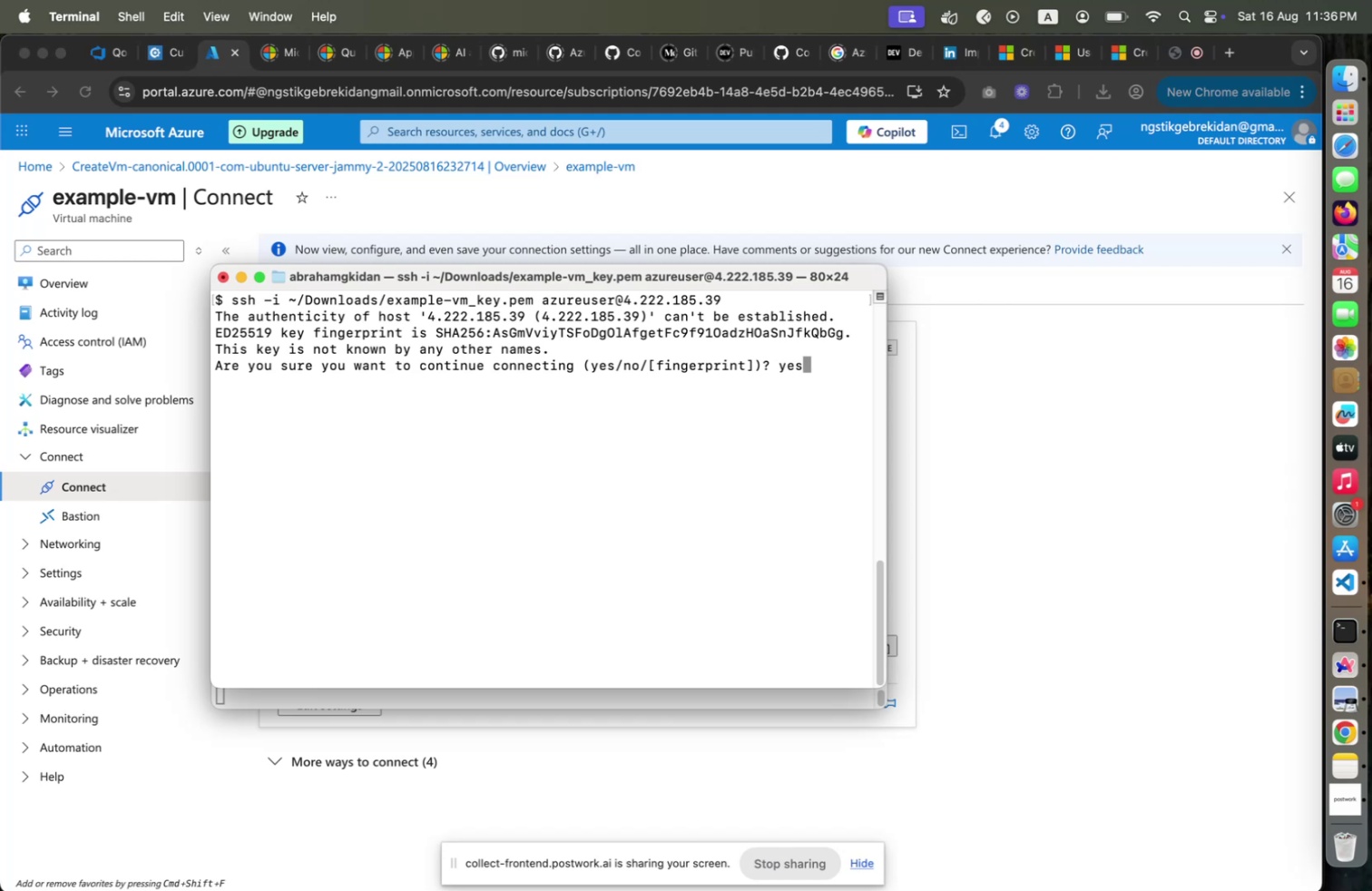 
key(Enter)
 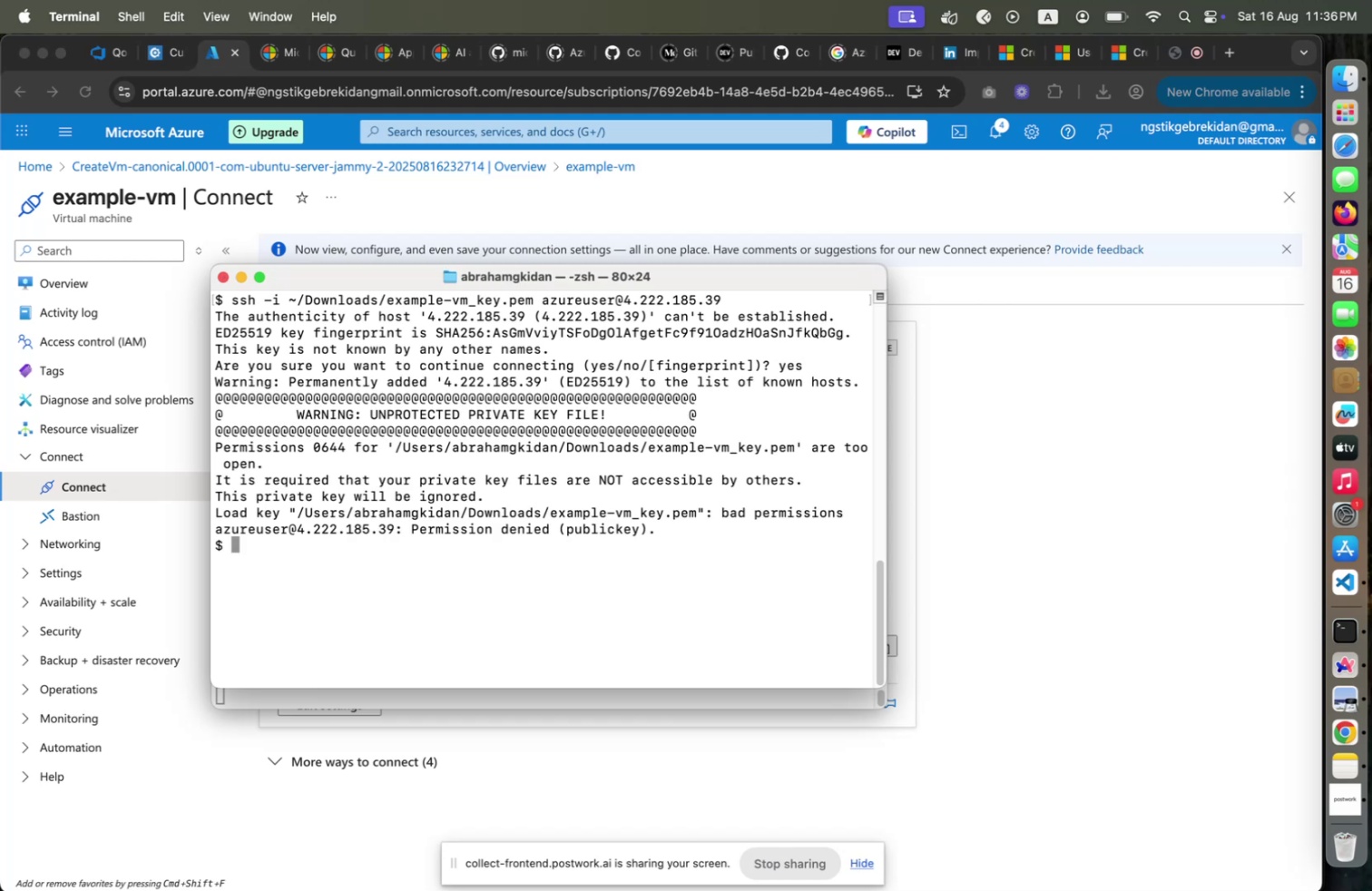 
type(ls)
 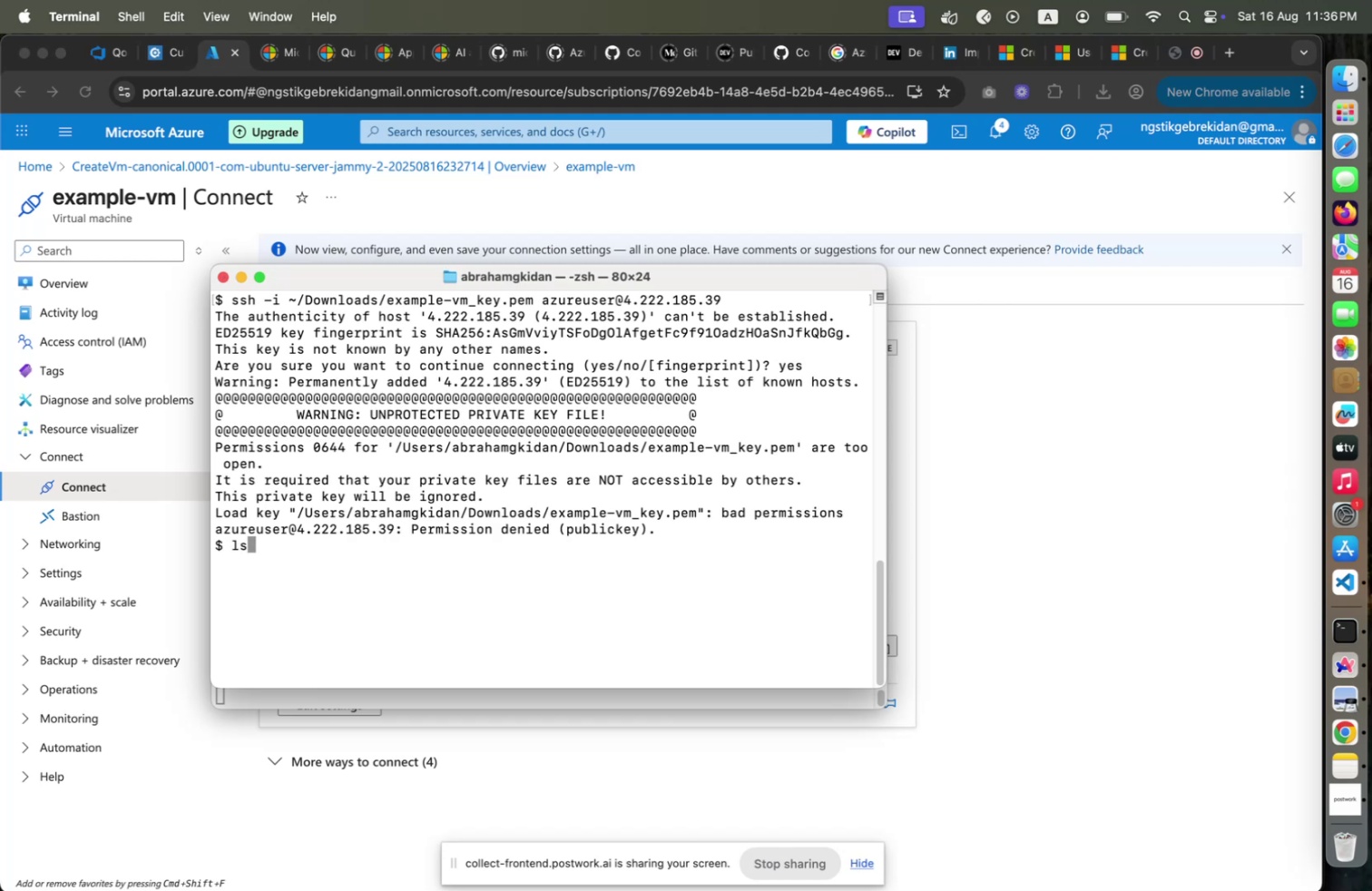 
key(Enter)
 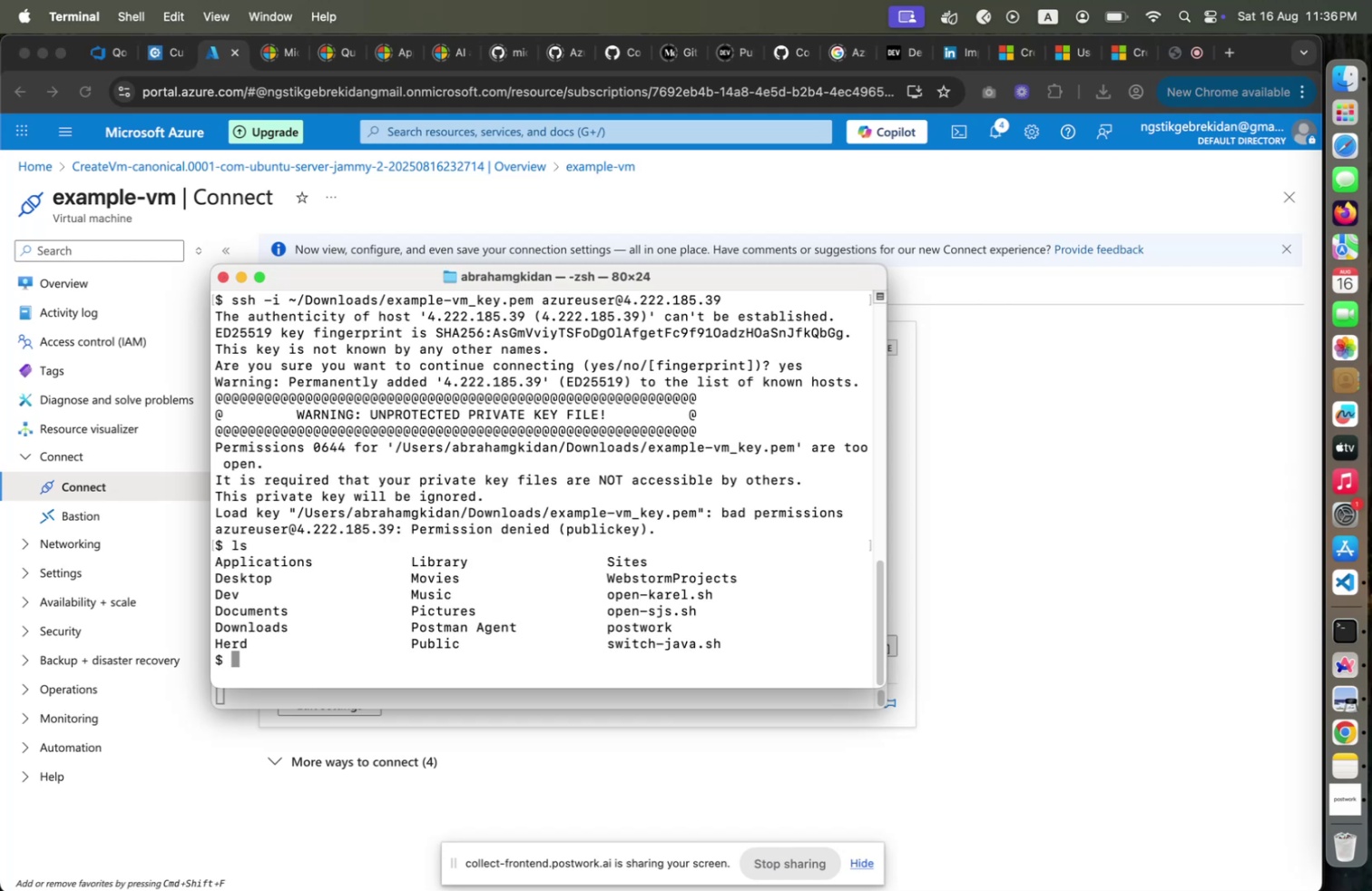 
key(ArrowUp)
 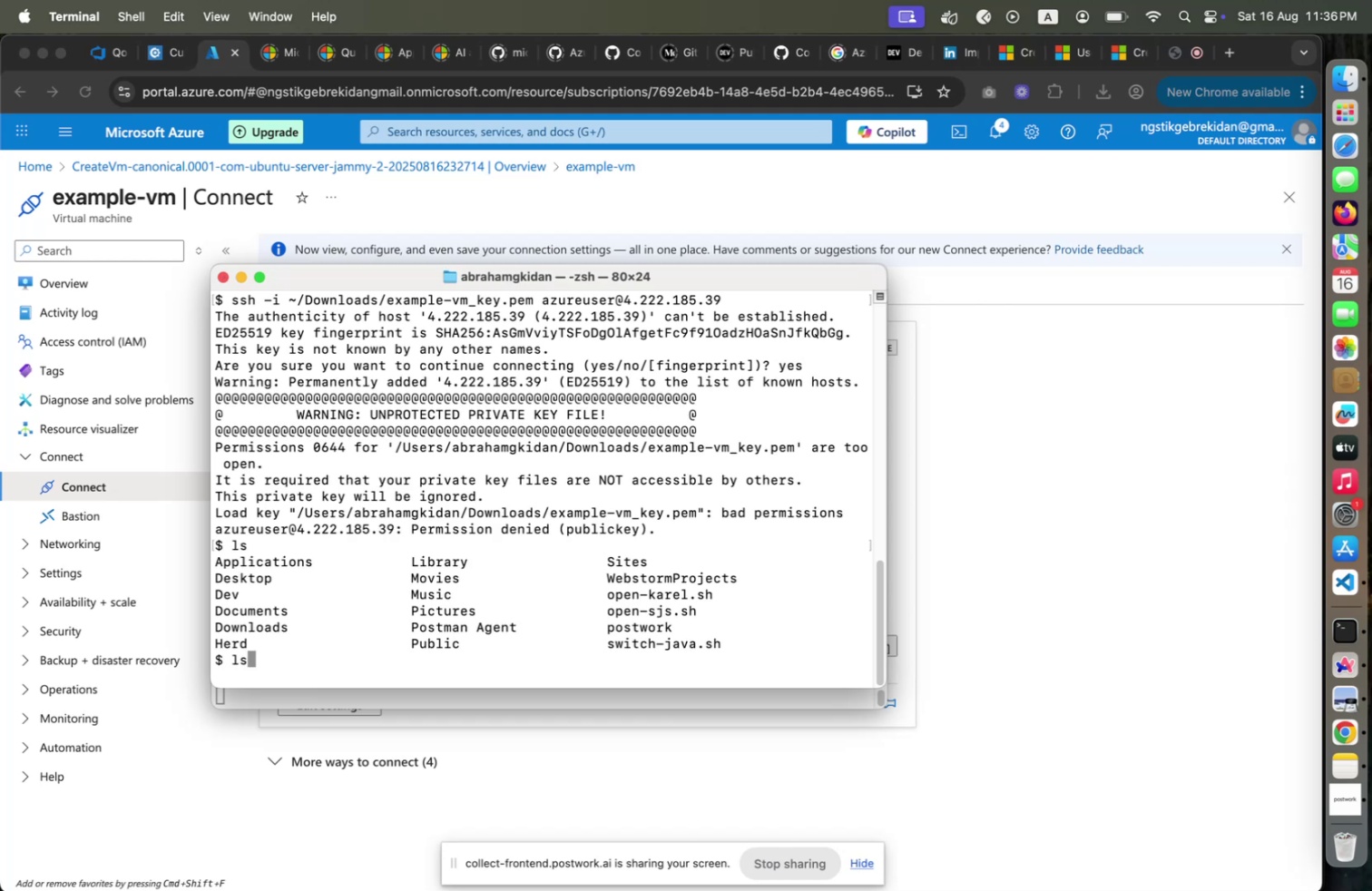 
key(Control+L)
 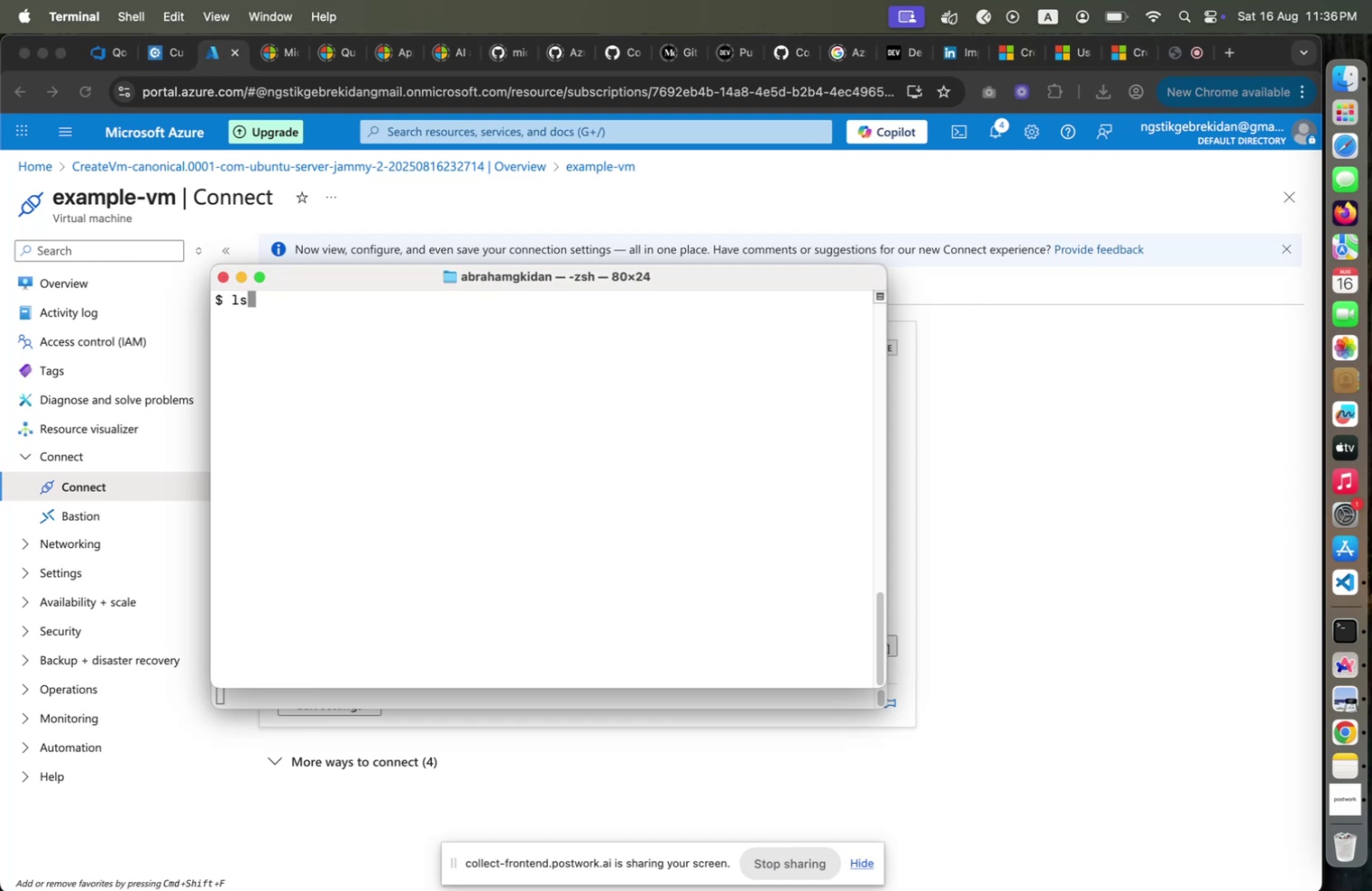 
key(ArrowUp)
 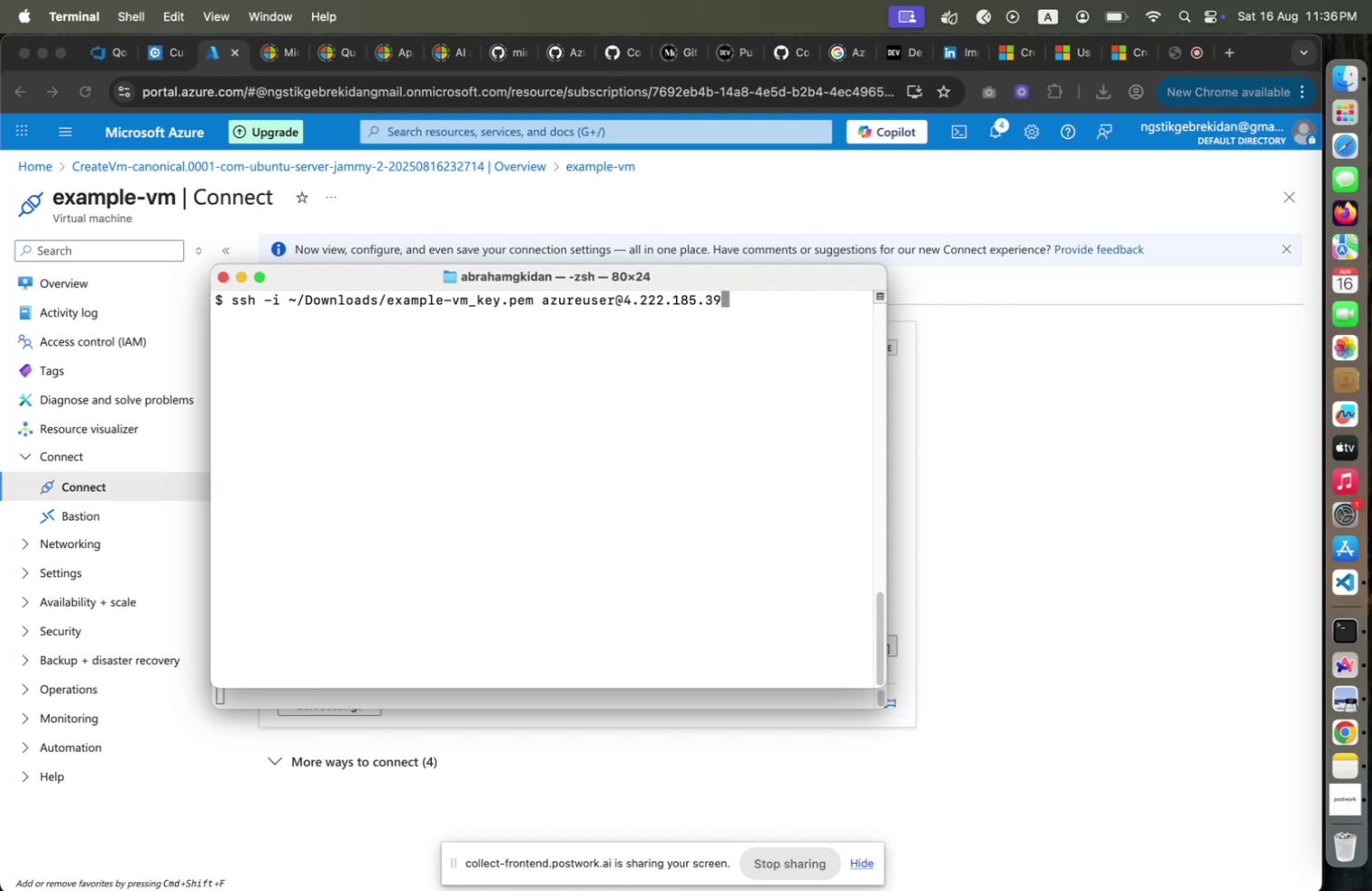 
key(Enter)
 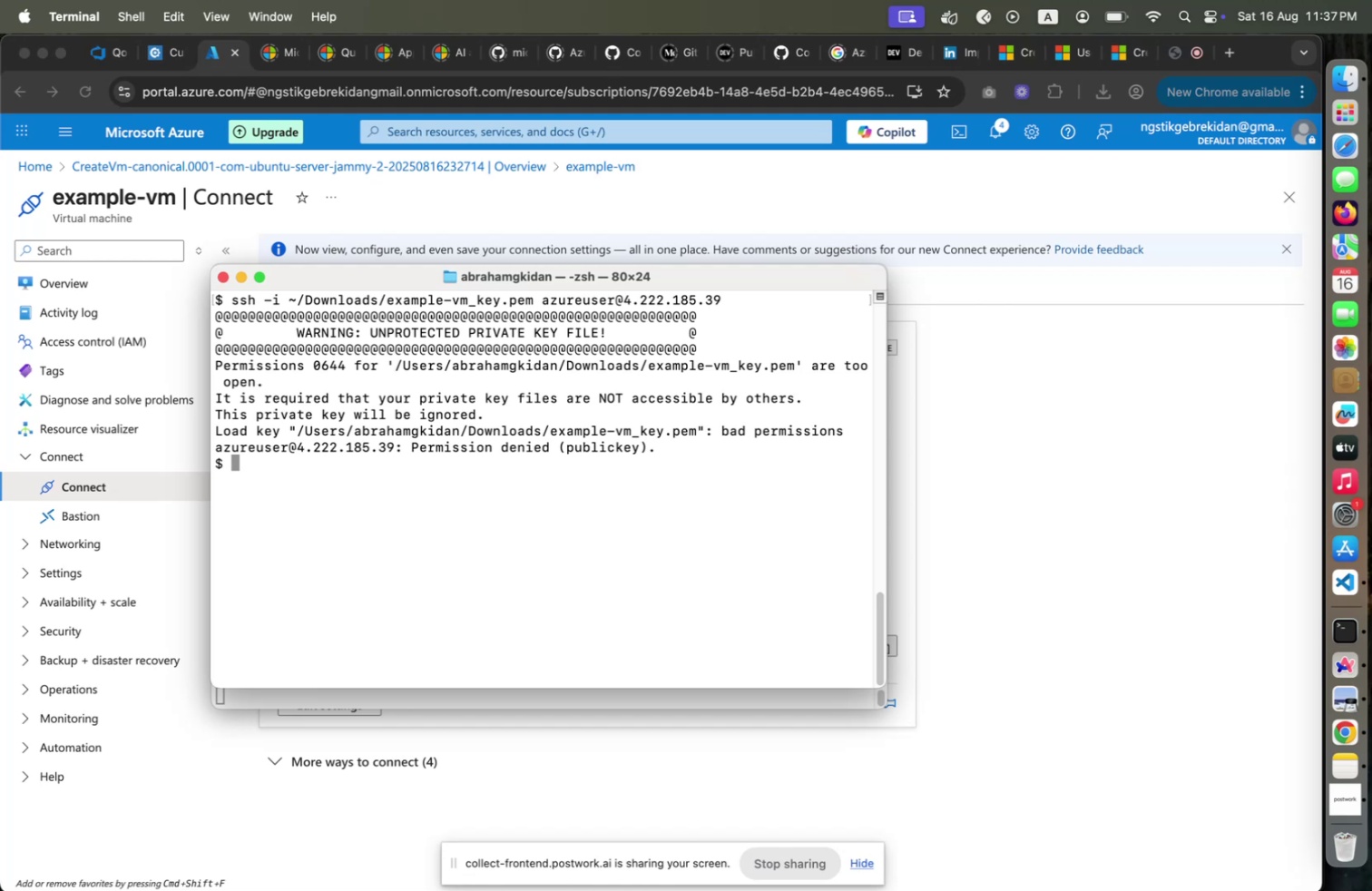 
wait(19.74)
 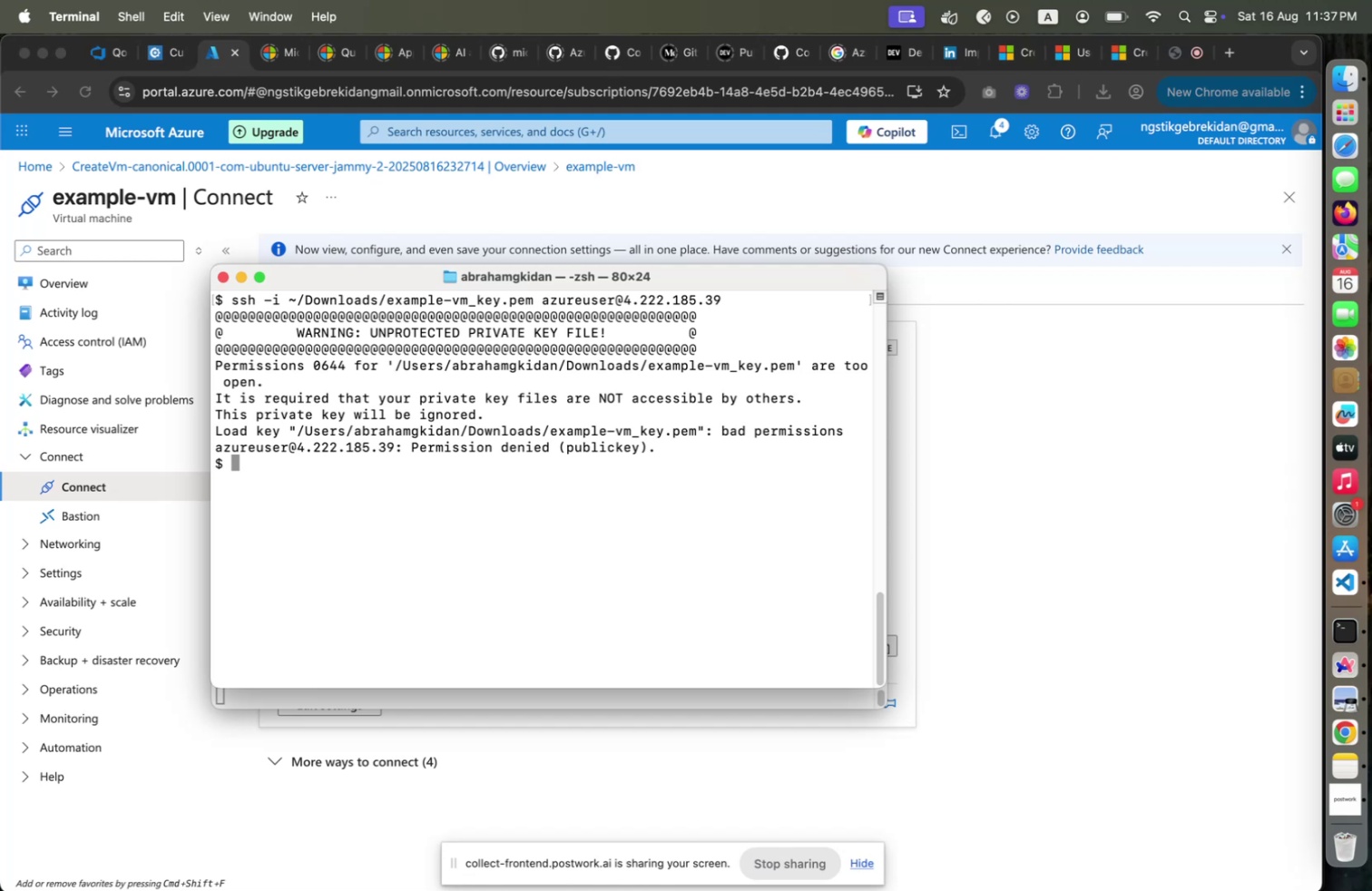 
type(sudo cho)
key(Backspace)
type(mod 666 ~/Downloads/example-vm_key.pen)
key(Backspace)
type(m)
 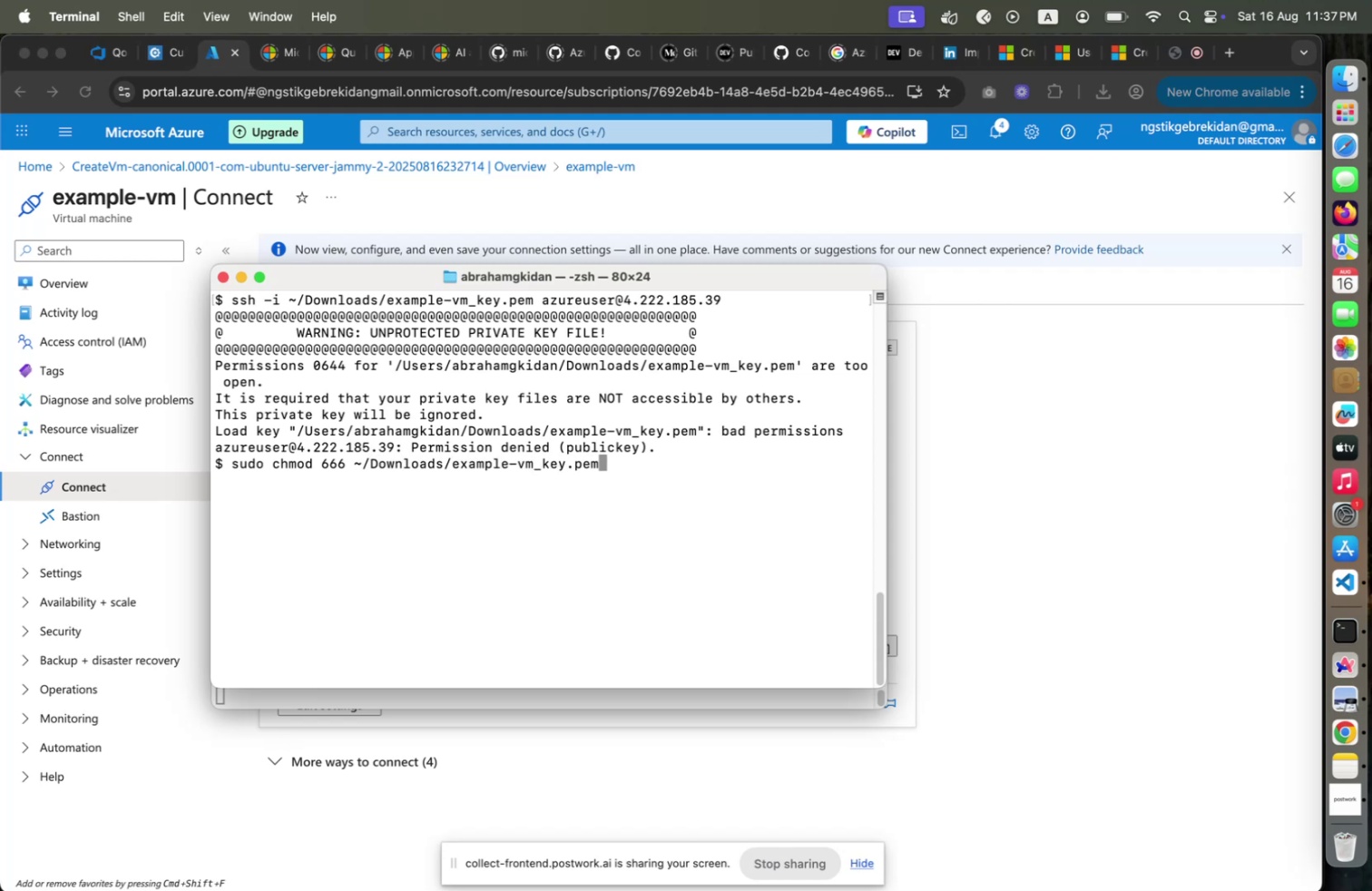 
key(Enter)
 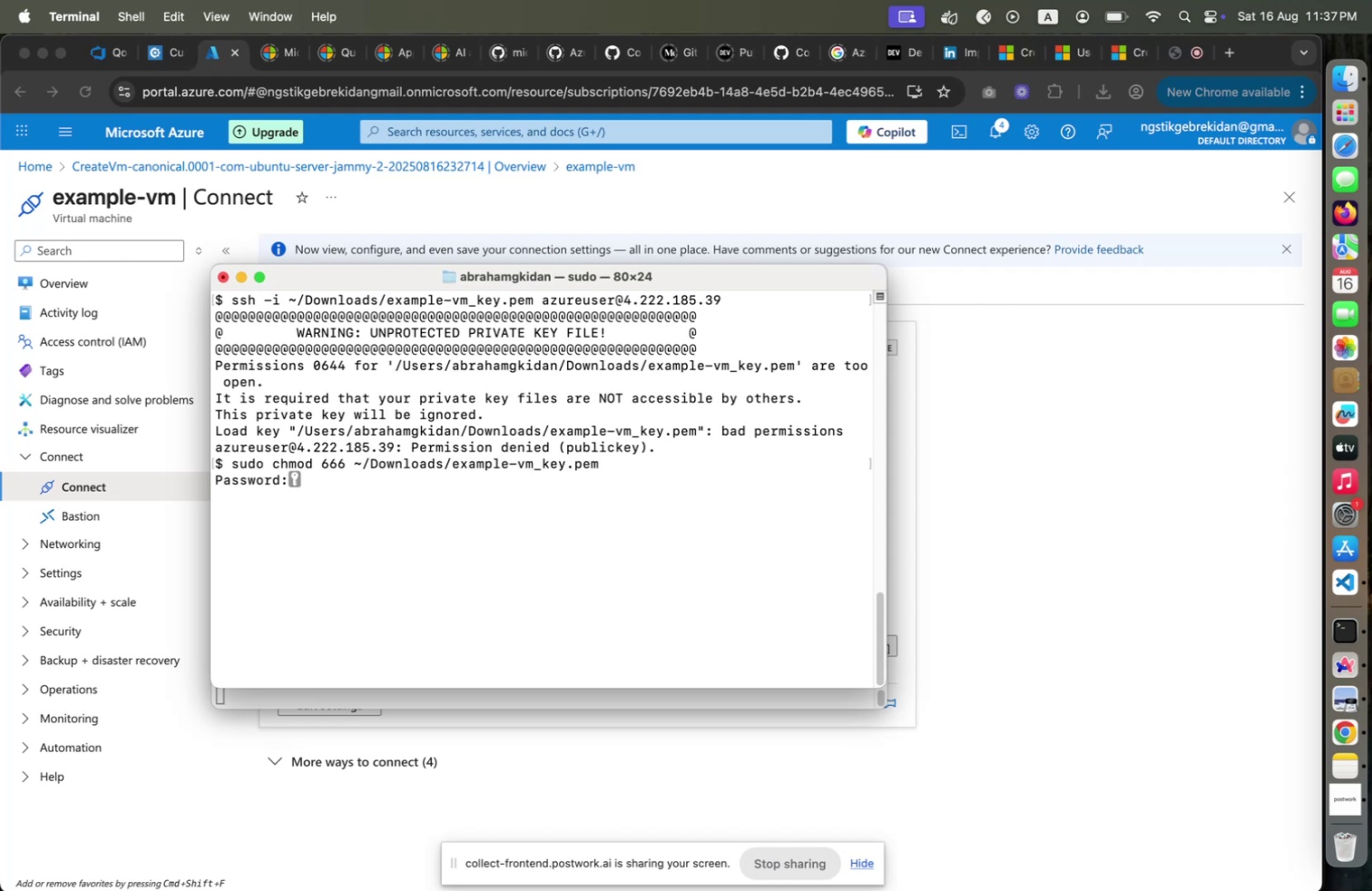 
hold_key(key=ShiftLeft, duration=0.41)
 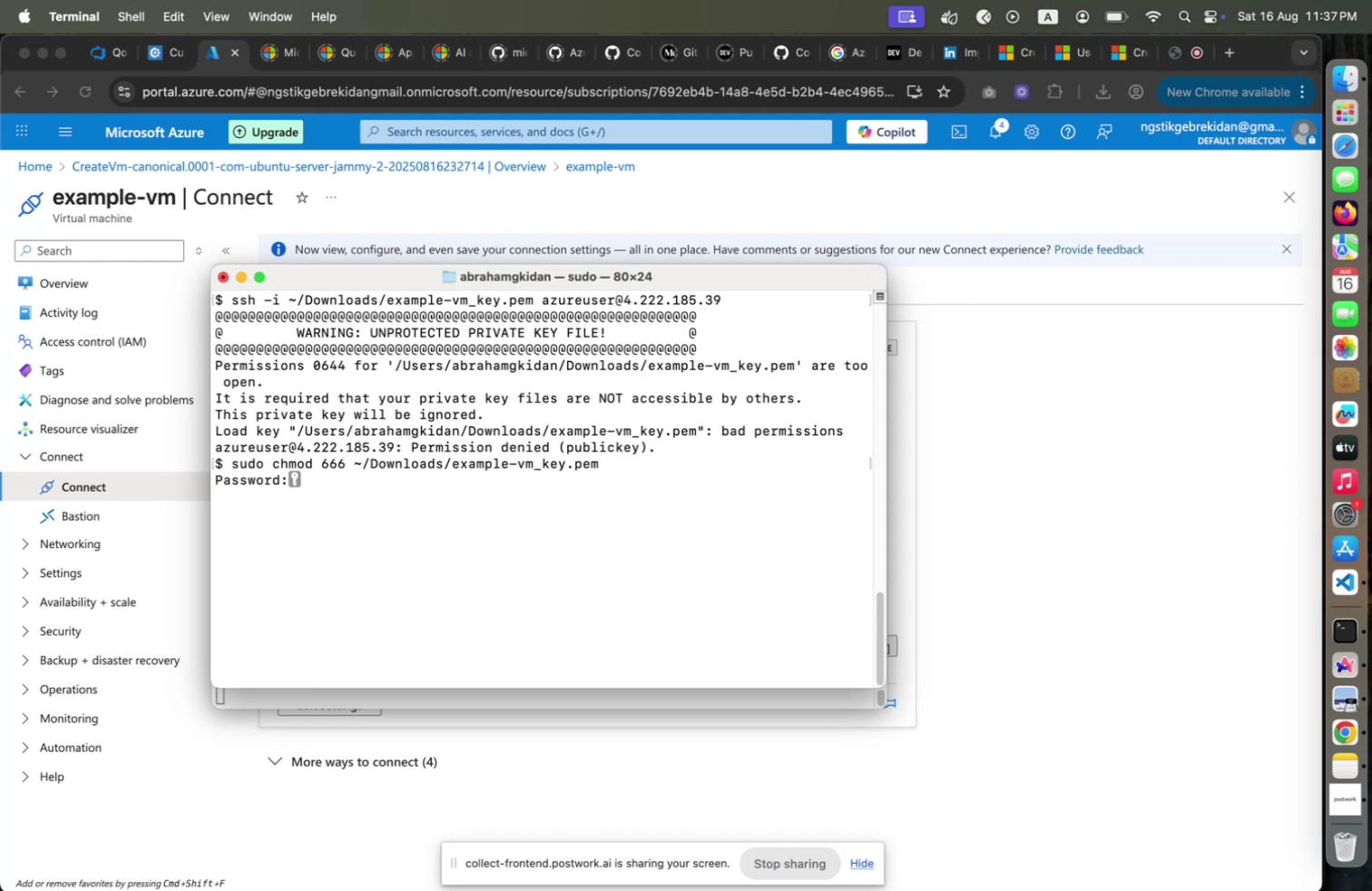 
hold_key(key=ShiftLeft, duration=0.47)
 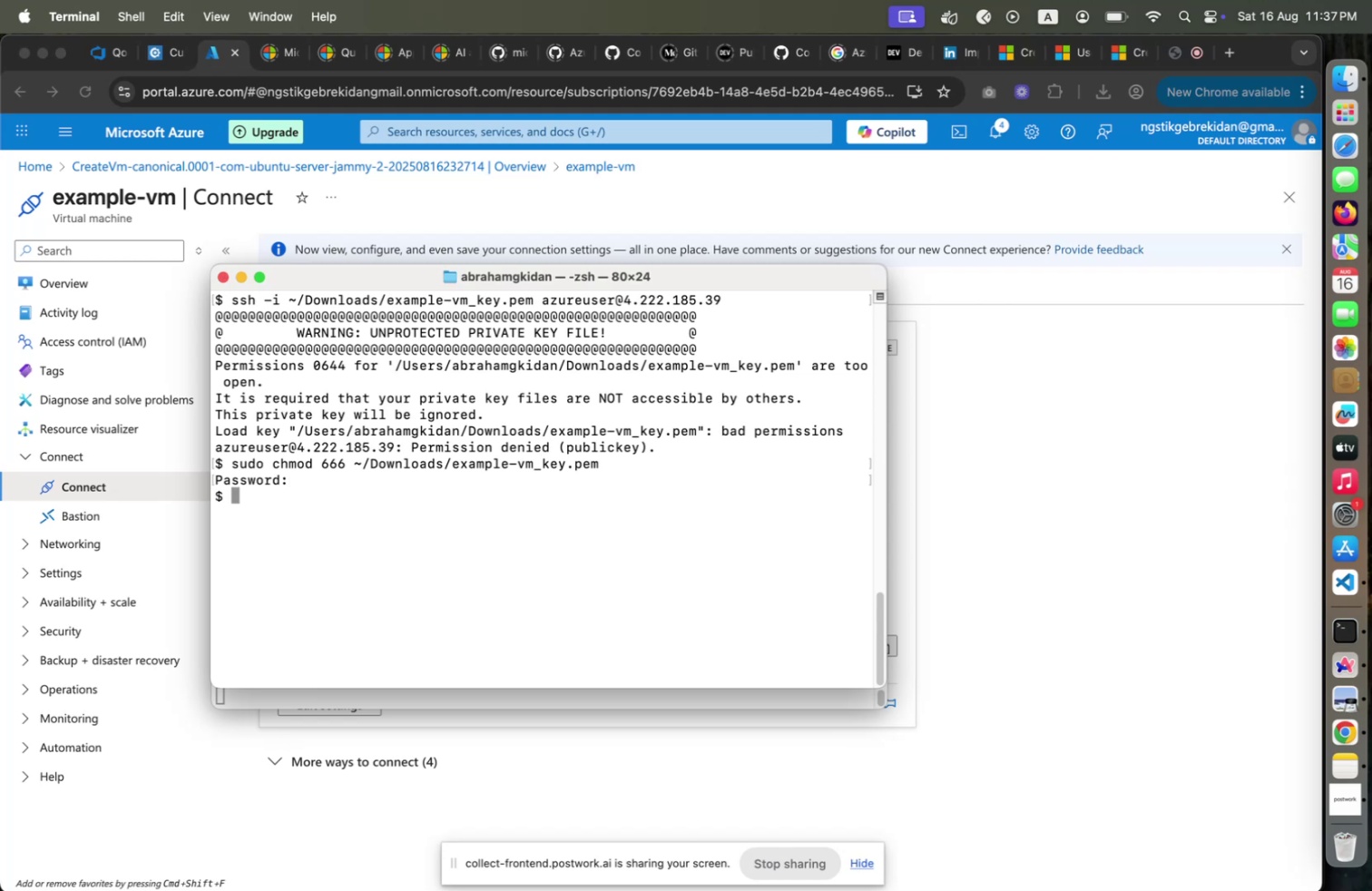 
key(ArrowUp)
 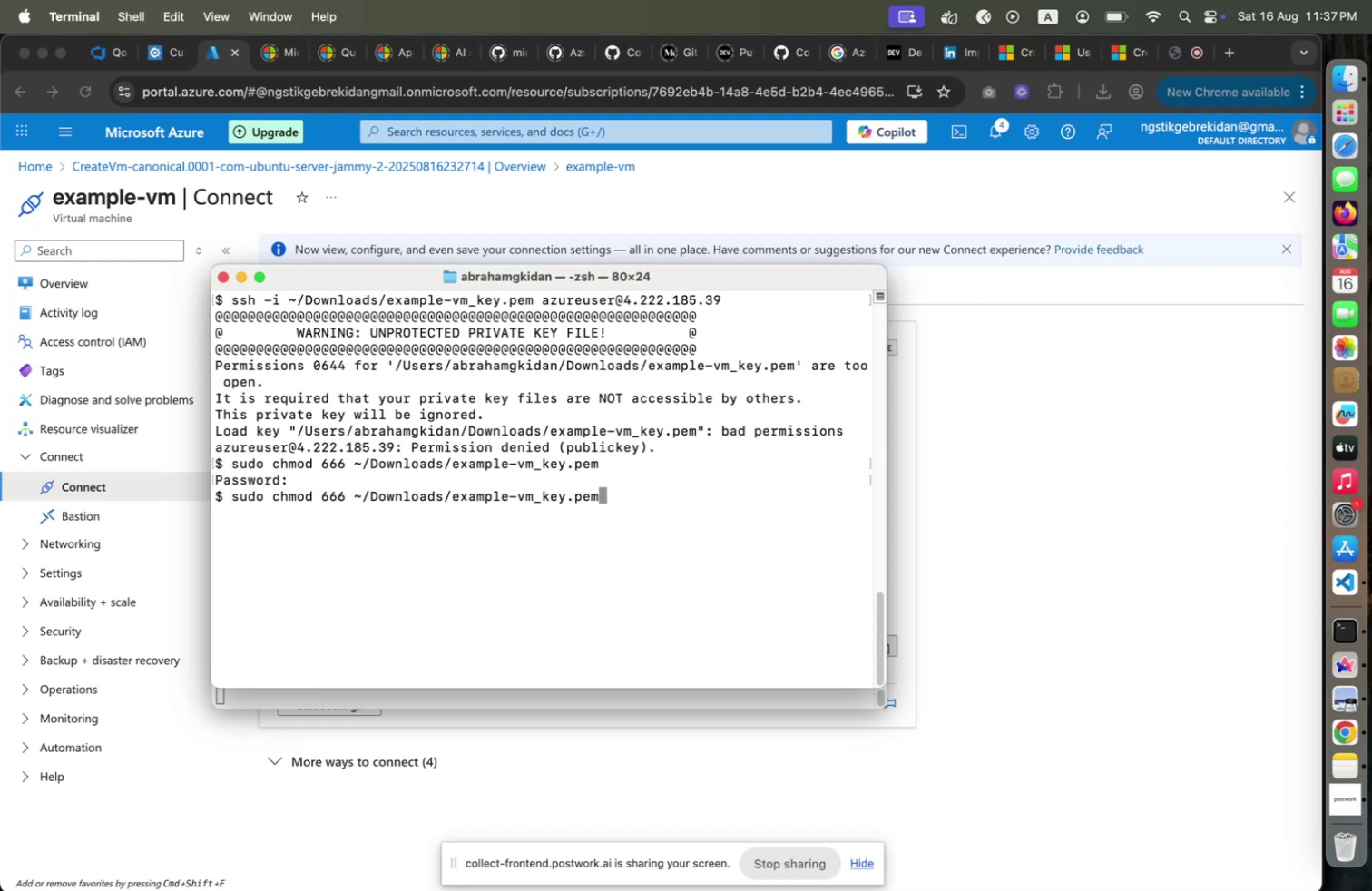 
key(ArrowUp)
 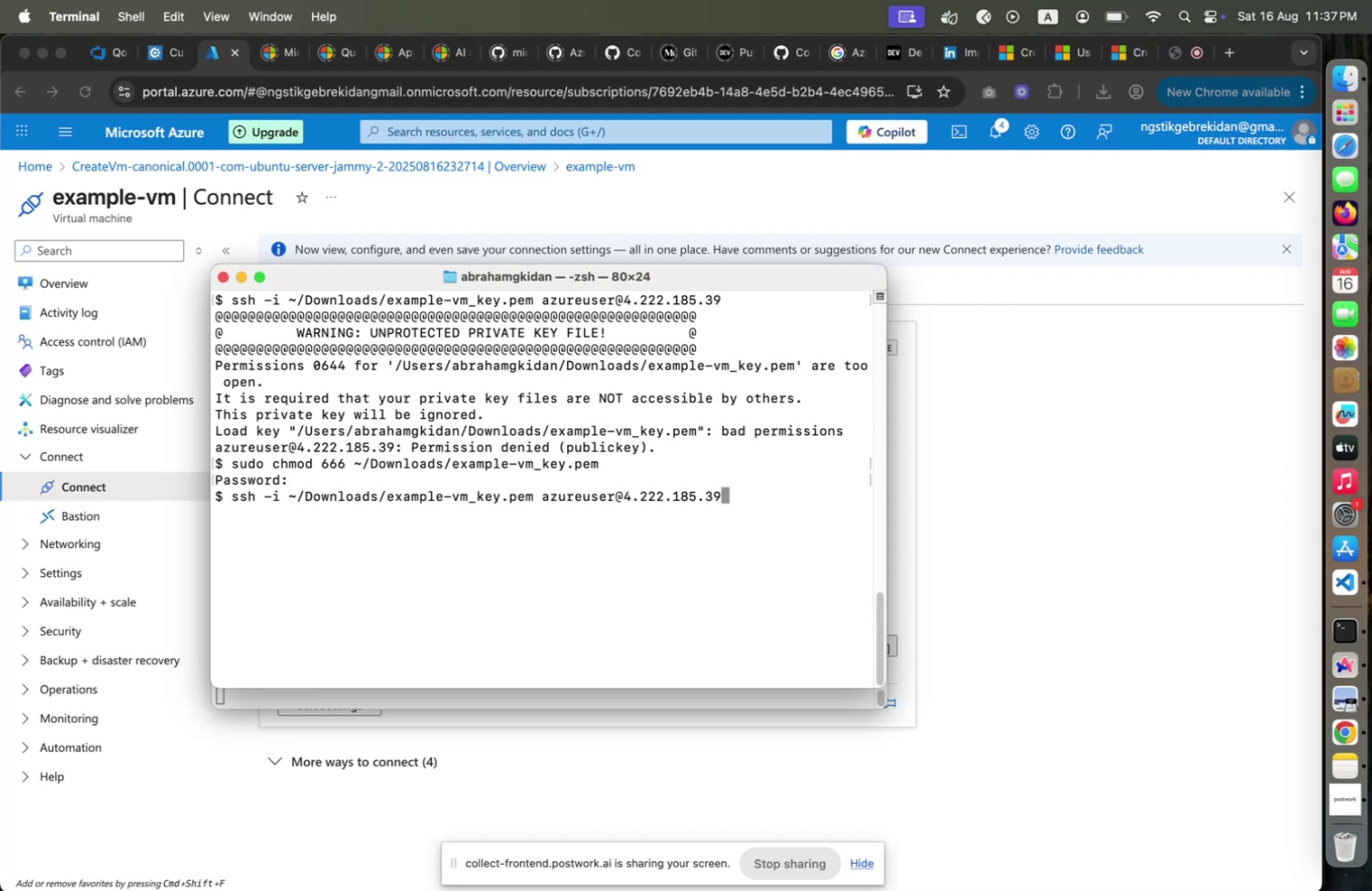 
key(Enter)
 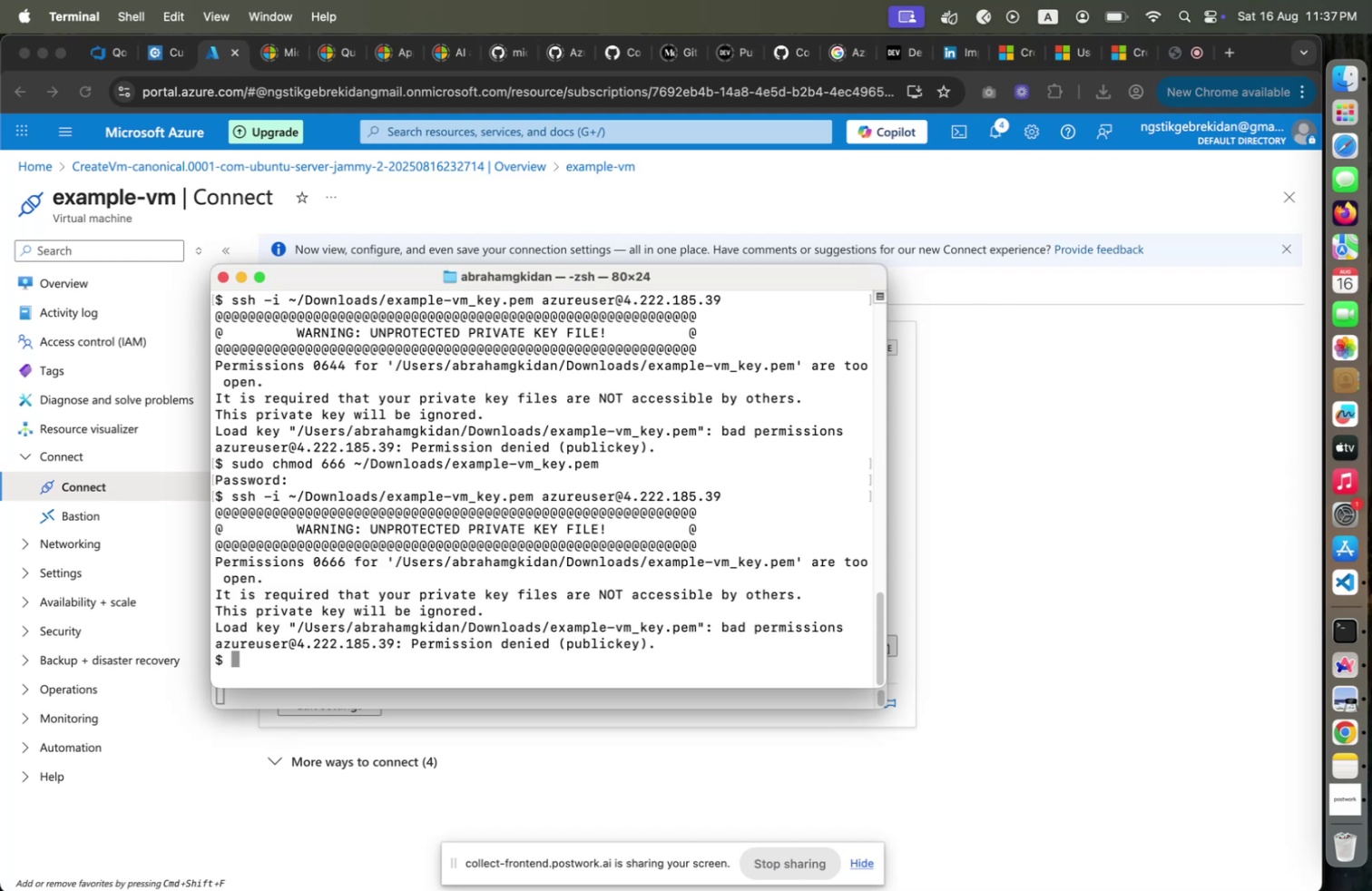 
wait(9.35)
 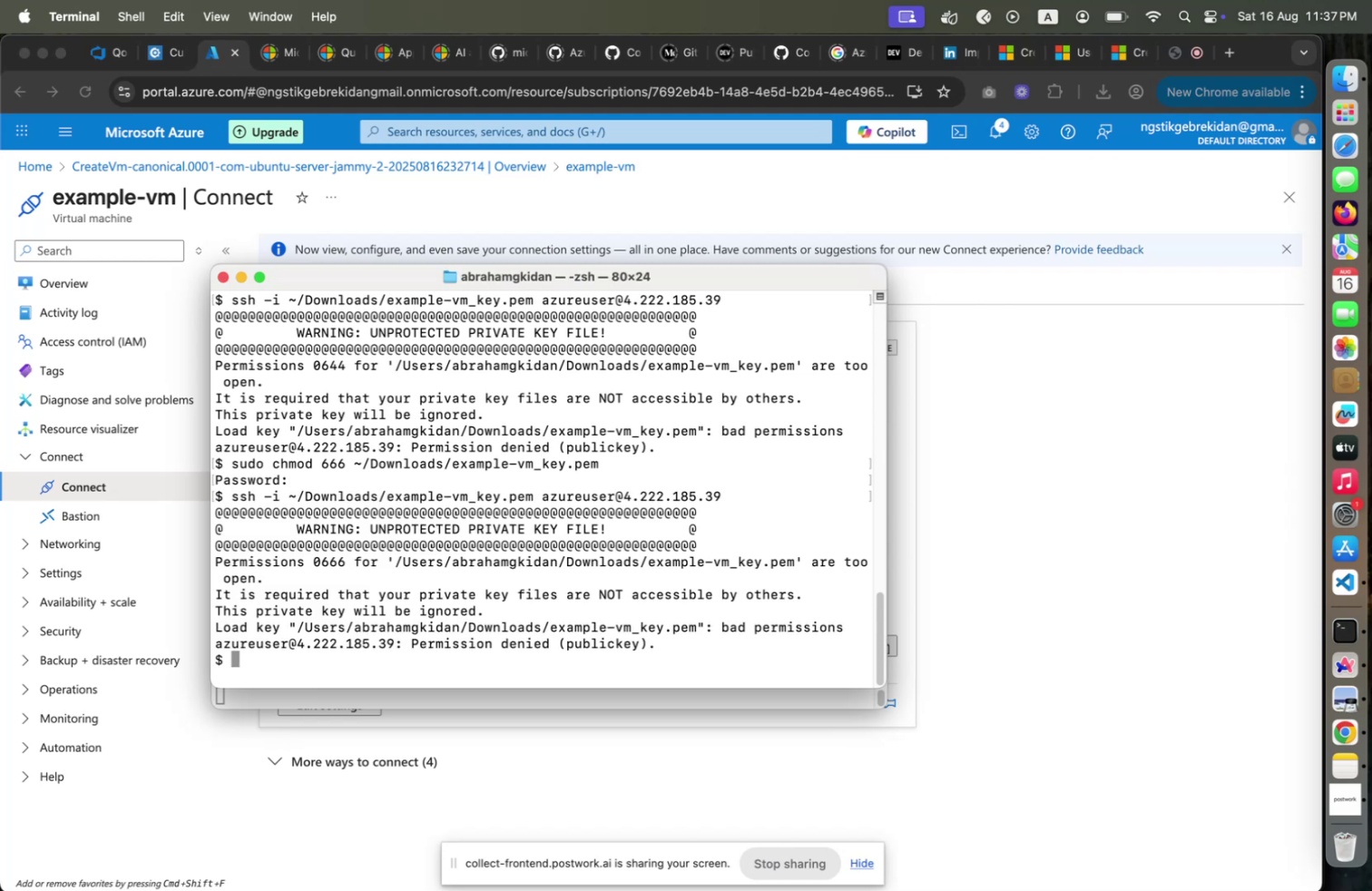 
left_click([1230, 57])
 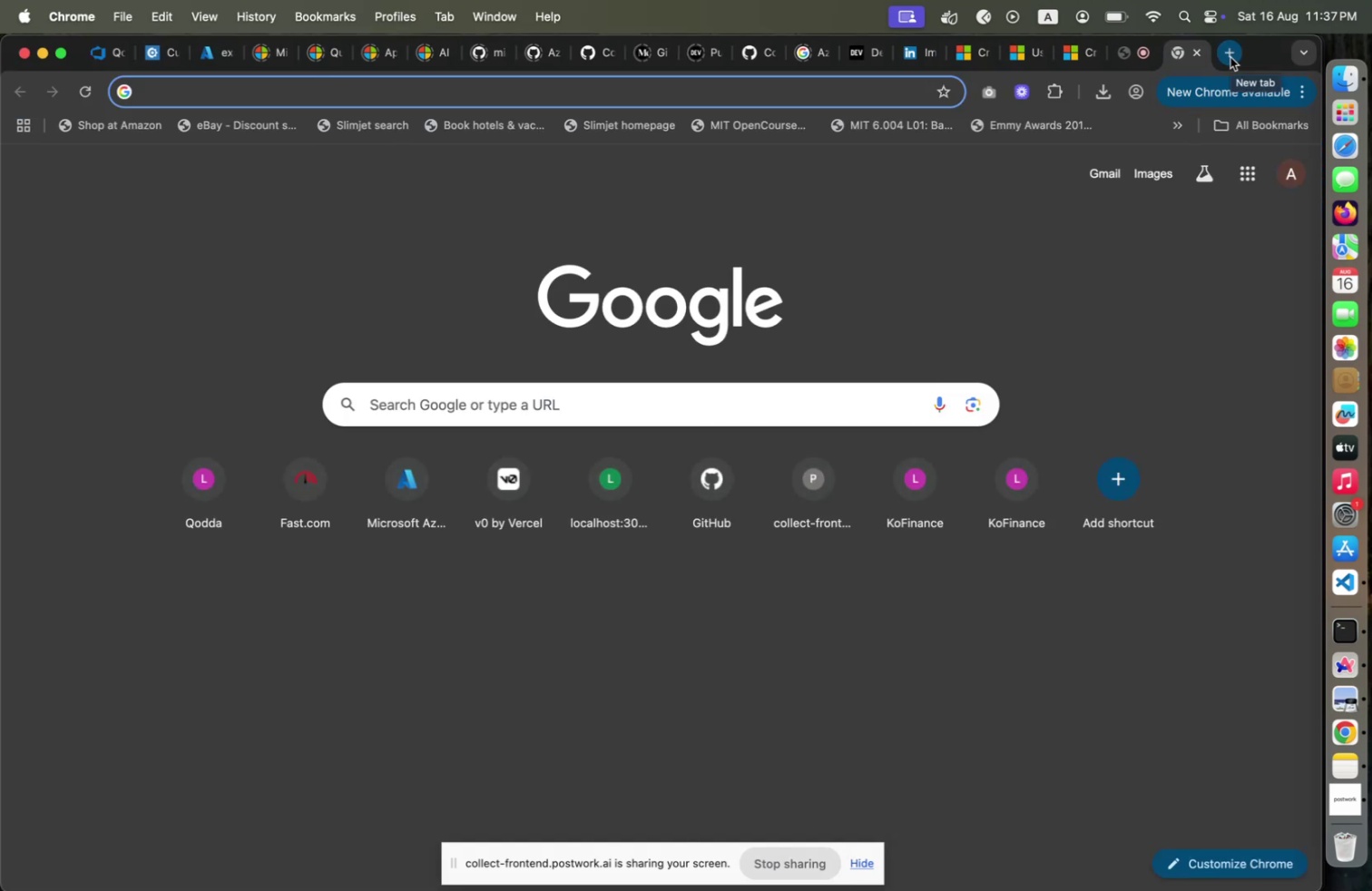 
type(pem key )
 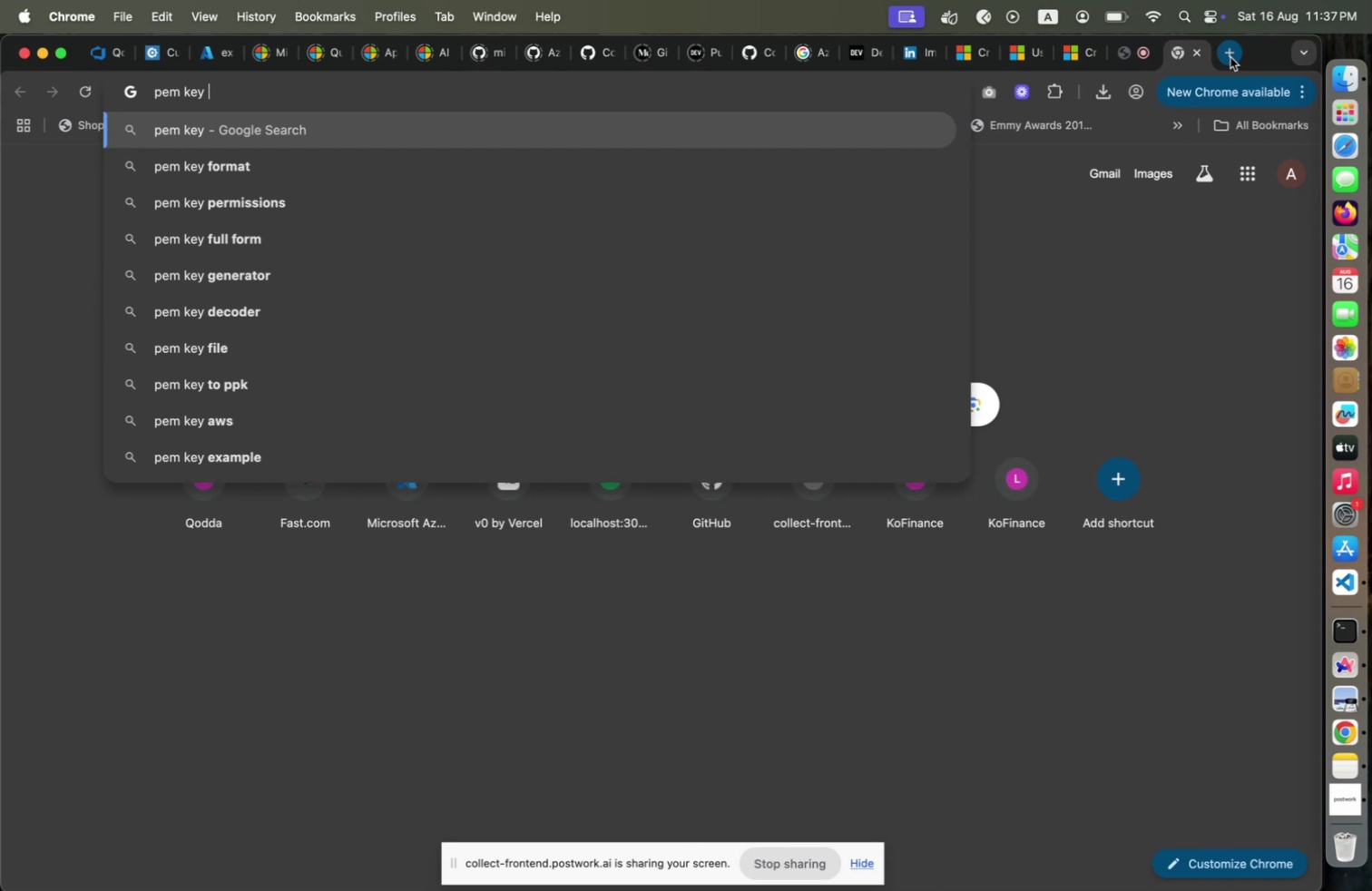 
key(ArrowDown)
 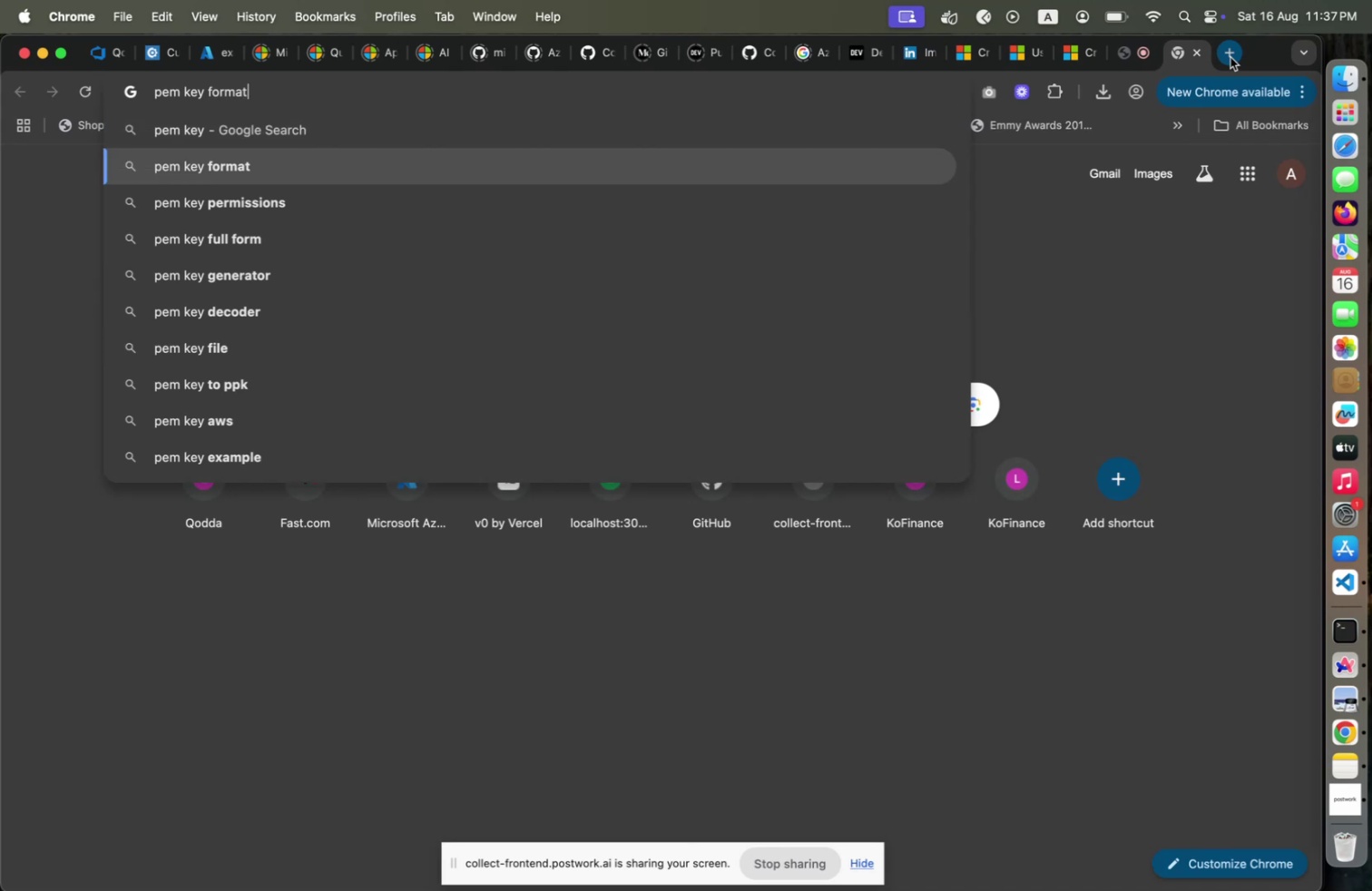 
key(ArrowDown)
 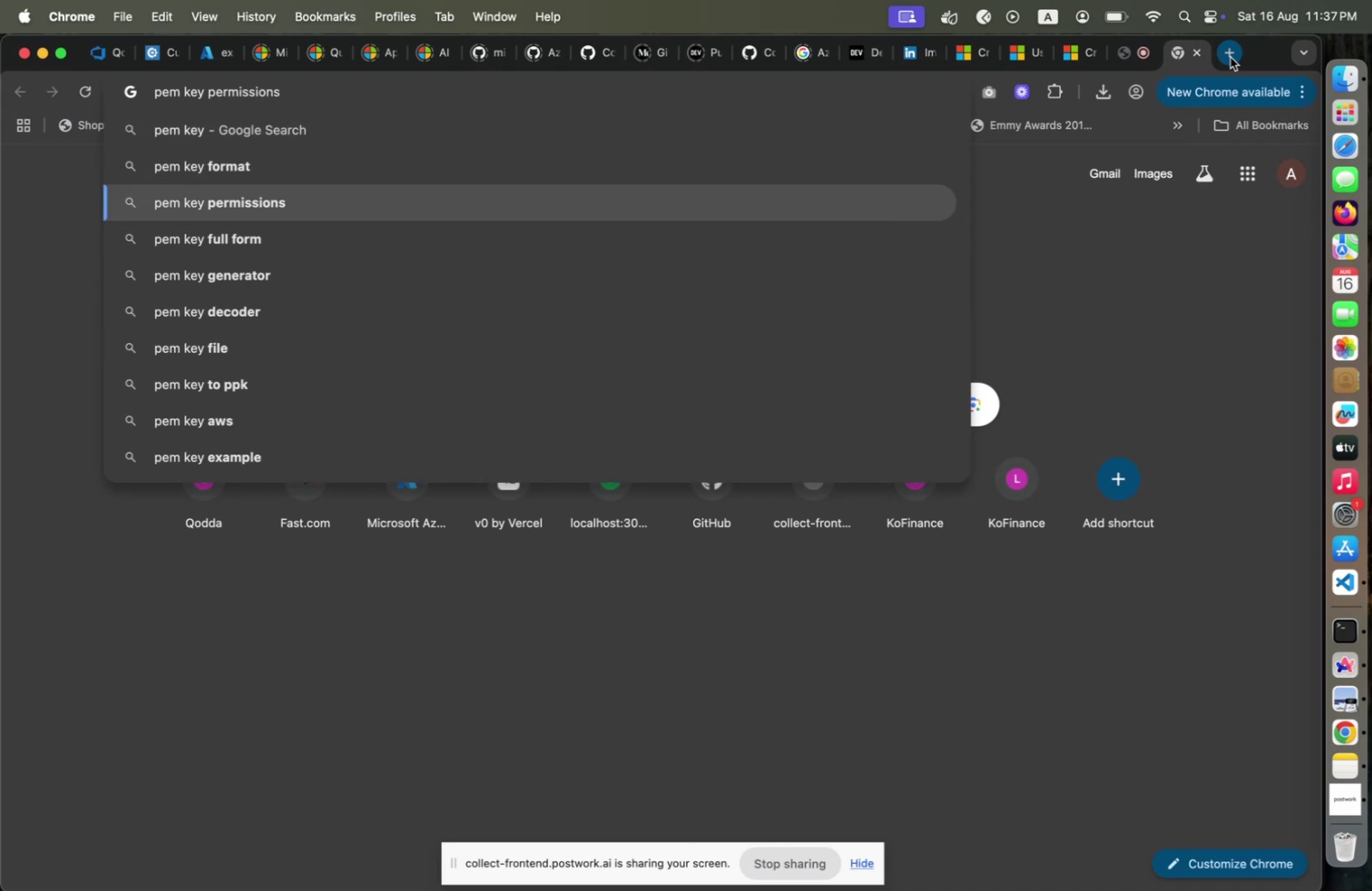 
type( code)
 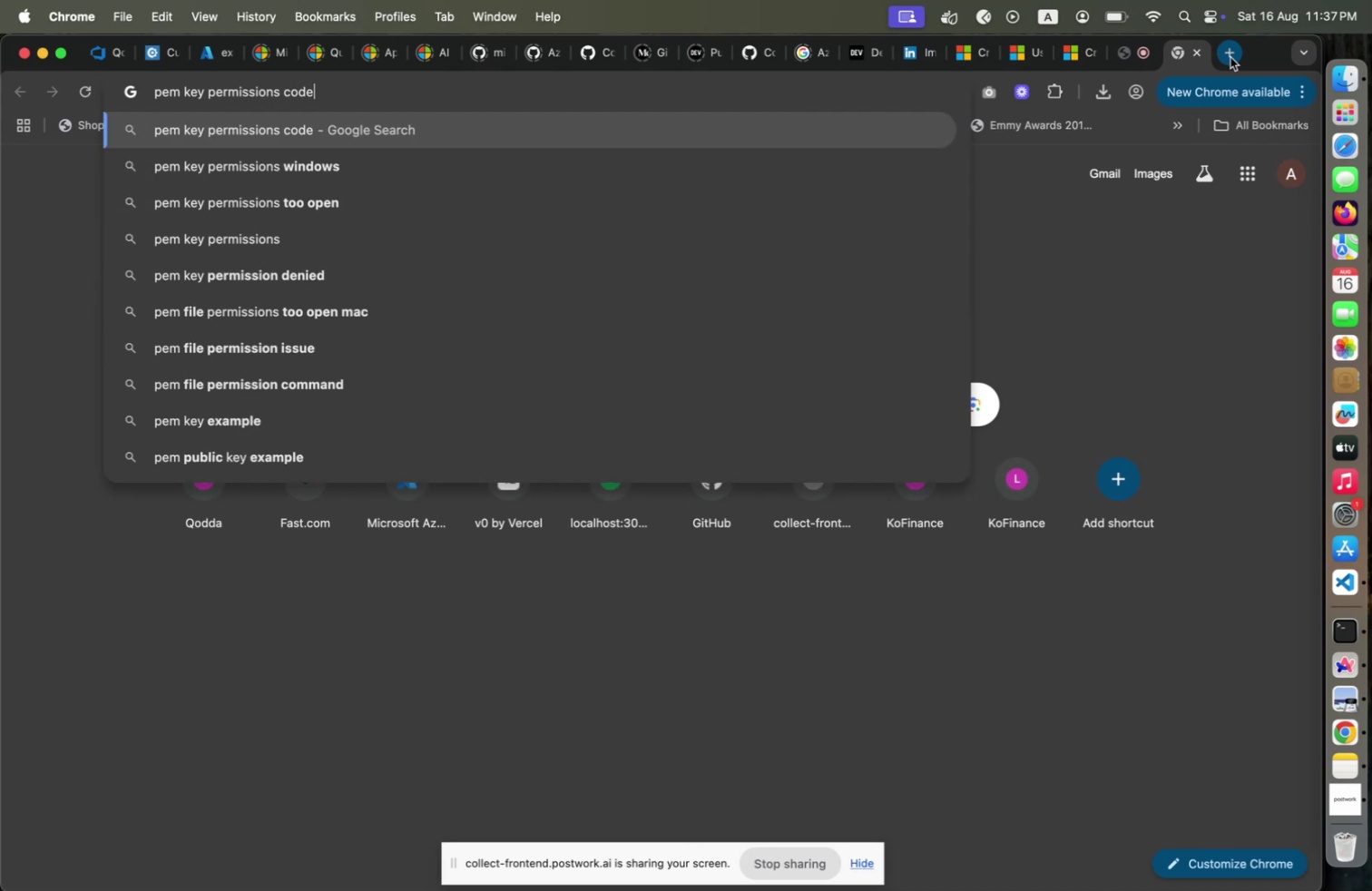 
key(Enter)
 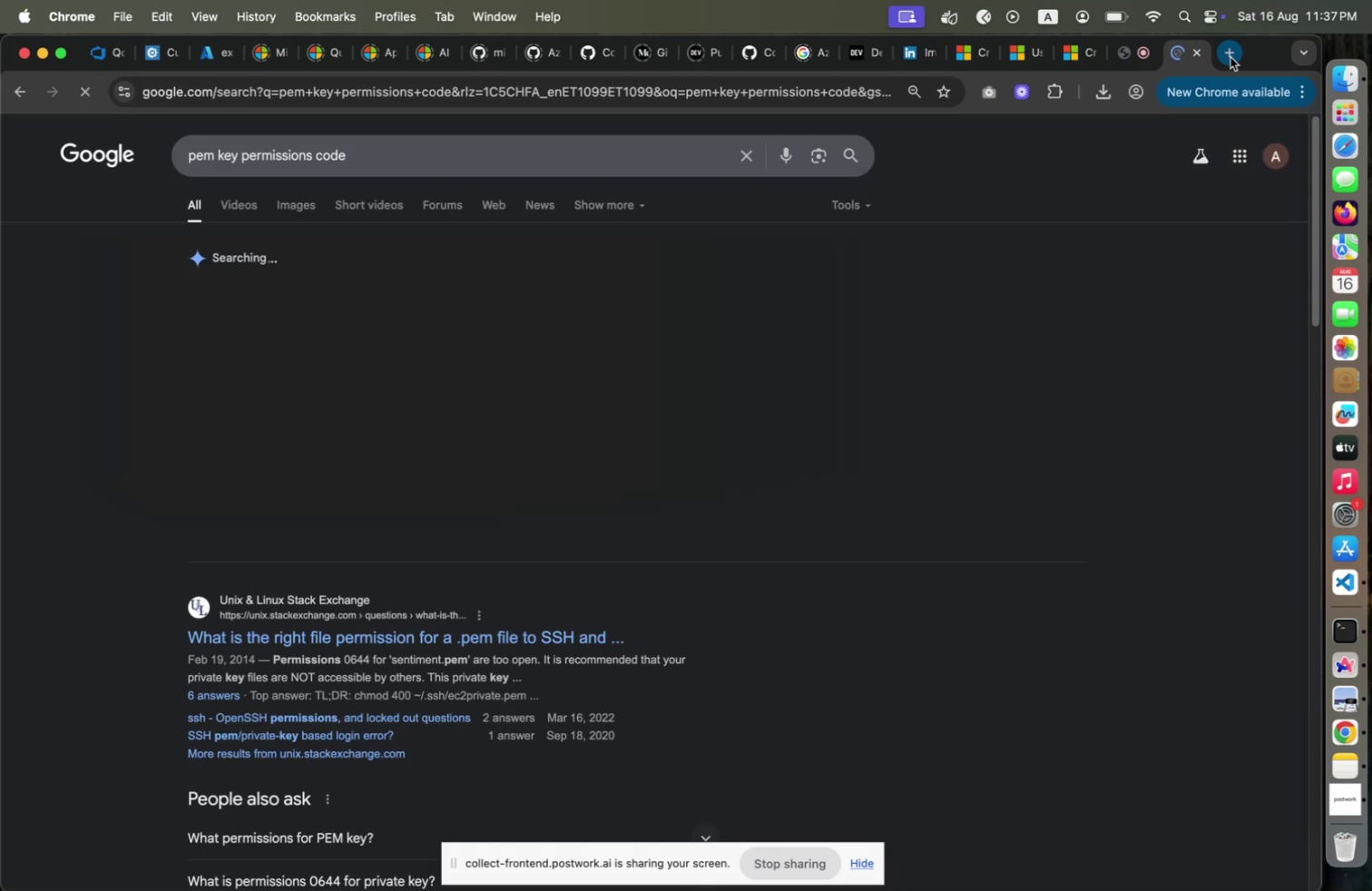 
mouse_move([848, 256])
 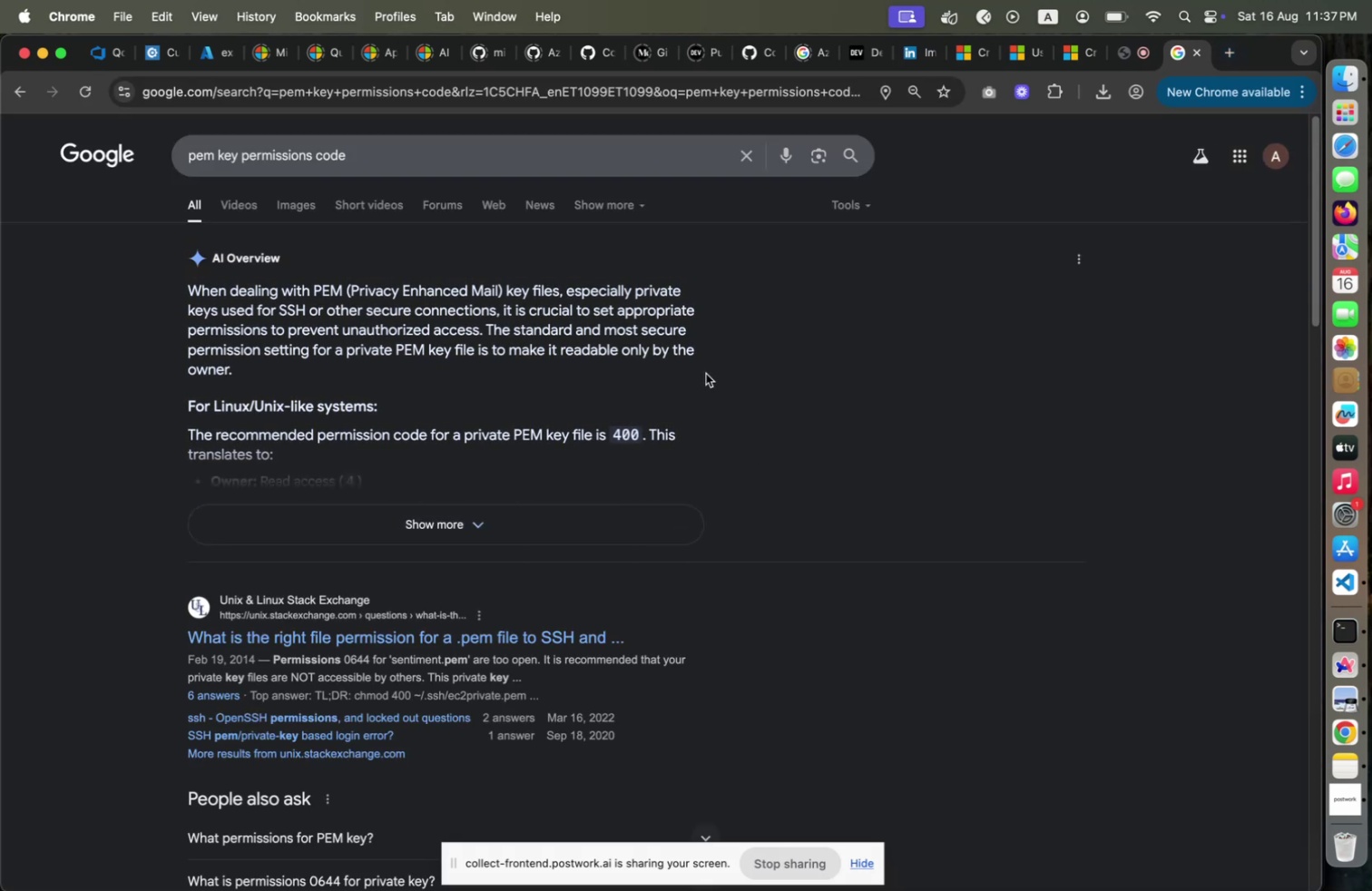 
key(Meta+Tab)
 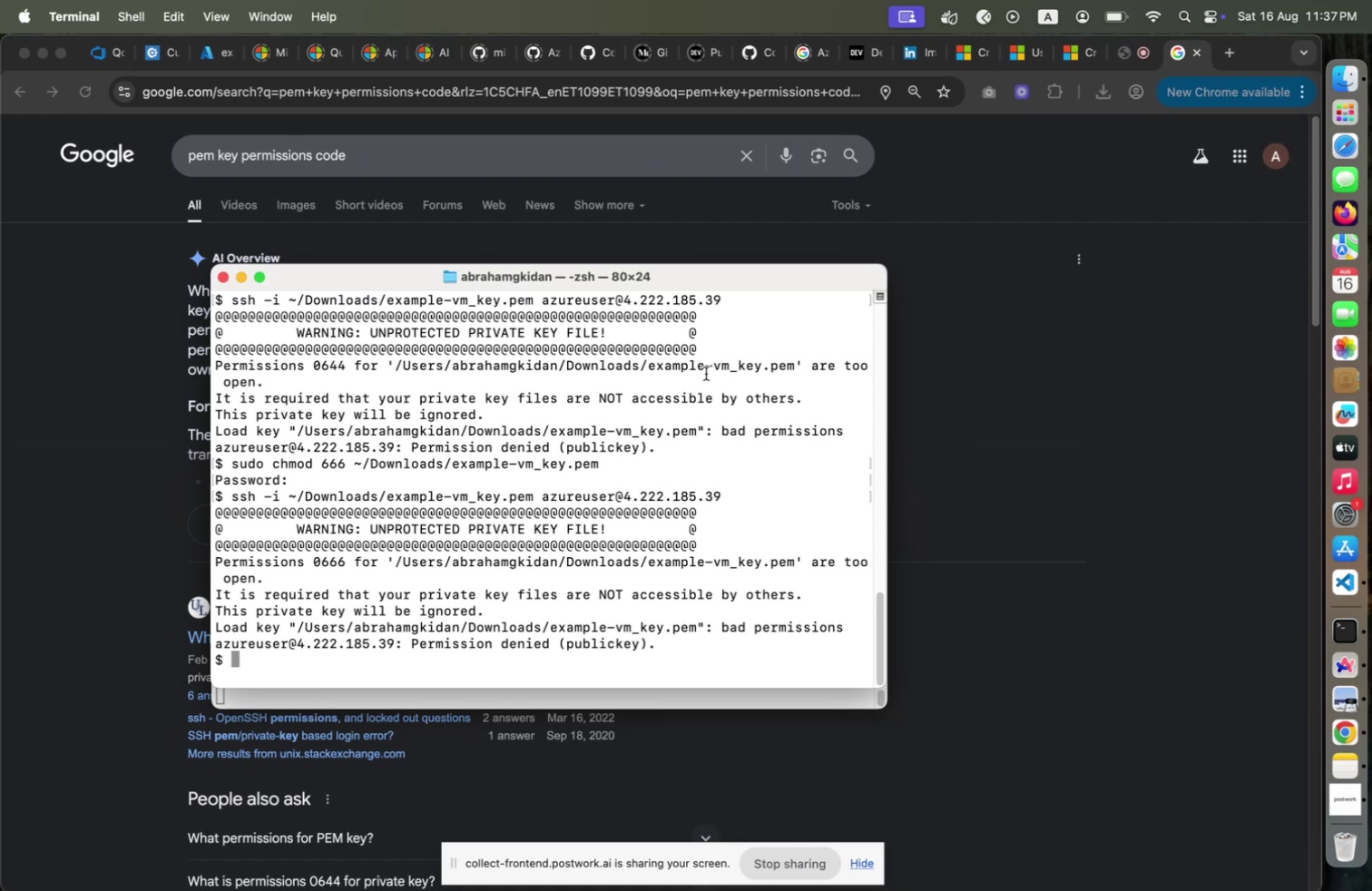 
key(ArrowUp)
 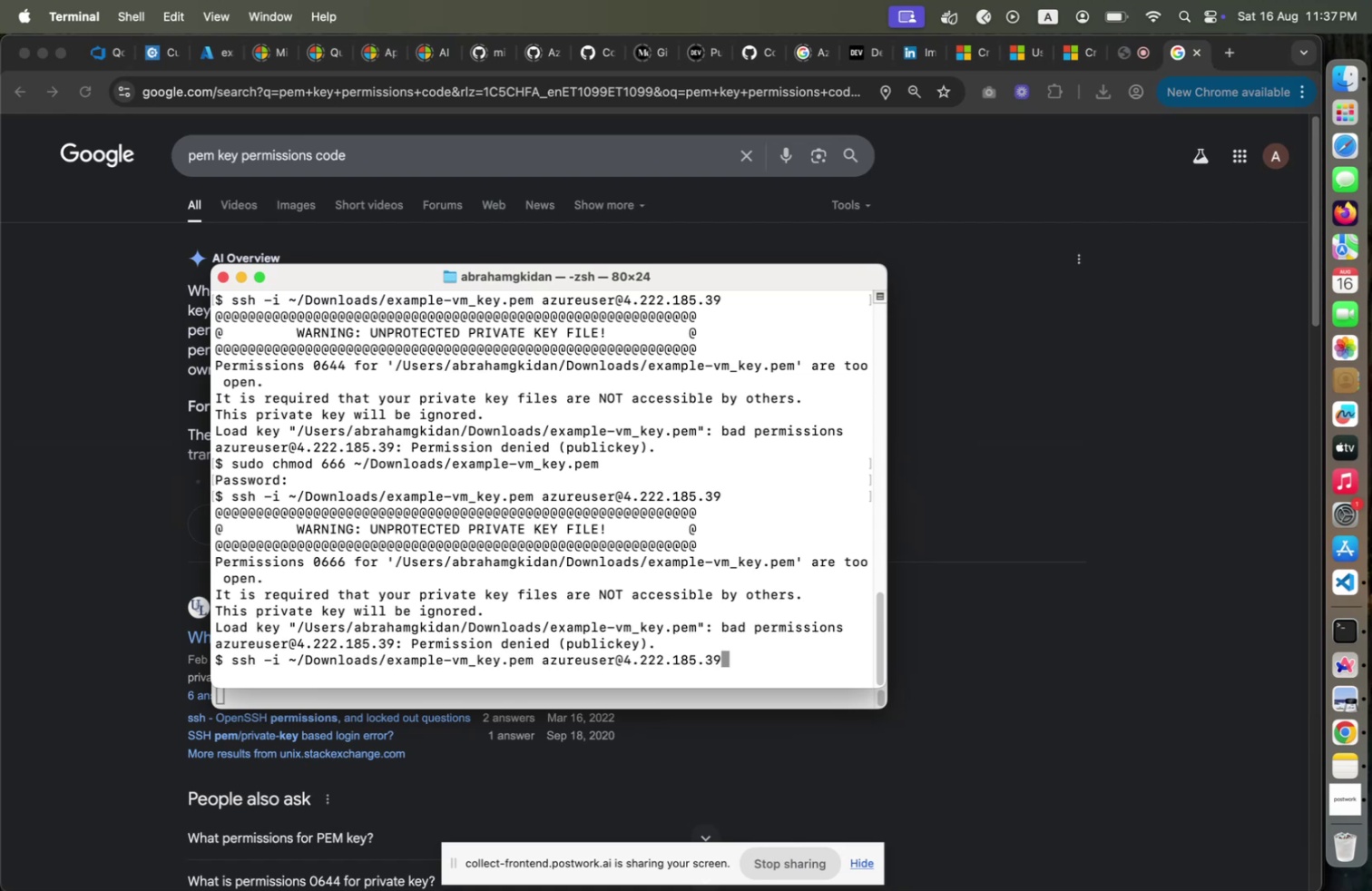 
key(ArrowUp)
 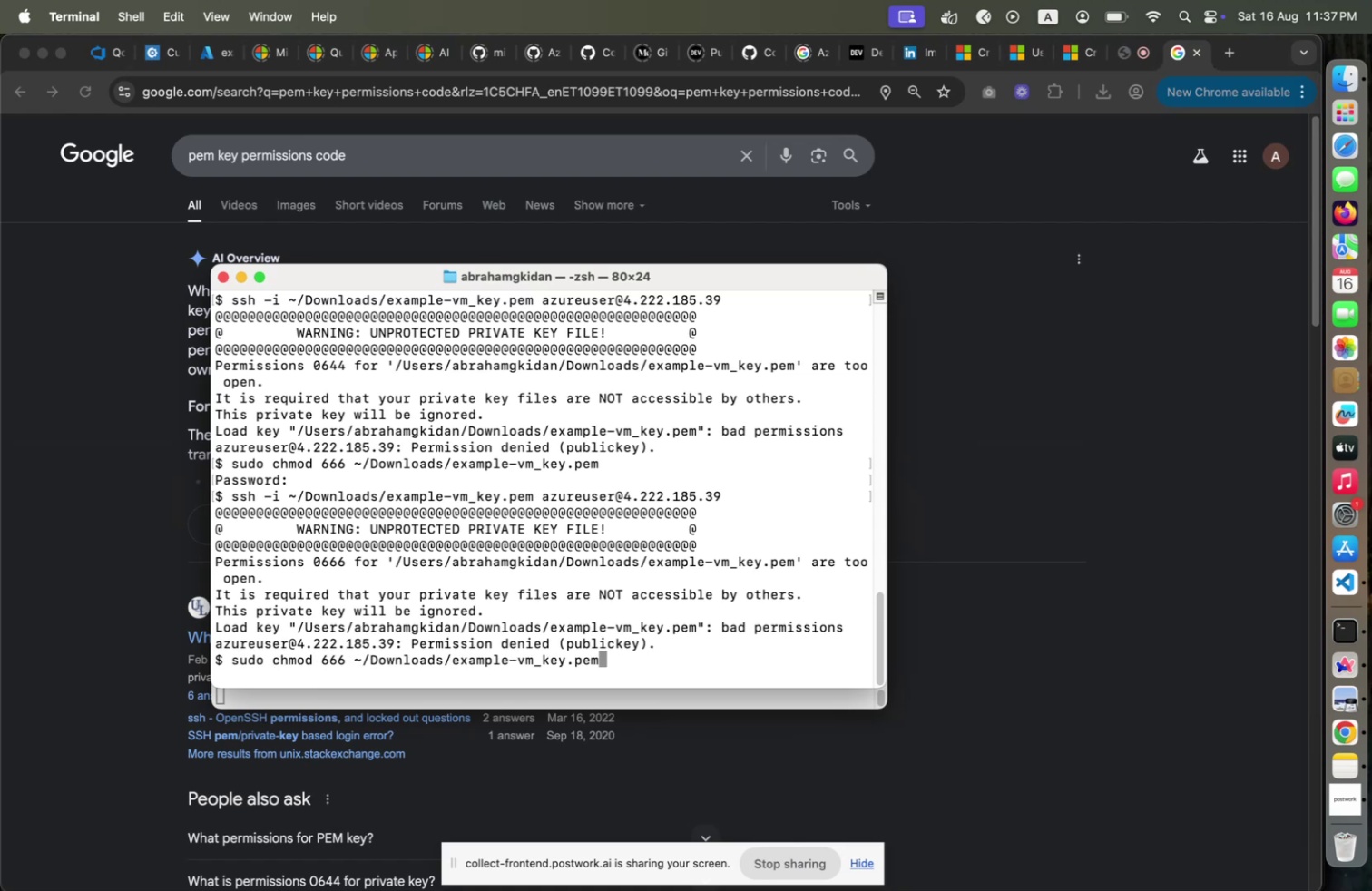 
hold_key(key=ArrowLeft, duration=1.5)
 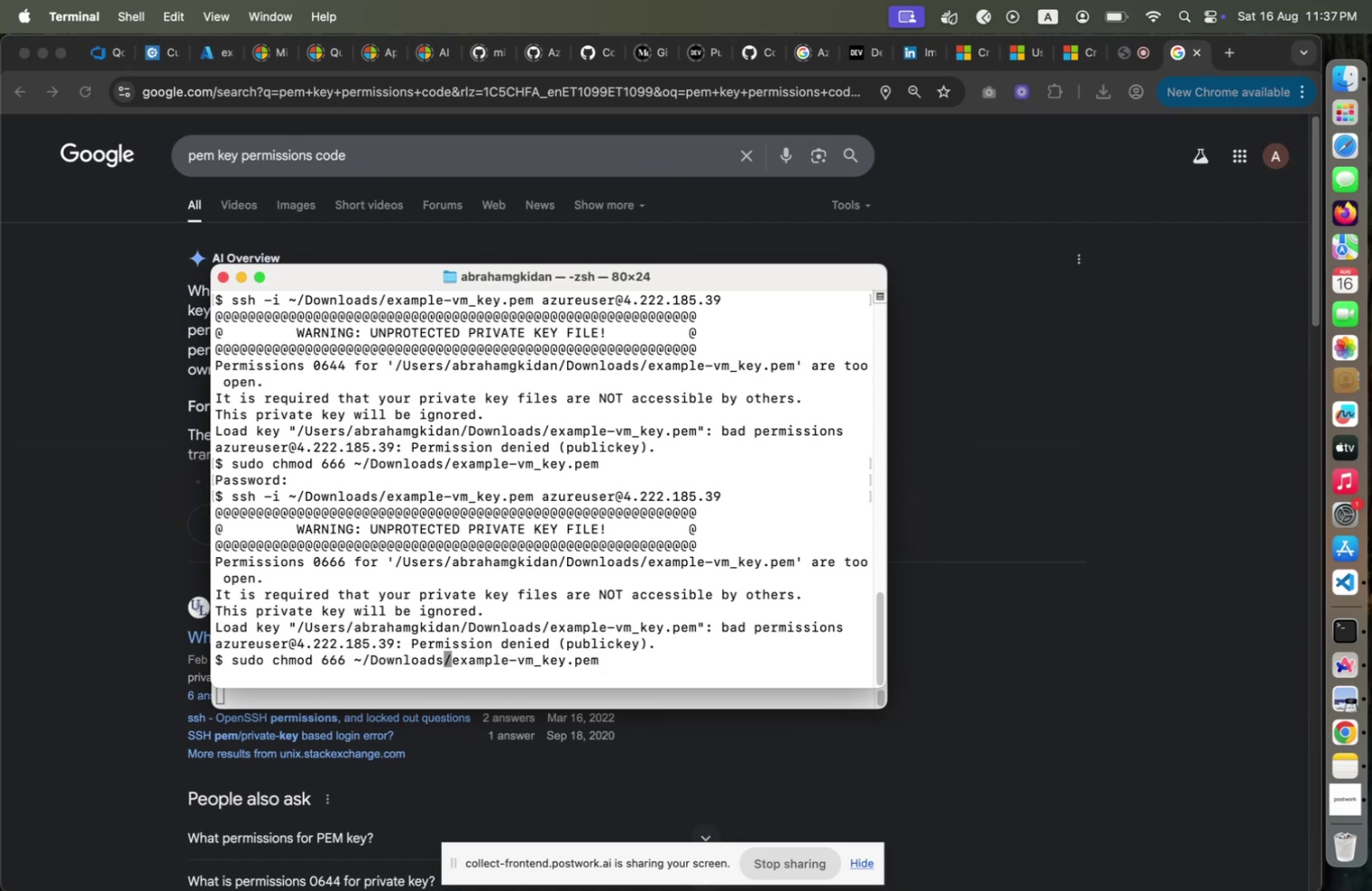 
hold_key(key=ArrowLeft, duration=1.45)
 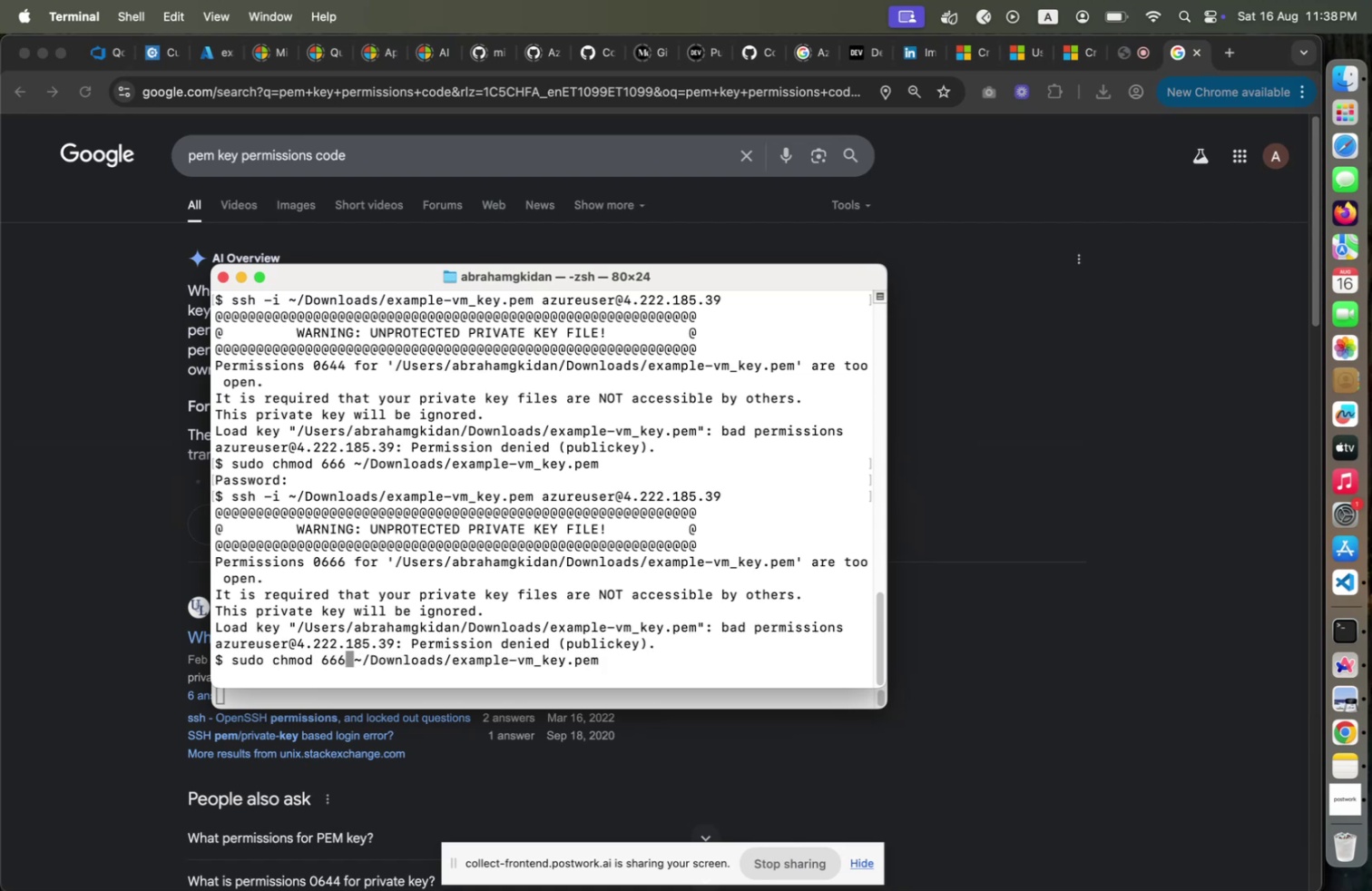 
key(Backspace)
key(Backspace)
key(Backspace)
type(400)
 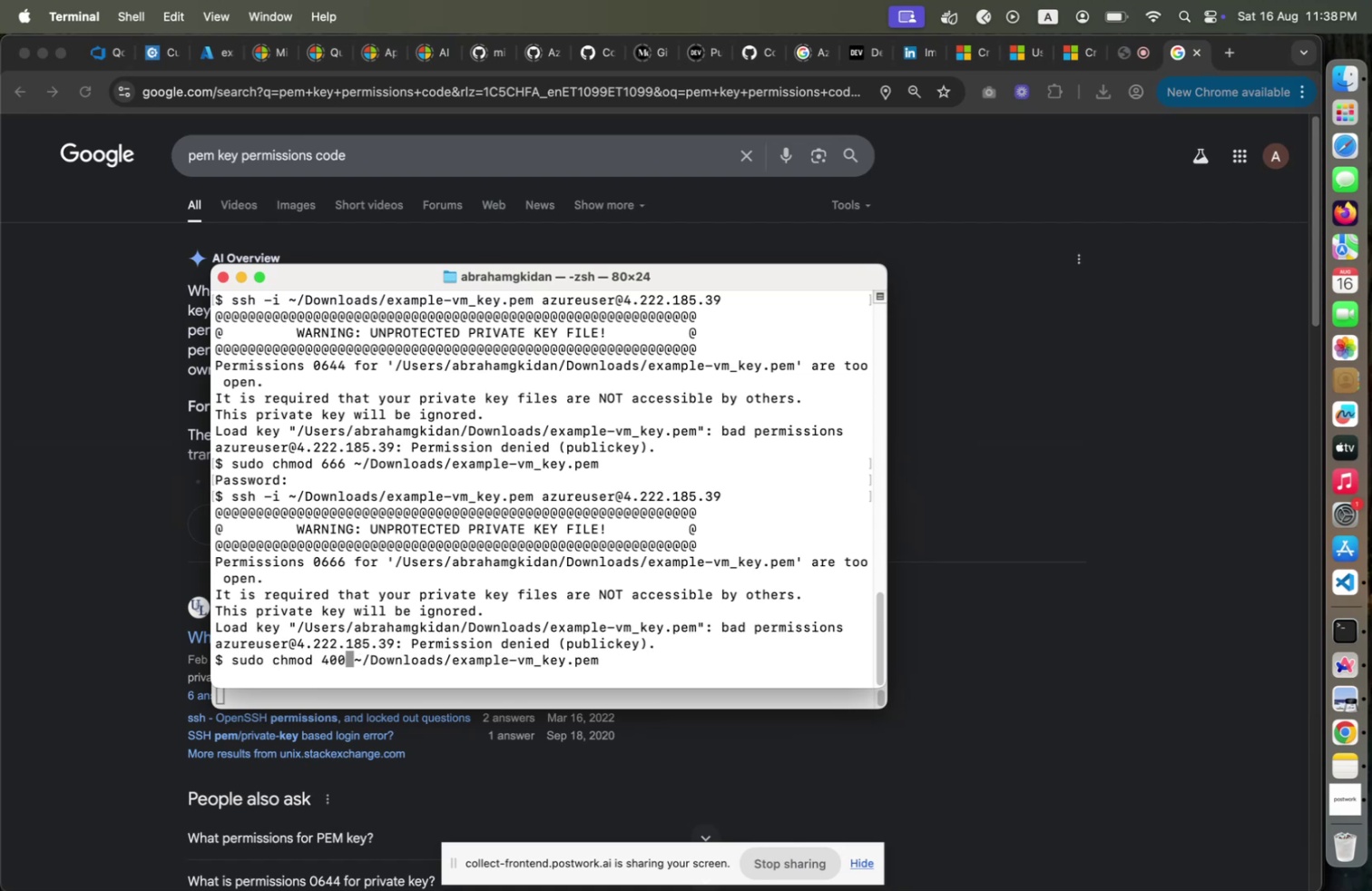 
key(Enter)
 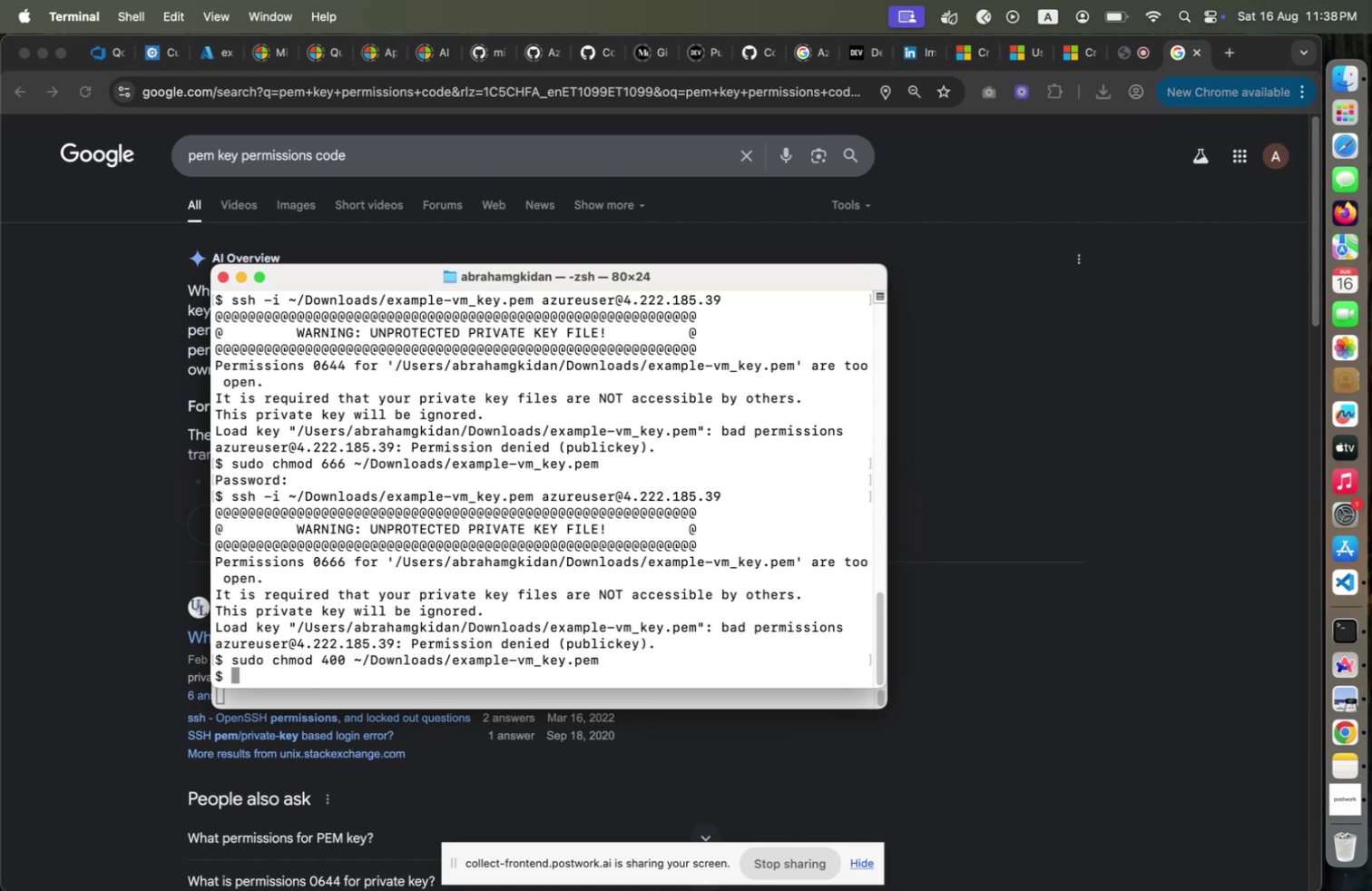 
key(ArrowUp)
 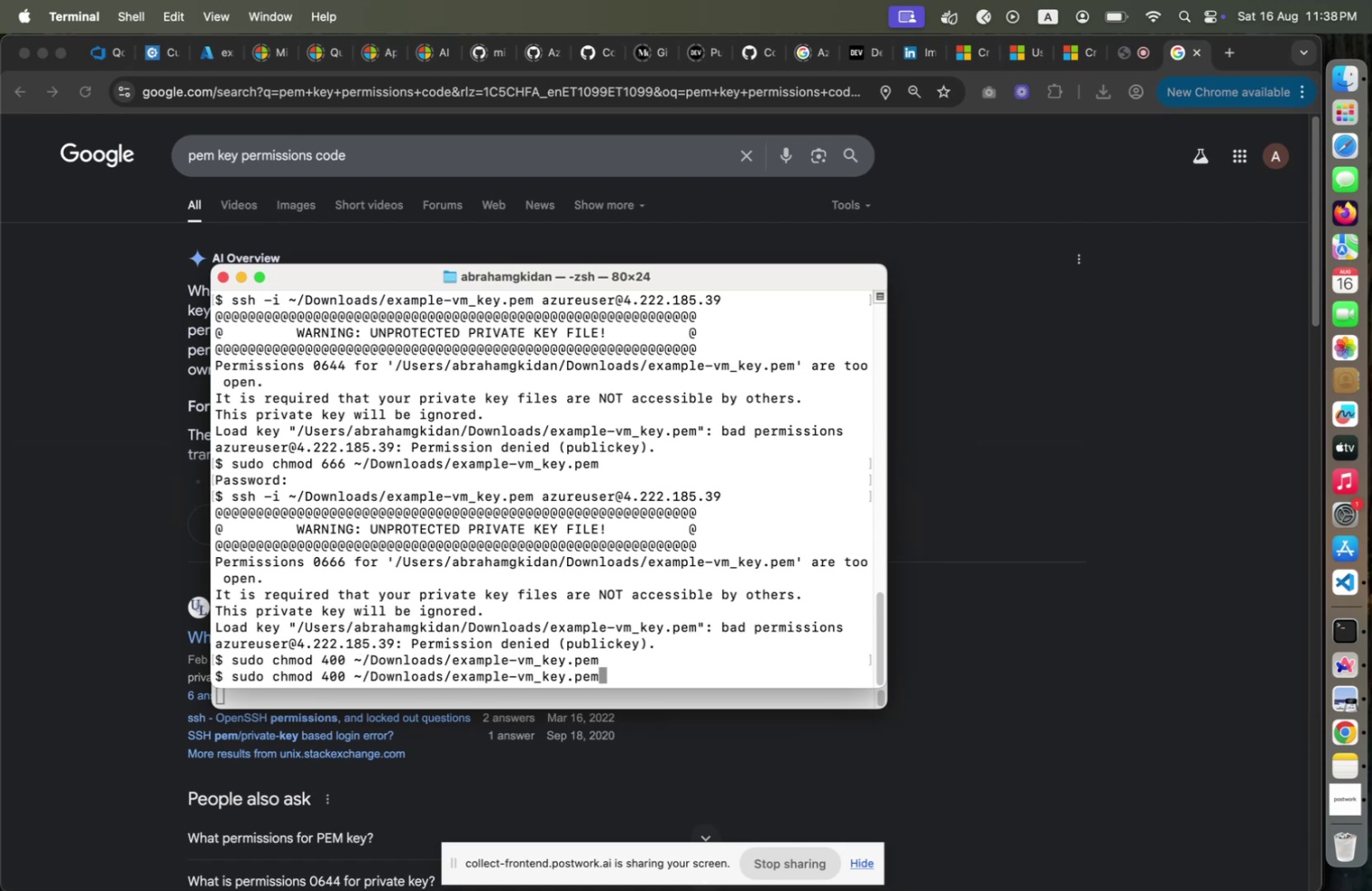 
key(ArrowUp)
 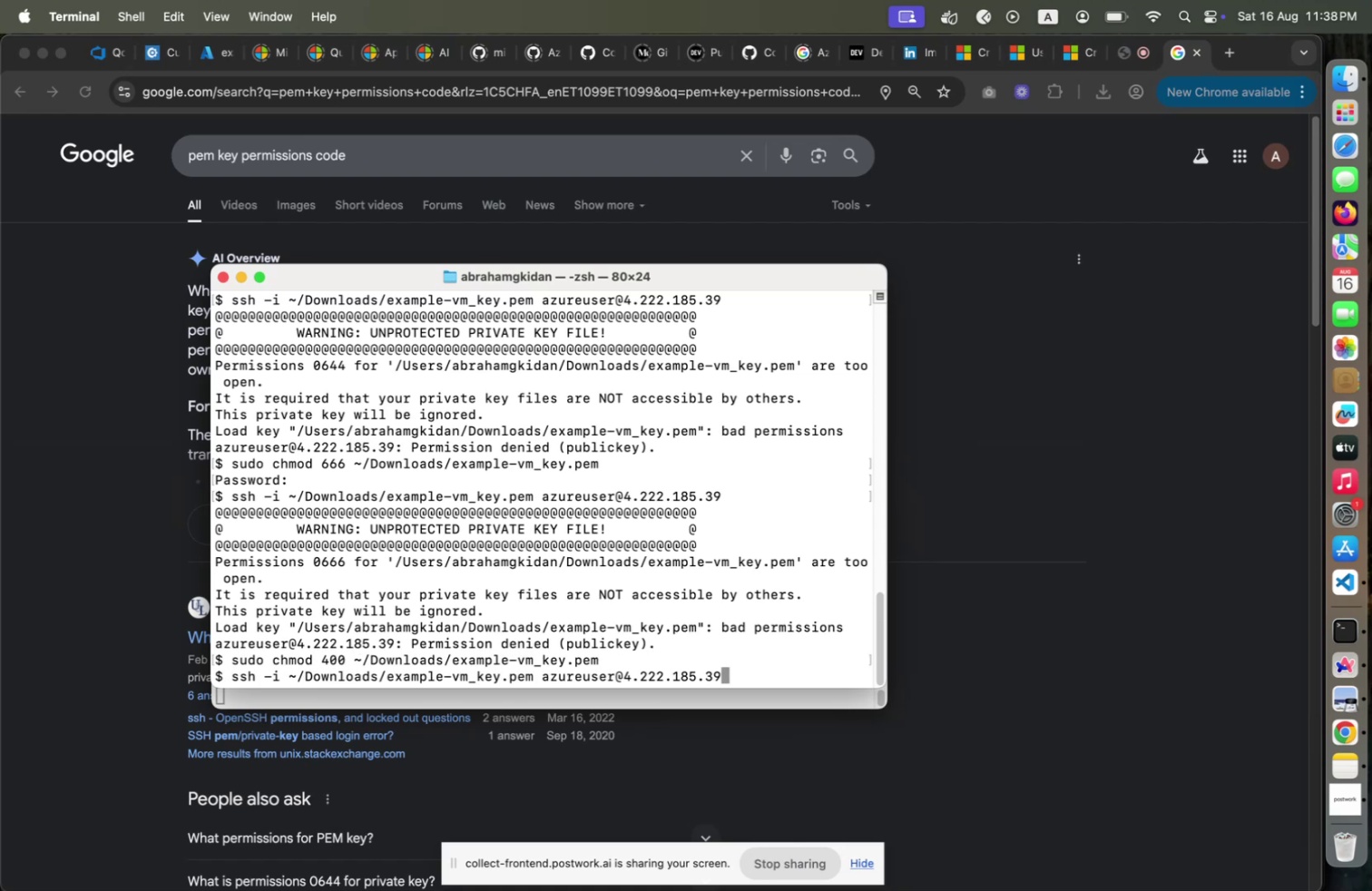 
key(Enter)
 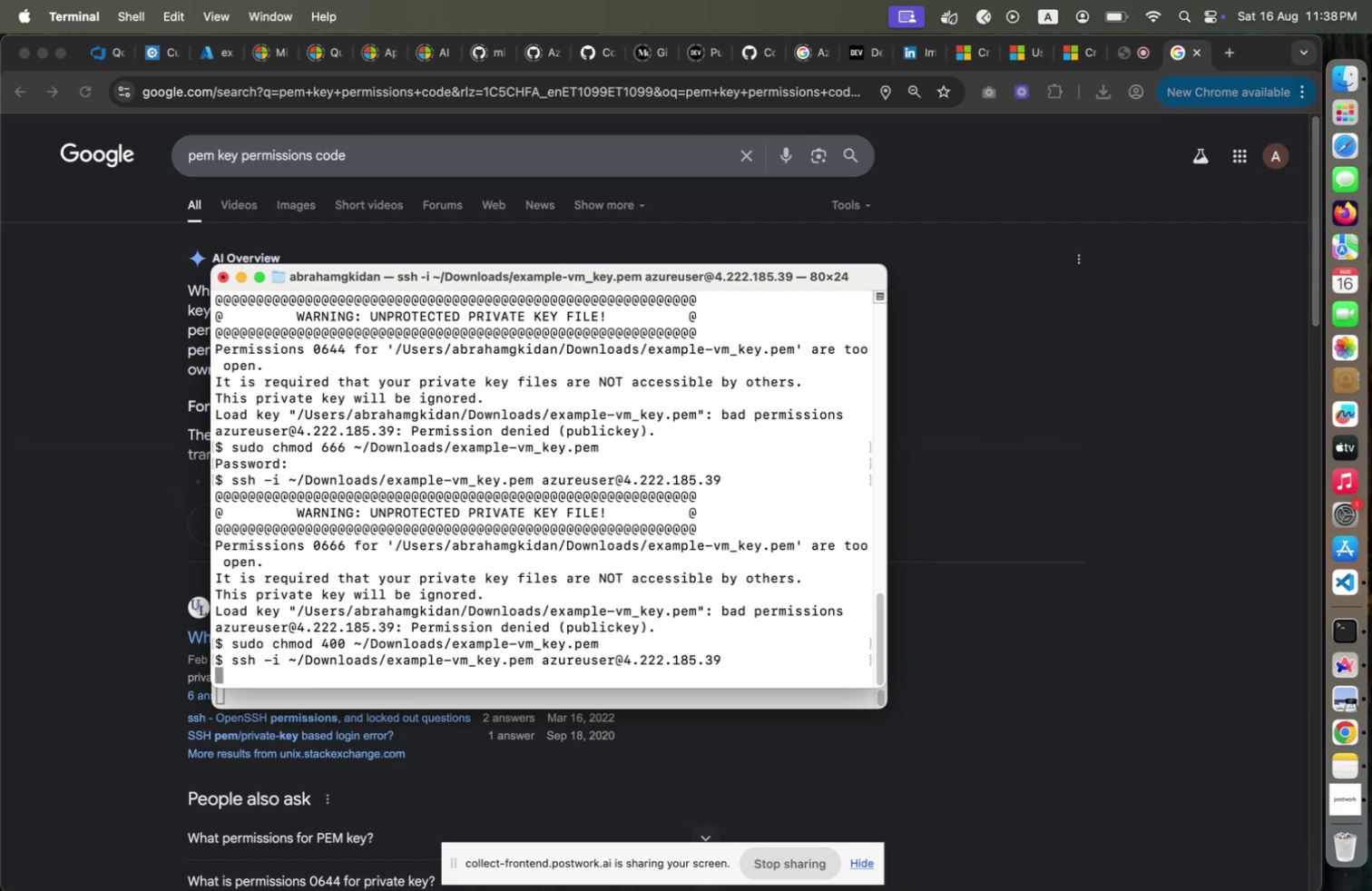 
wait(6.17)
 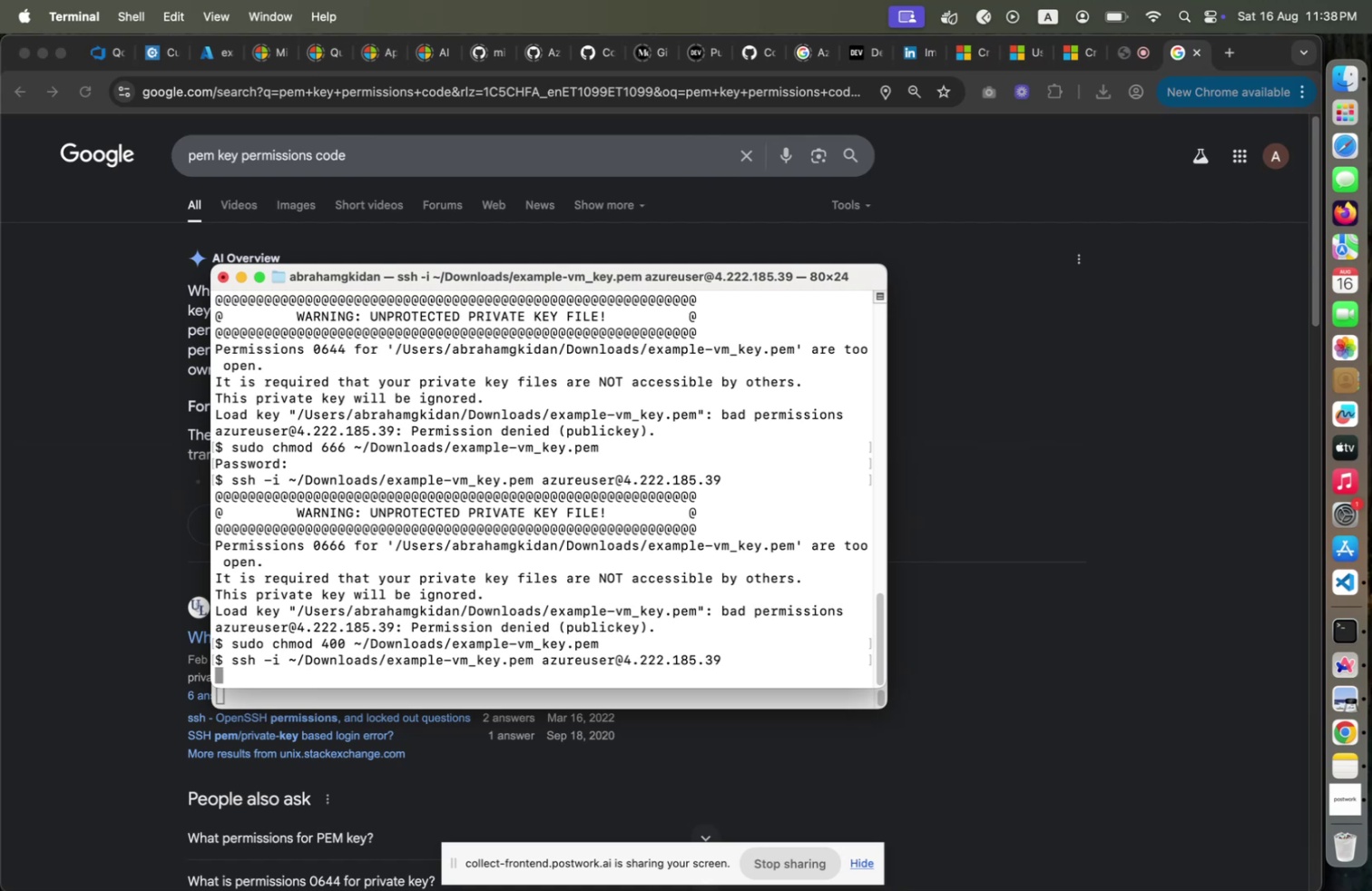 
key(Control+ControlLeft)
 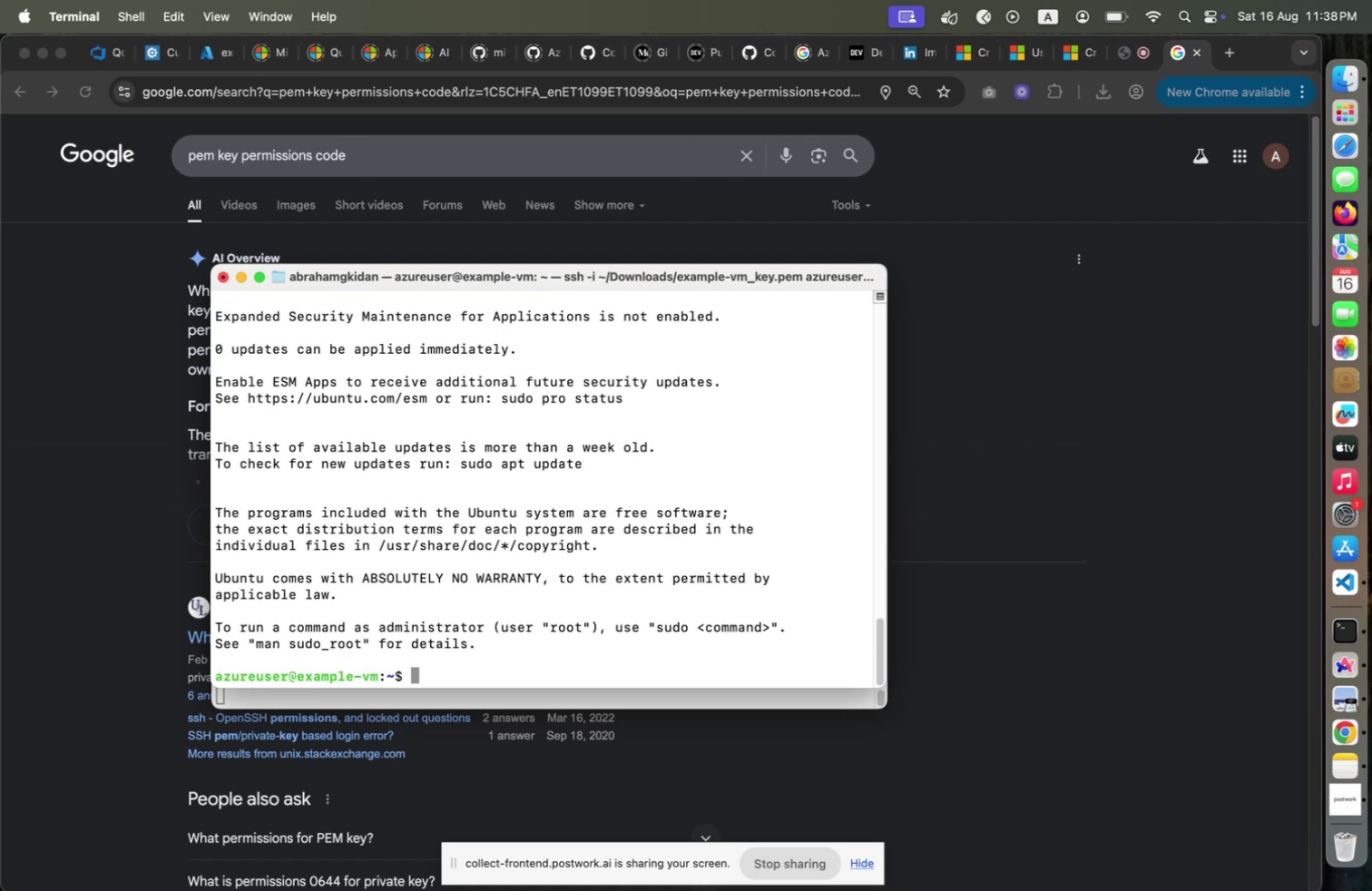 
key(Control+L)
 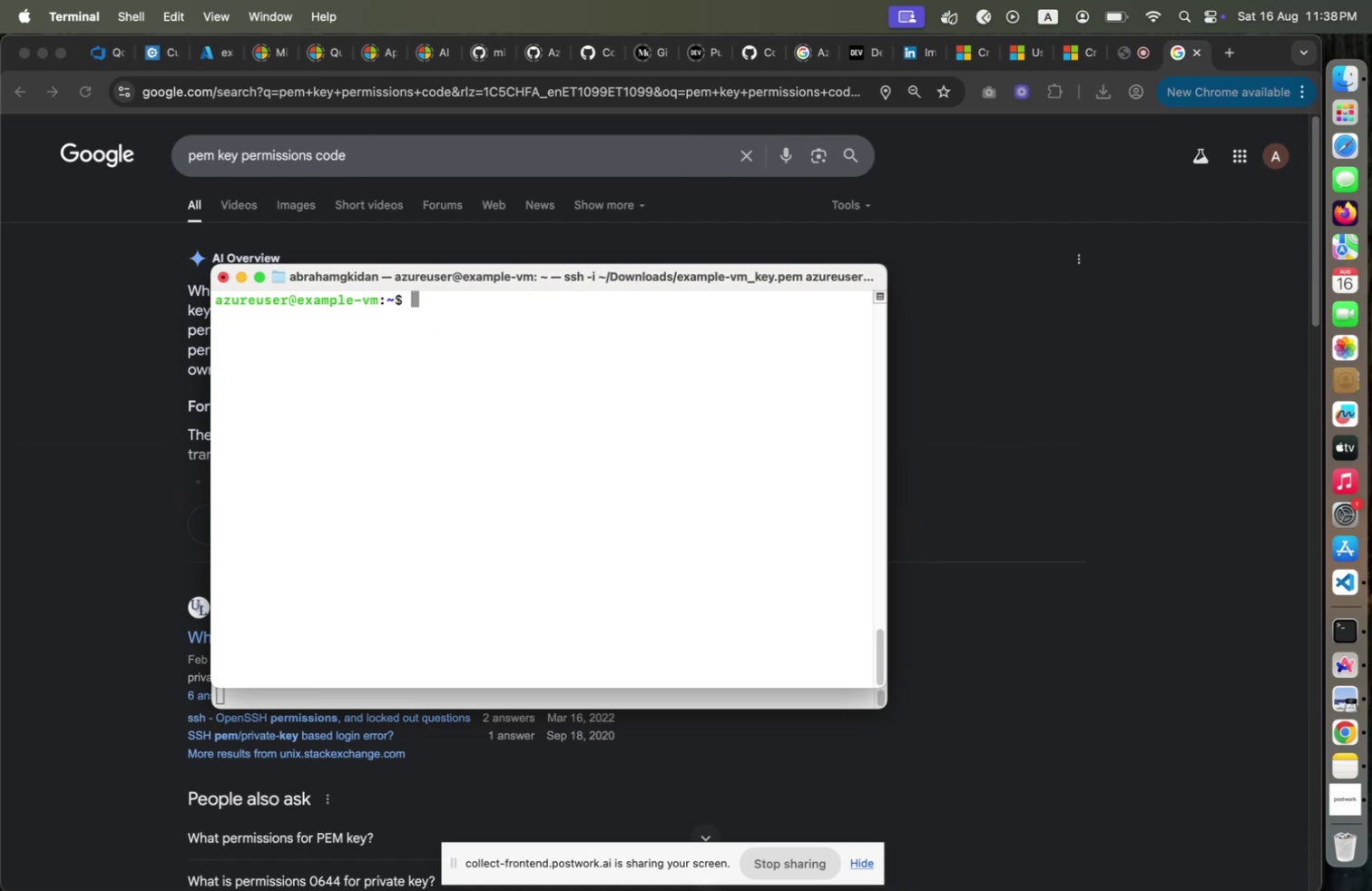 
type(ls)
 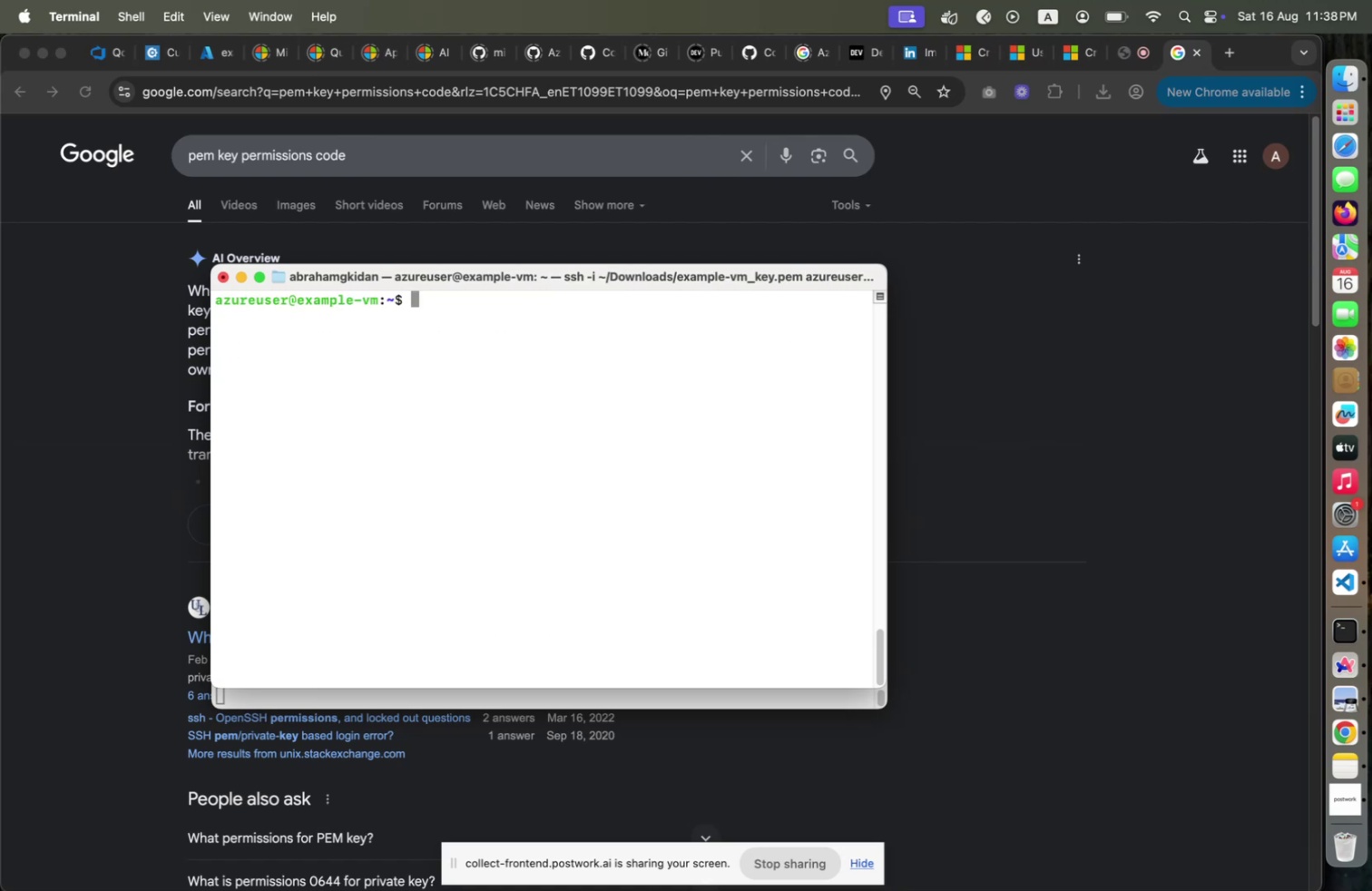 
key(Enter)
 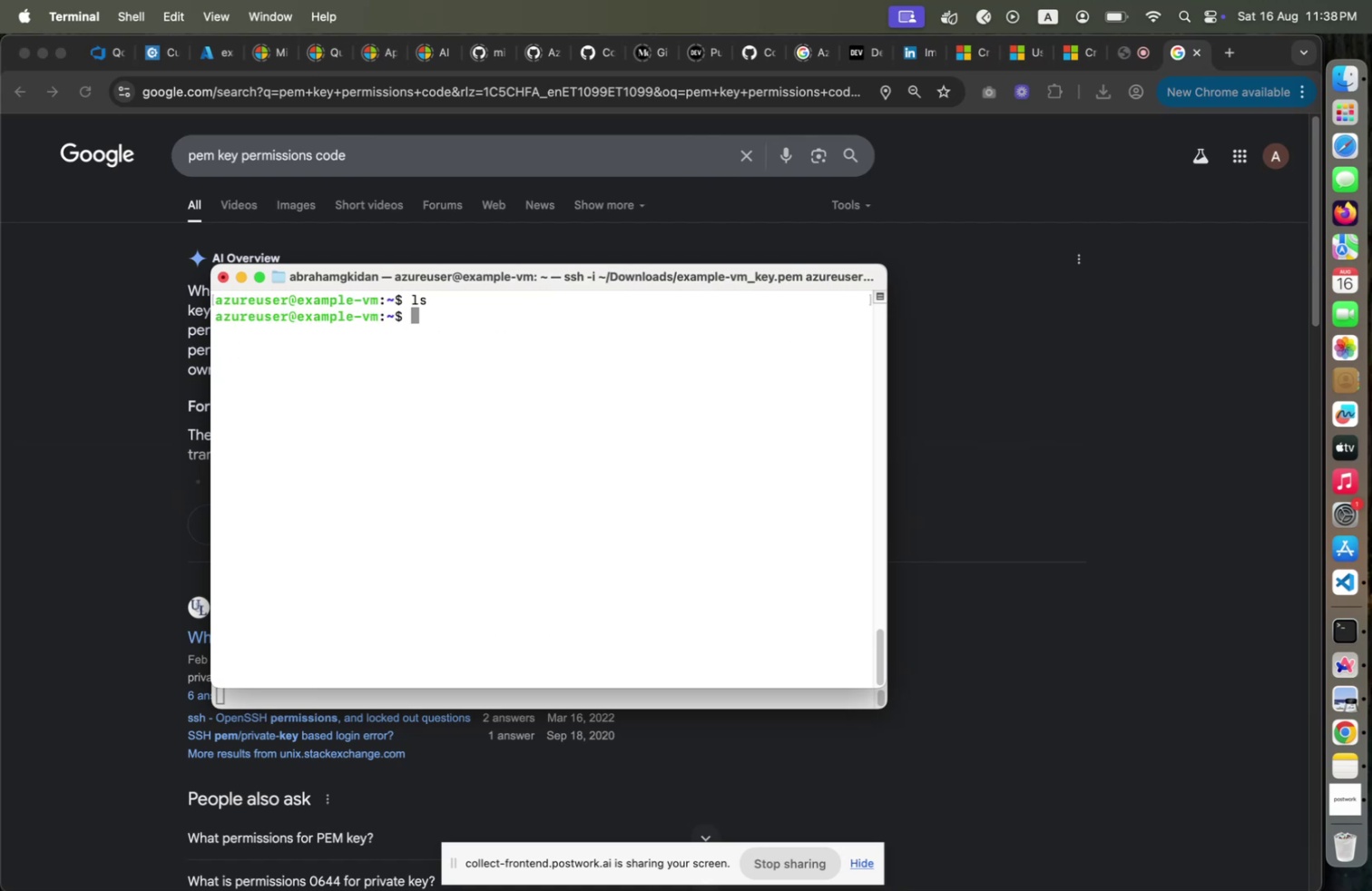 
type(pwd)
 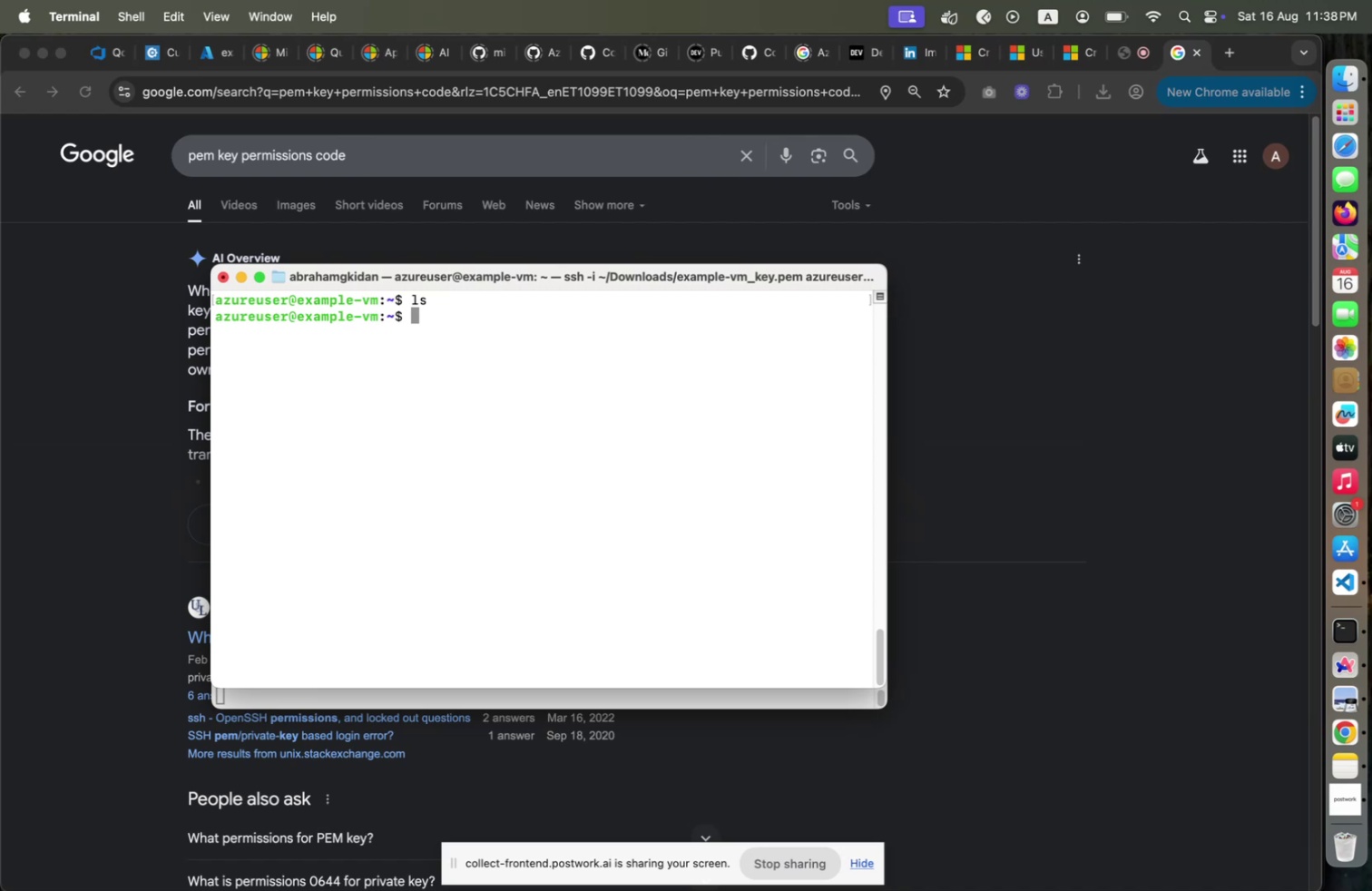 
key(Enter)
 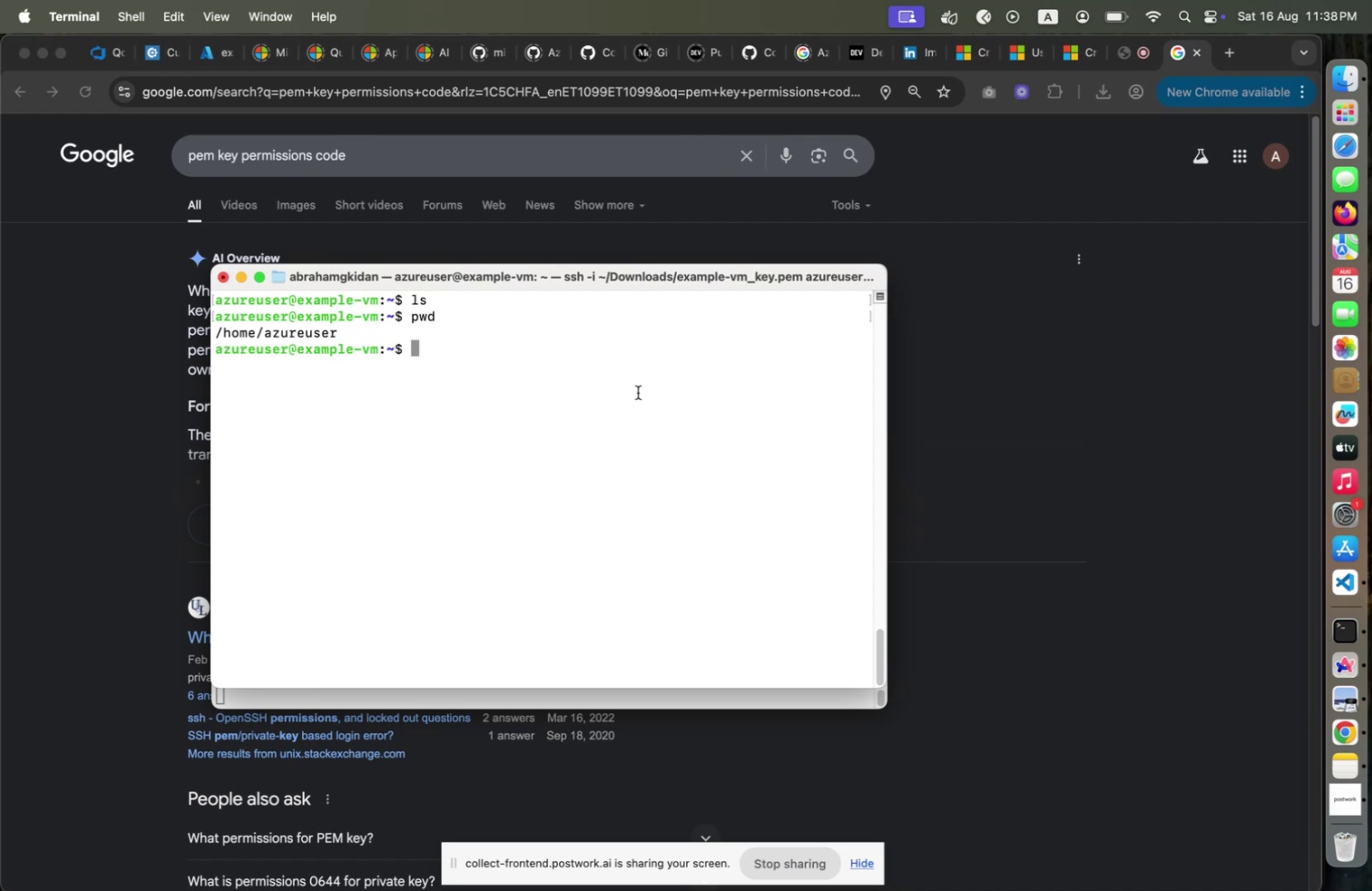 
wait(8.31)
 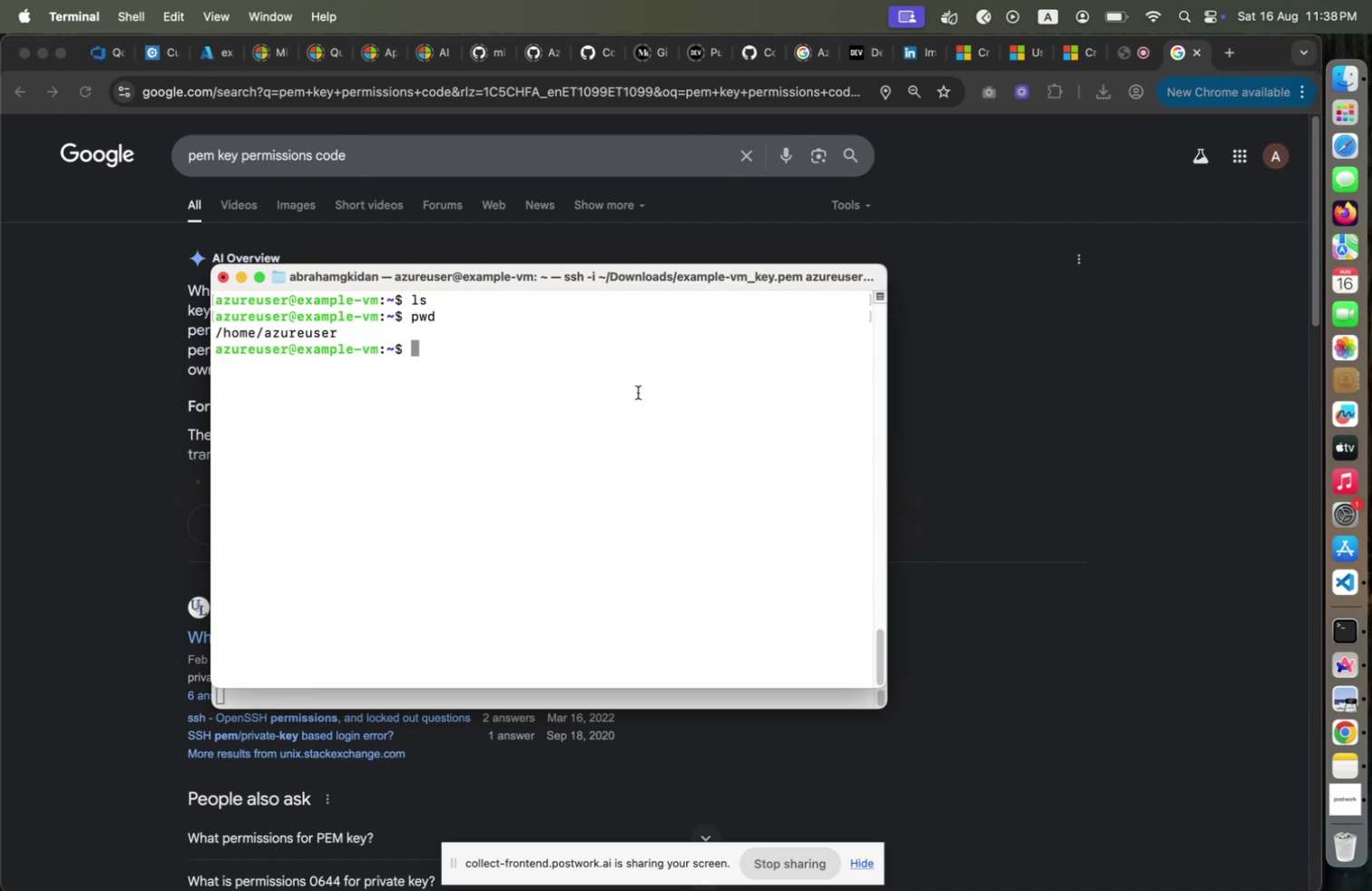 
left_click([849, 60])
 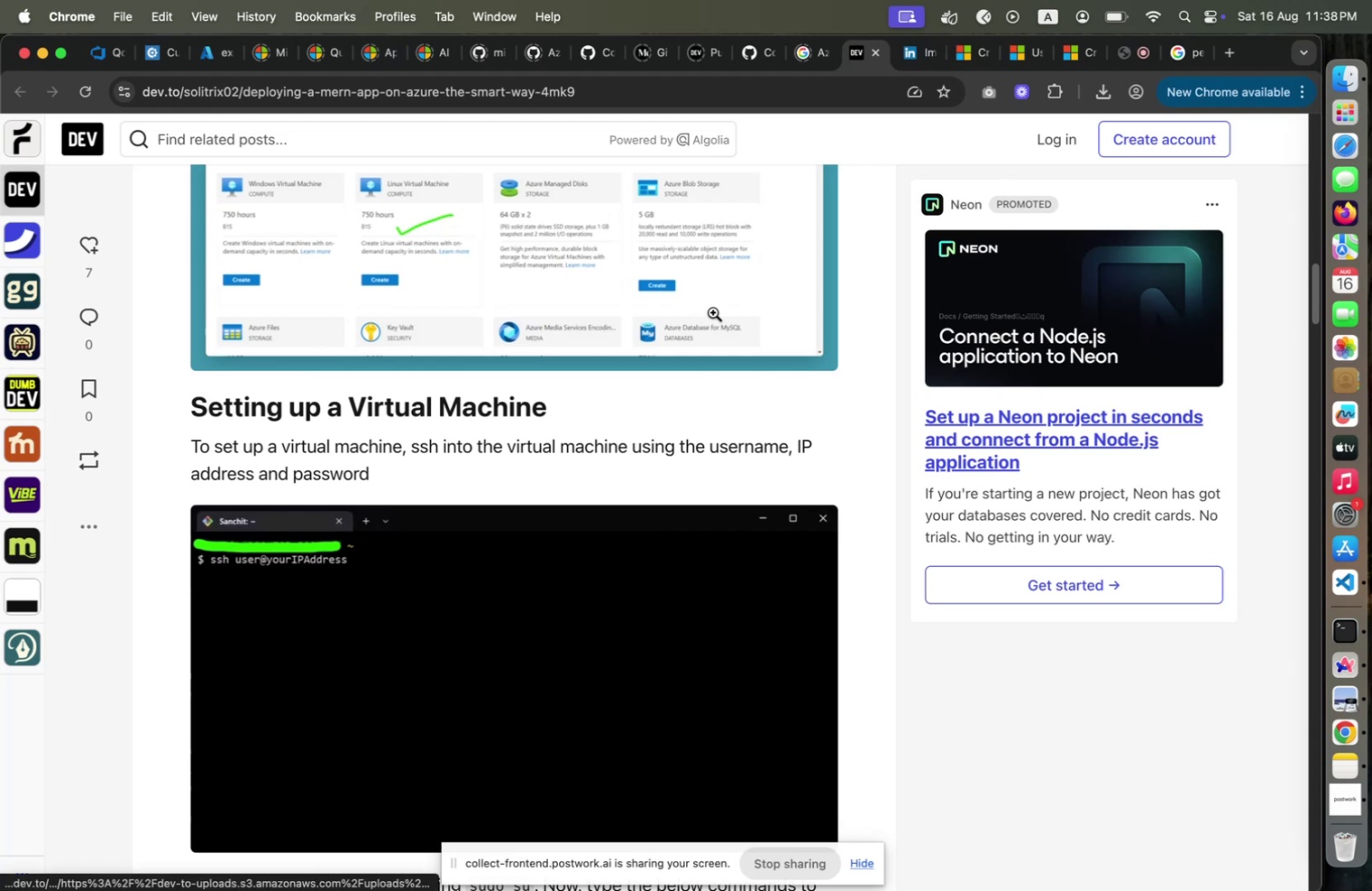 
scroll: coordinate [701, 332], scroll_direction: up, amount: 16.0
 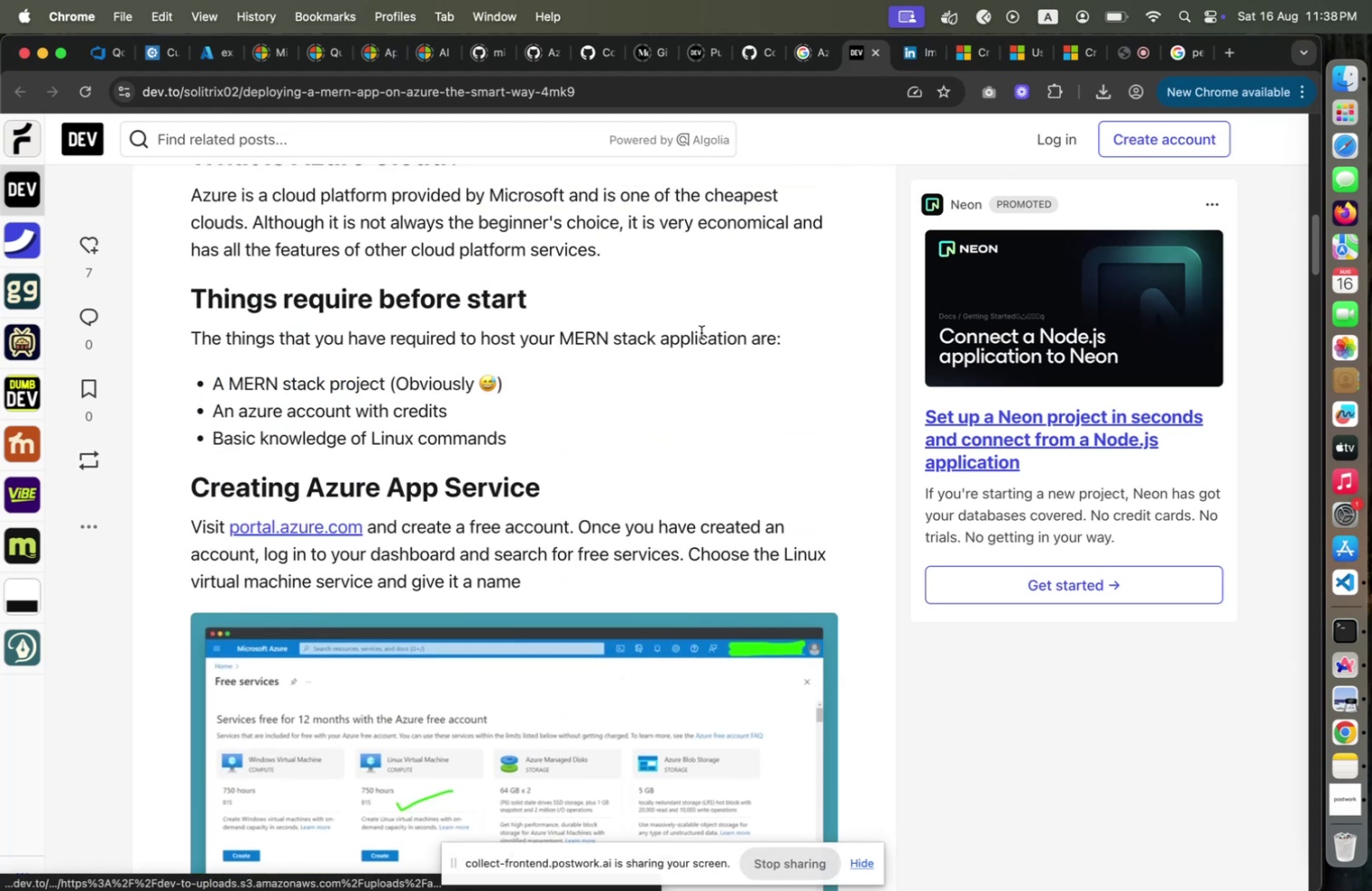 
scroll: coordinate [701, 332], scroll_direction: down, amount: 34.0
 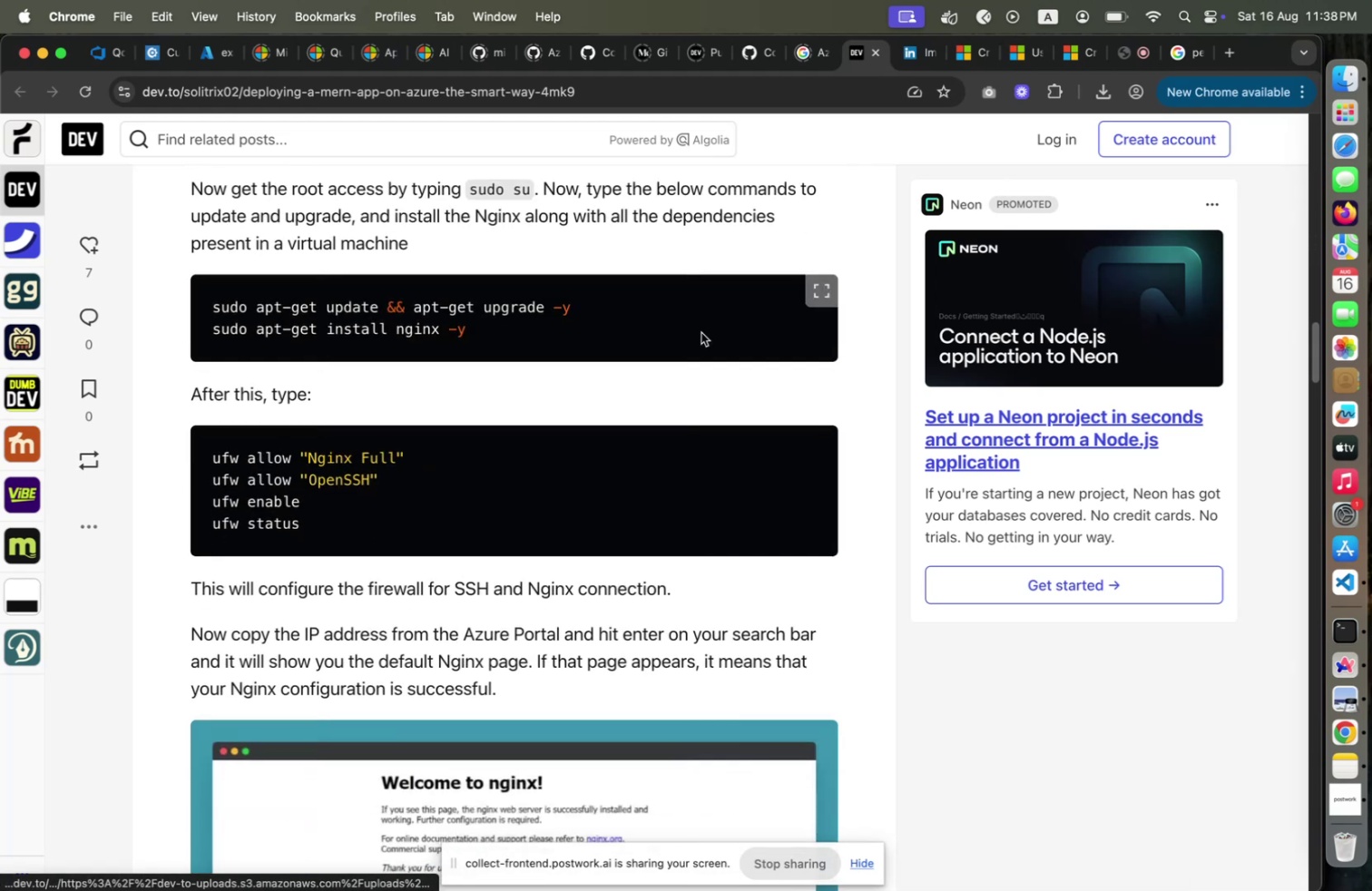 
scroll: coordinate [701, 332], scroll_direction: up, amount: 3.0
 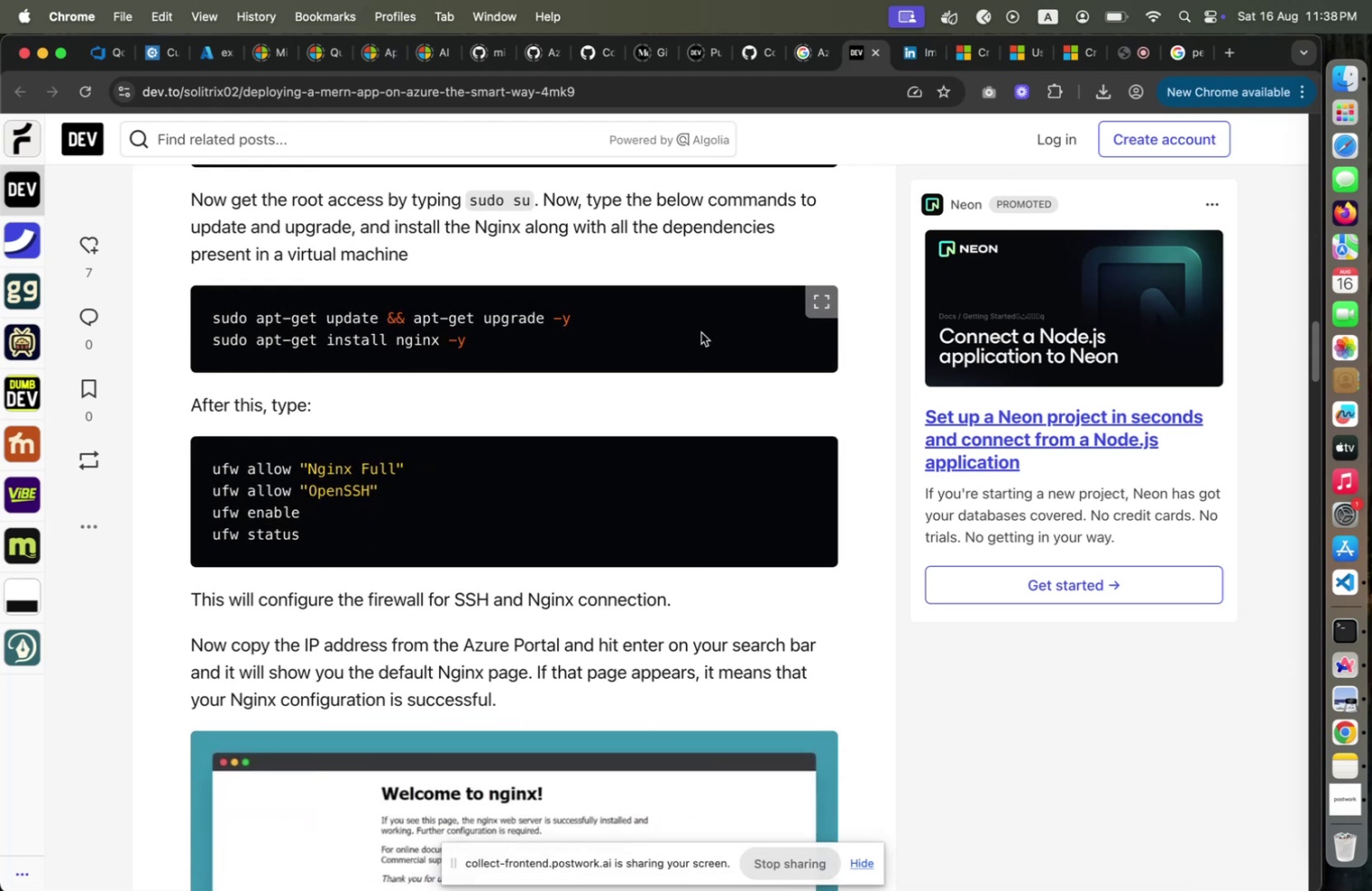 
key(Meta+CommandLeft)
 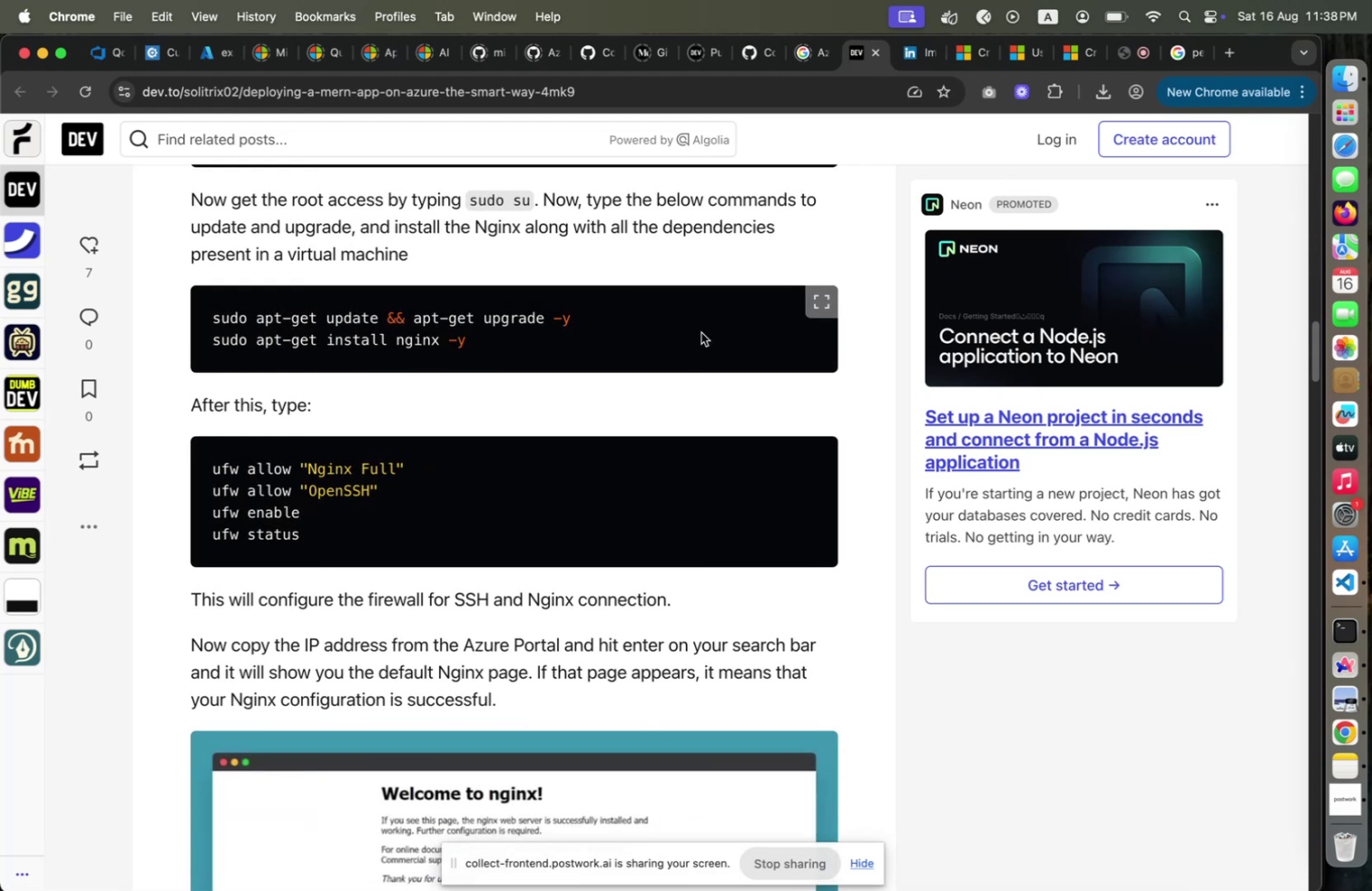 
key(Meta+Tab)
 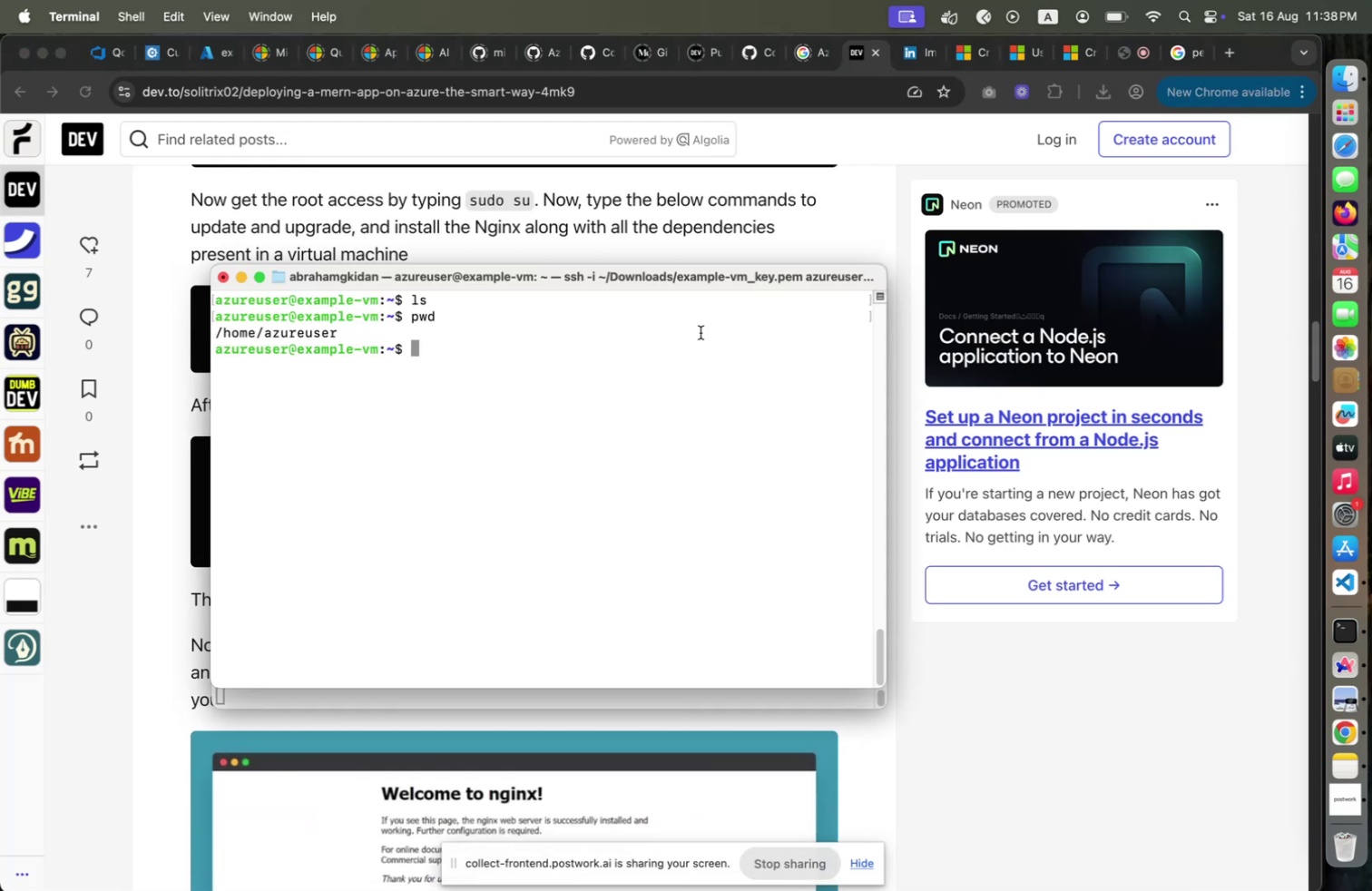 
type(sudo apt-get update )
 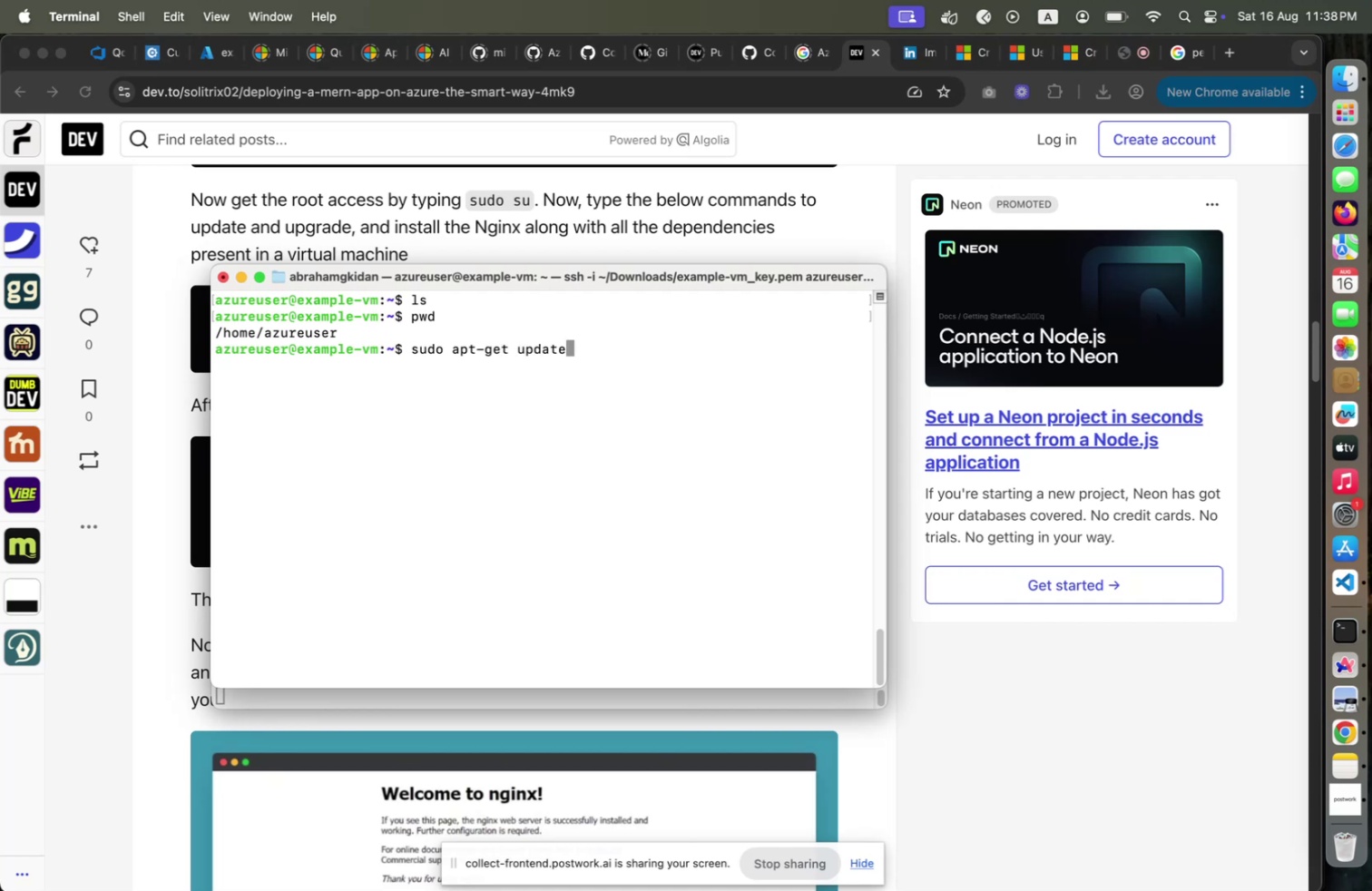 
key(Meta+CommandLeft)
 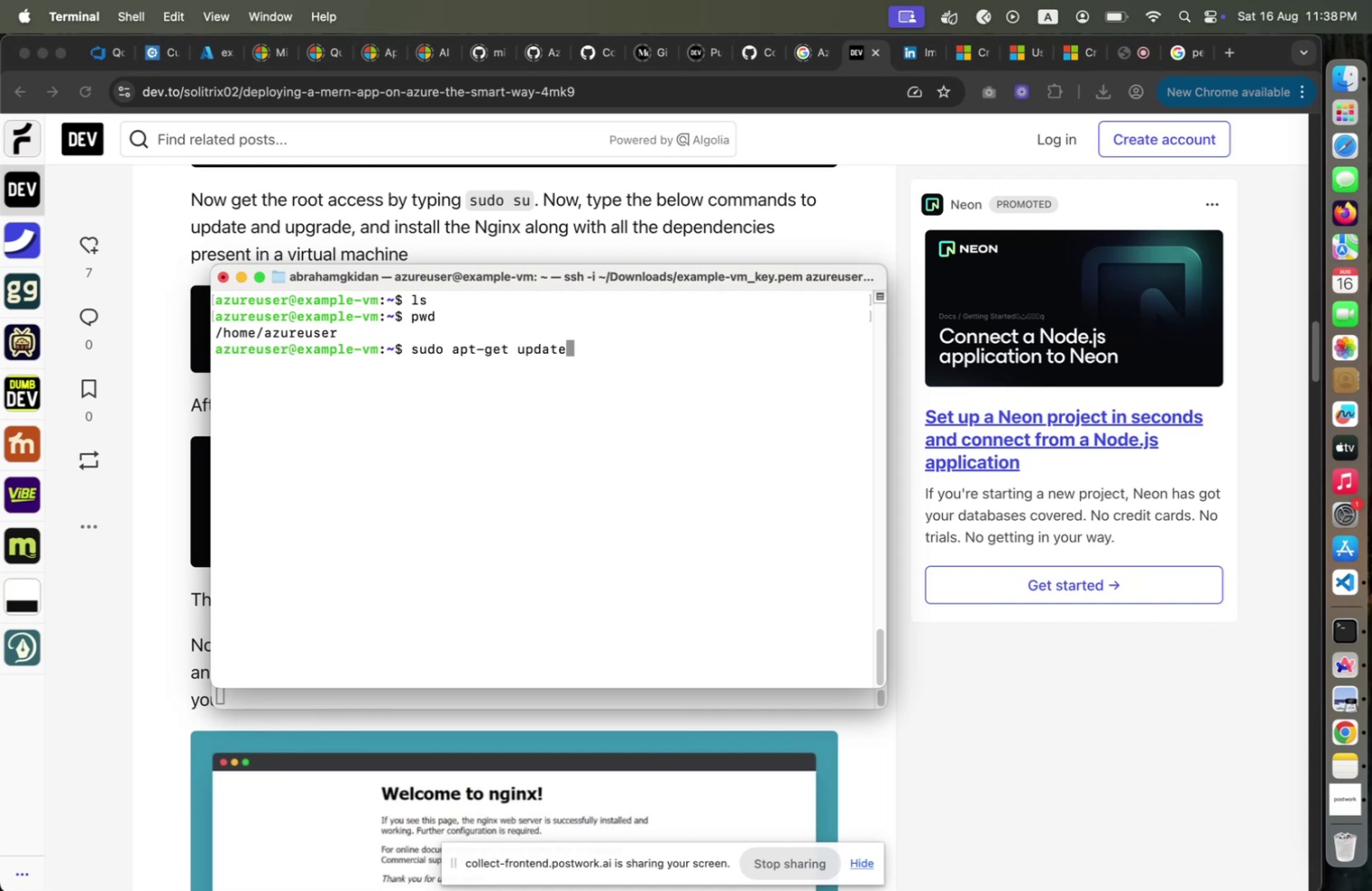 
key(Meta+Tab)
 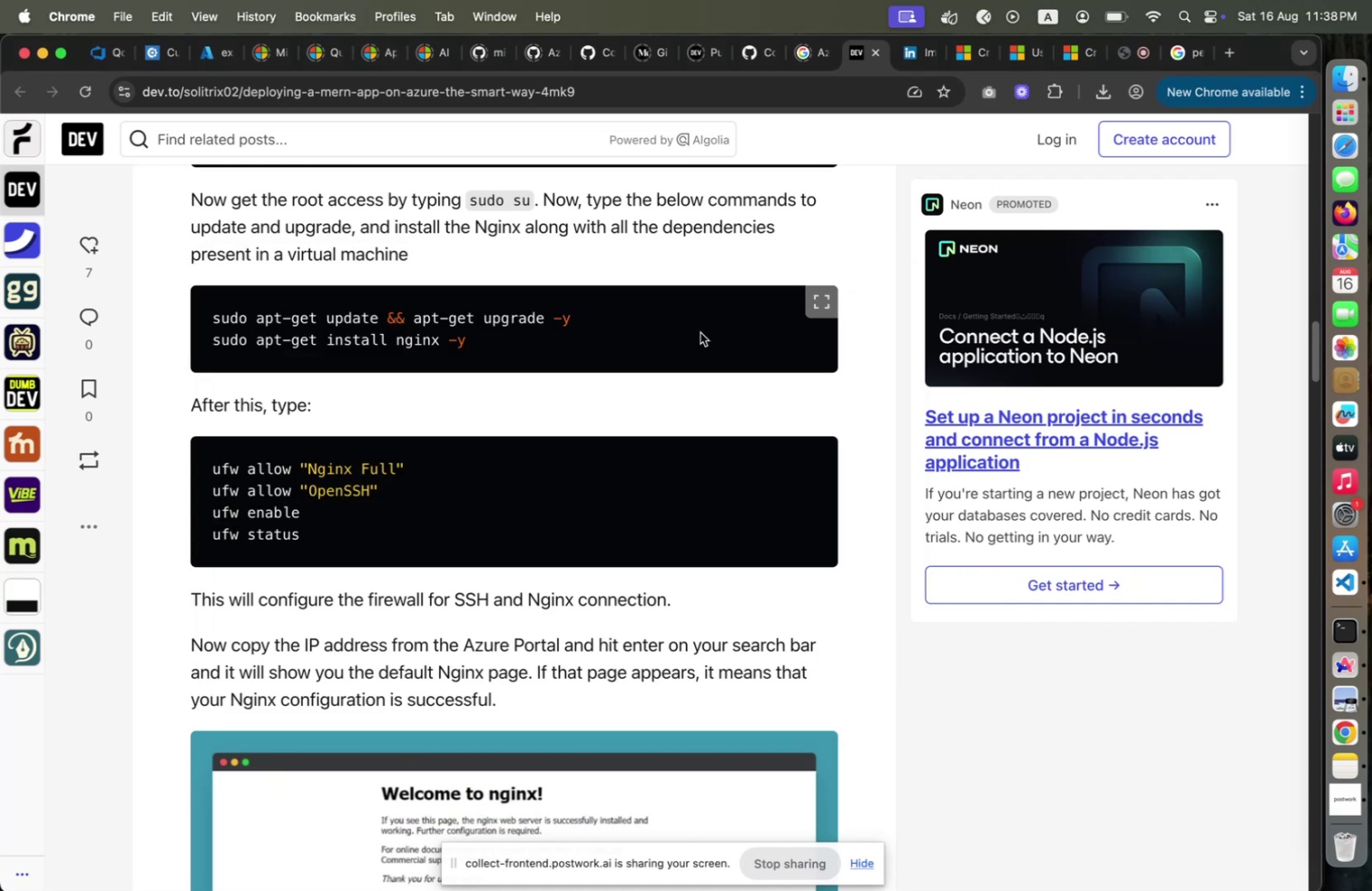 
key(Meta+CommandLeft)
 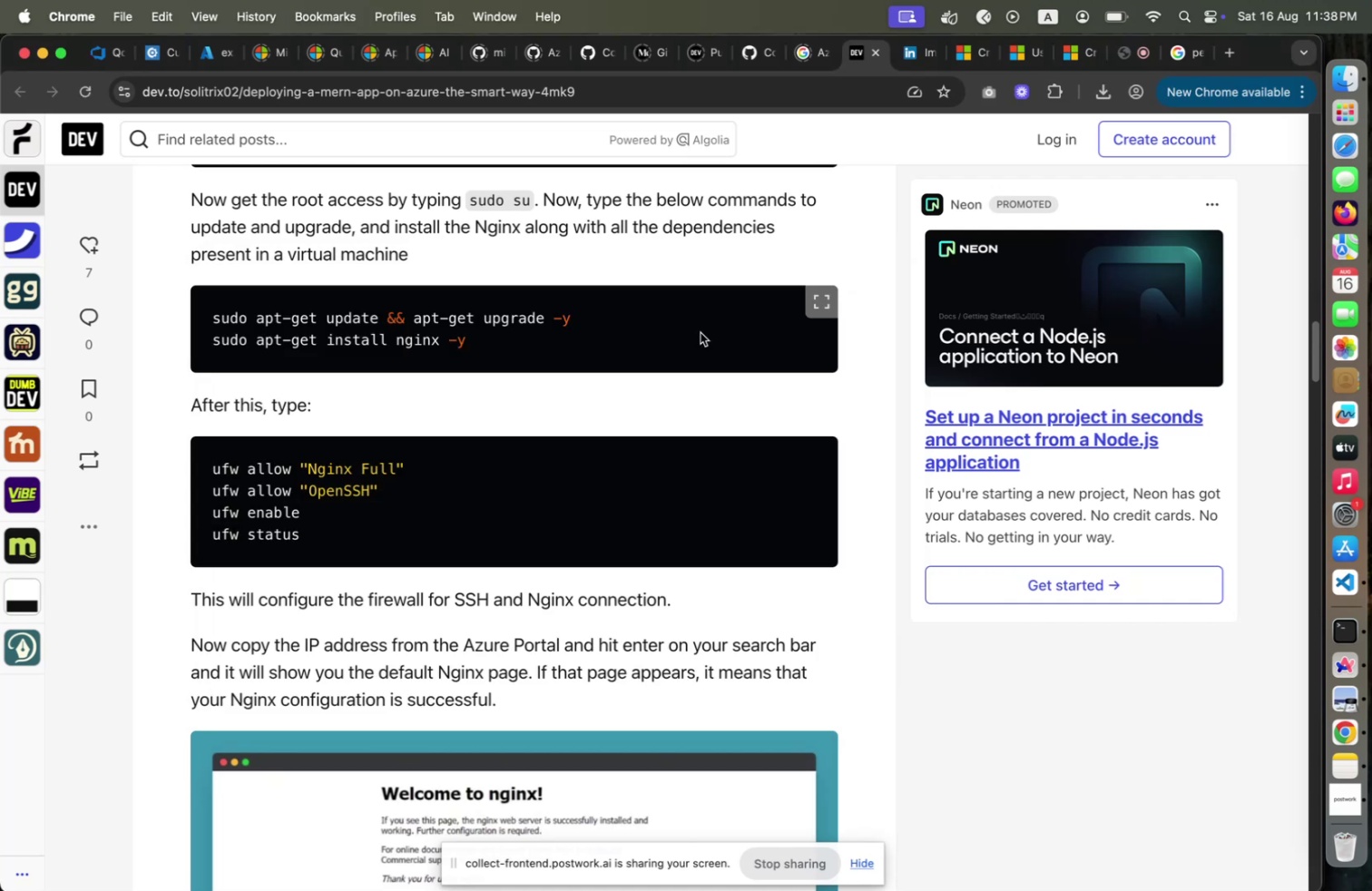 
key(Meta+Tab)
 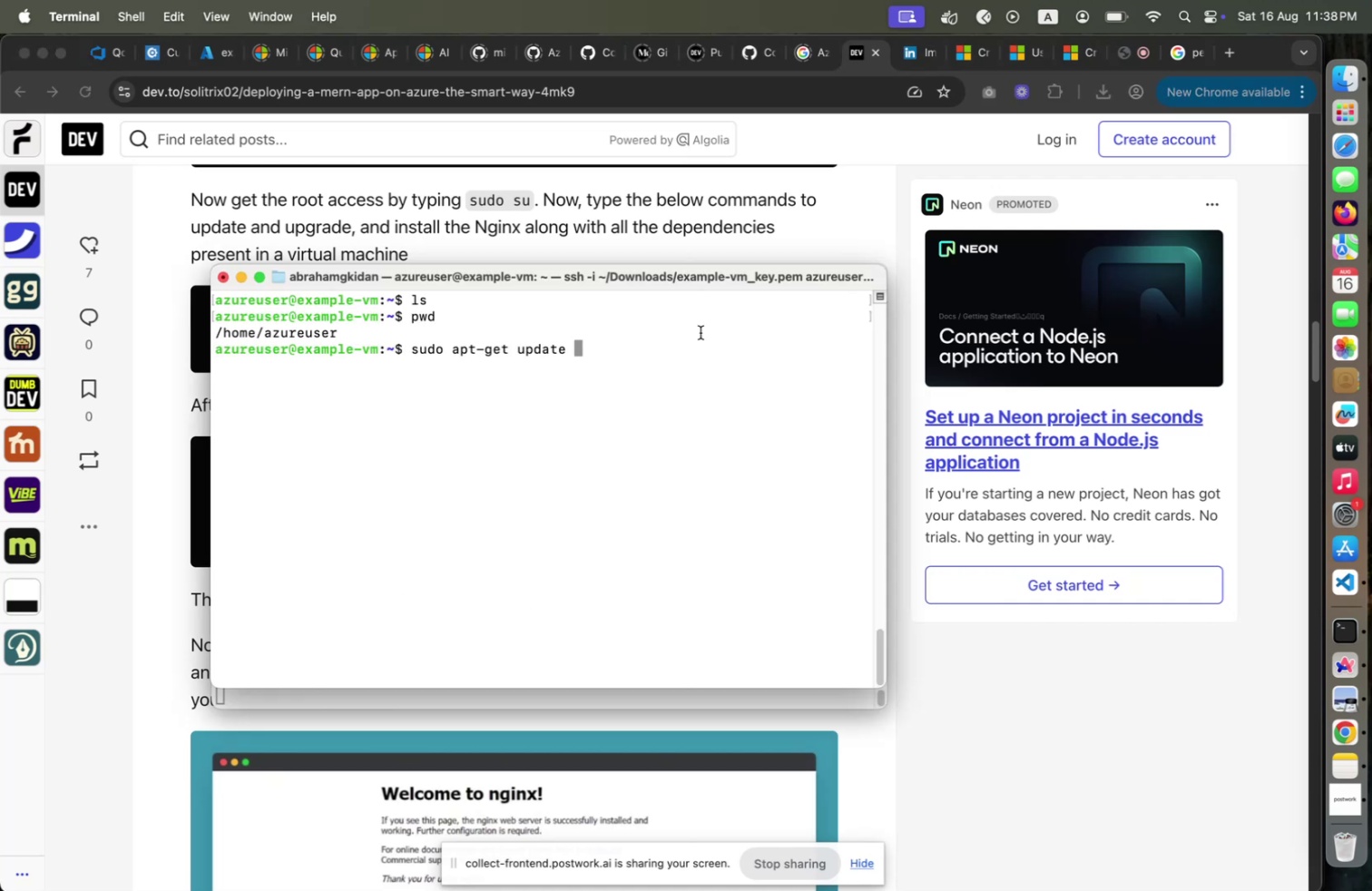 
type(*)
key(Backspace)
type(&& )
 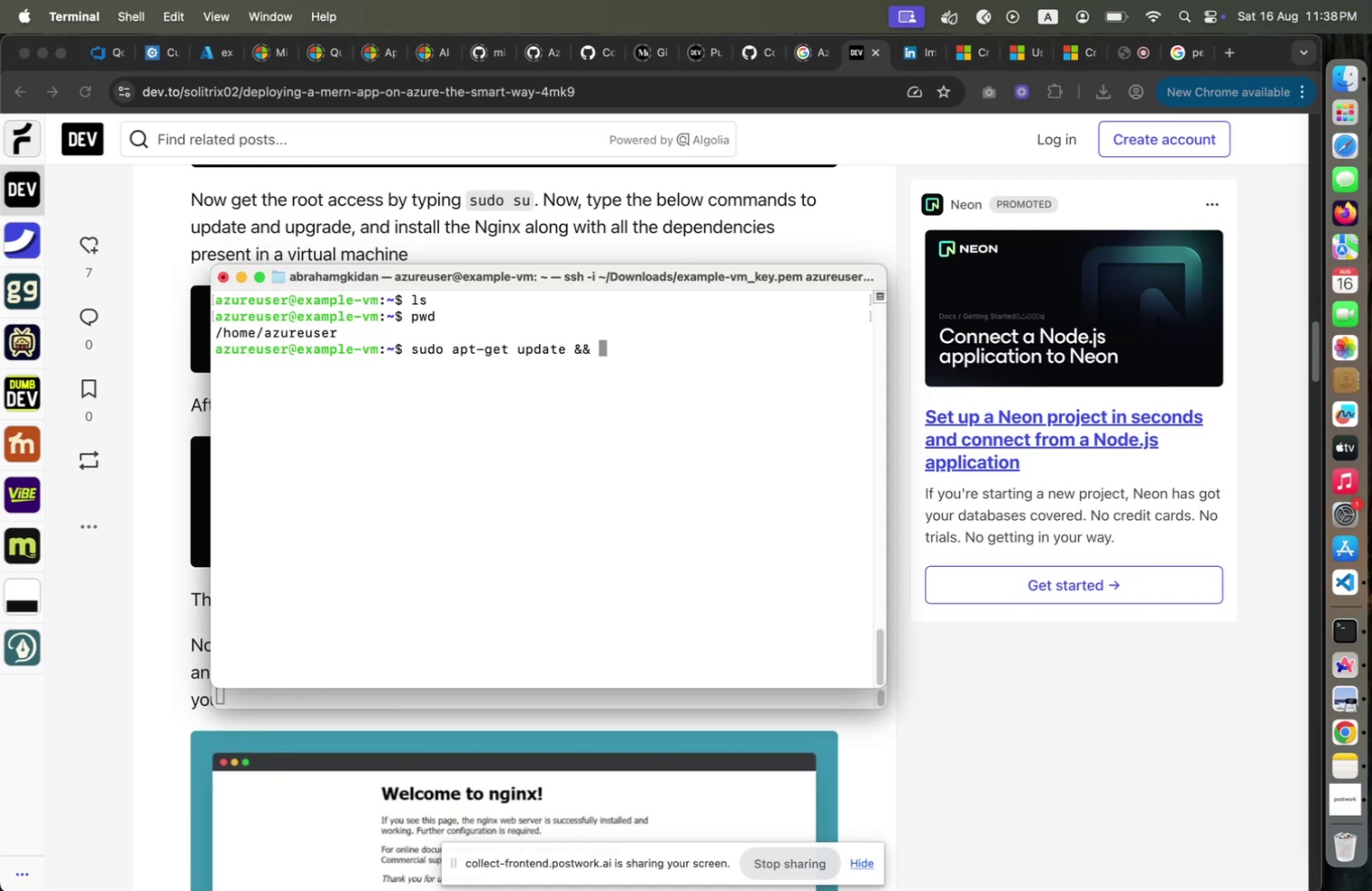 
 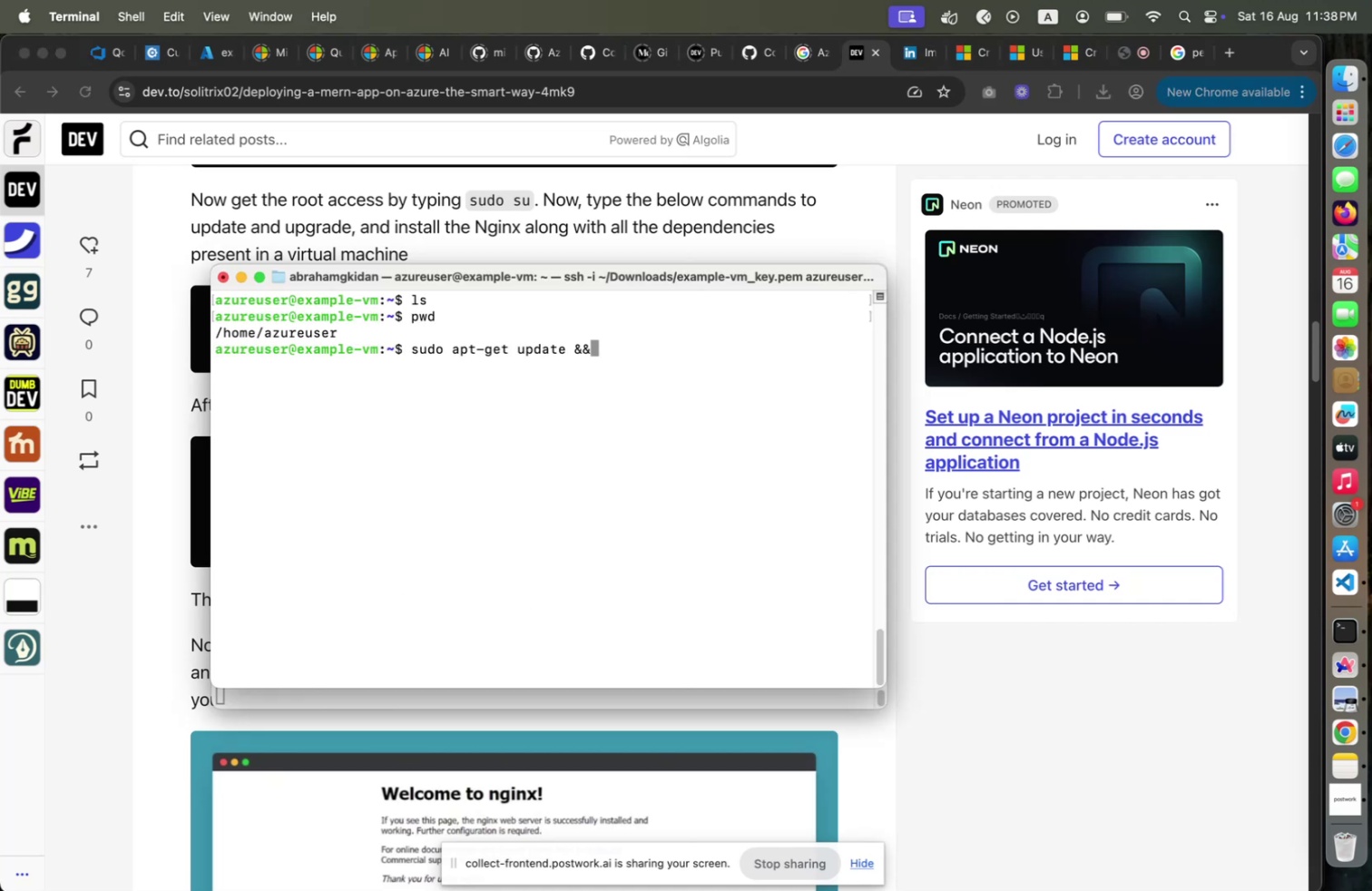 
key(Meta+CommandLeft)
 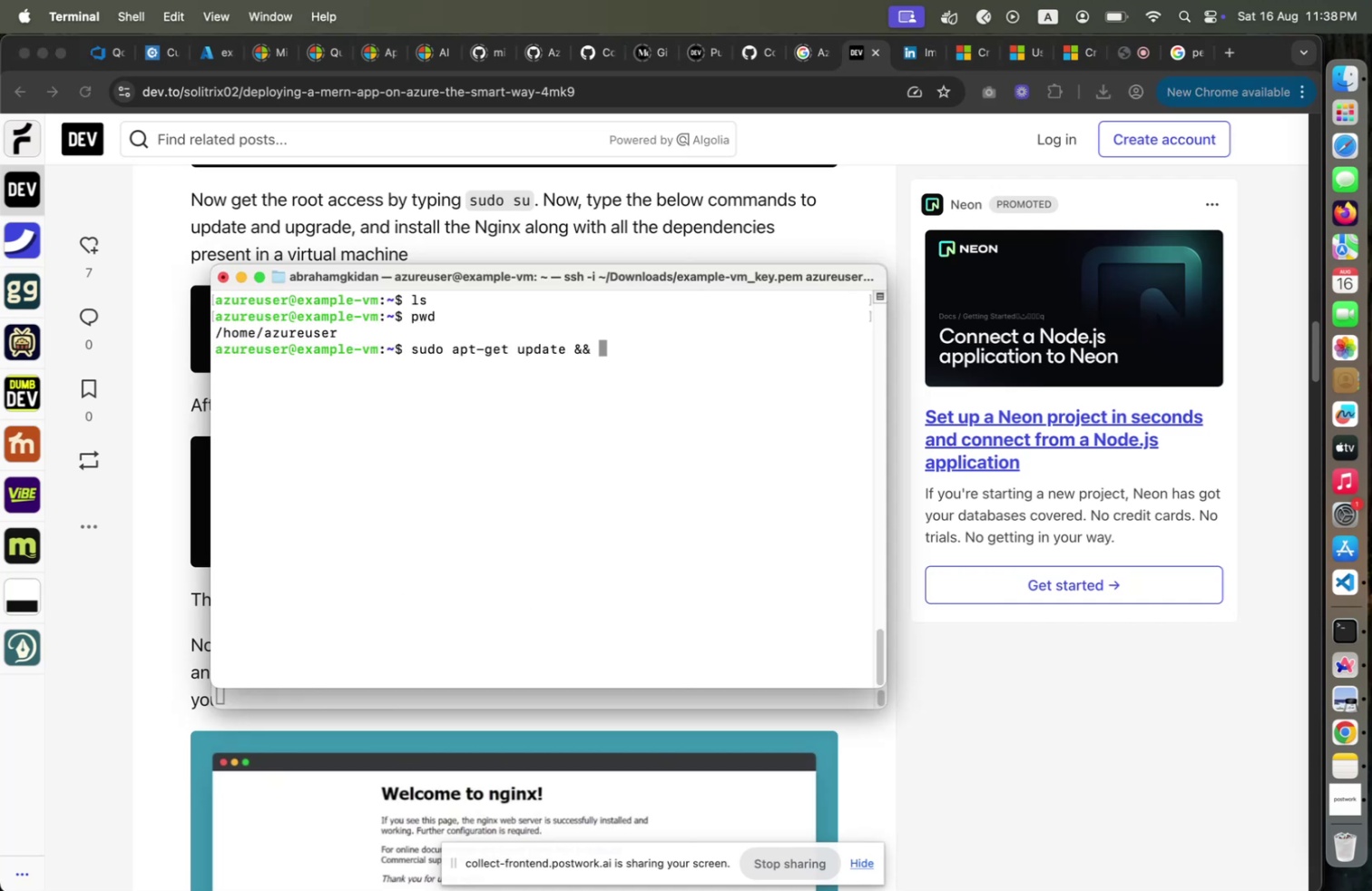 
key(Meta+Tab)
 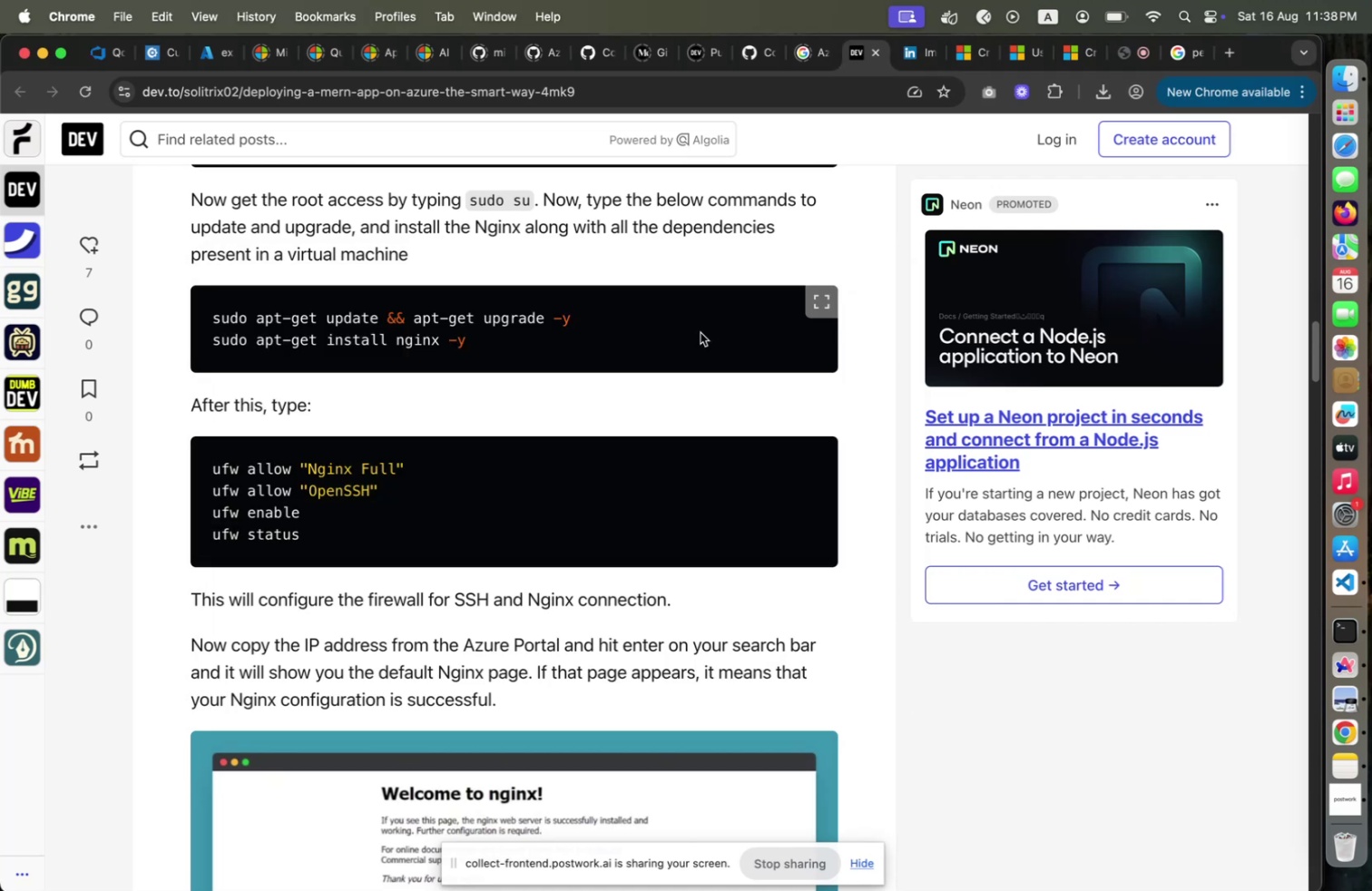 
key(Meta+CommandLeft)
 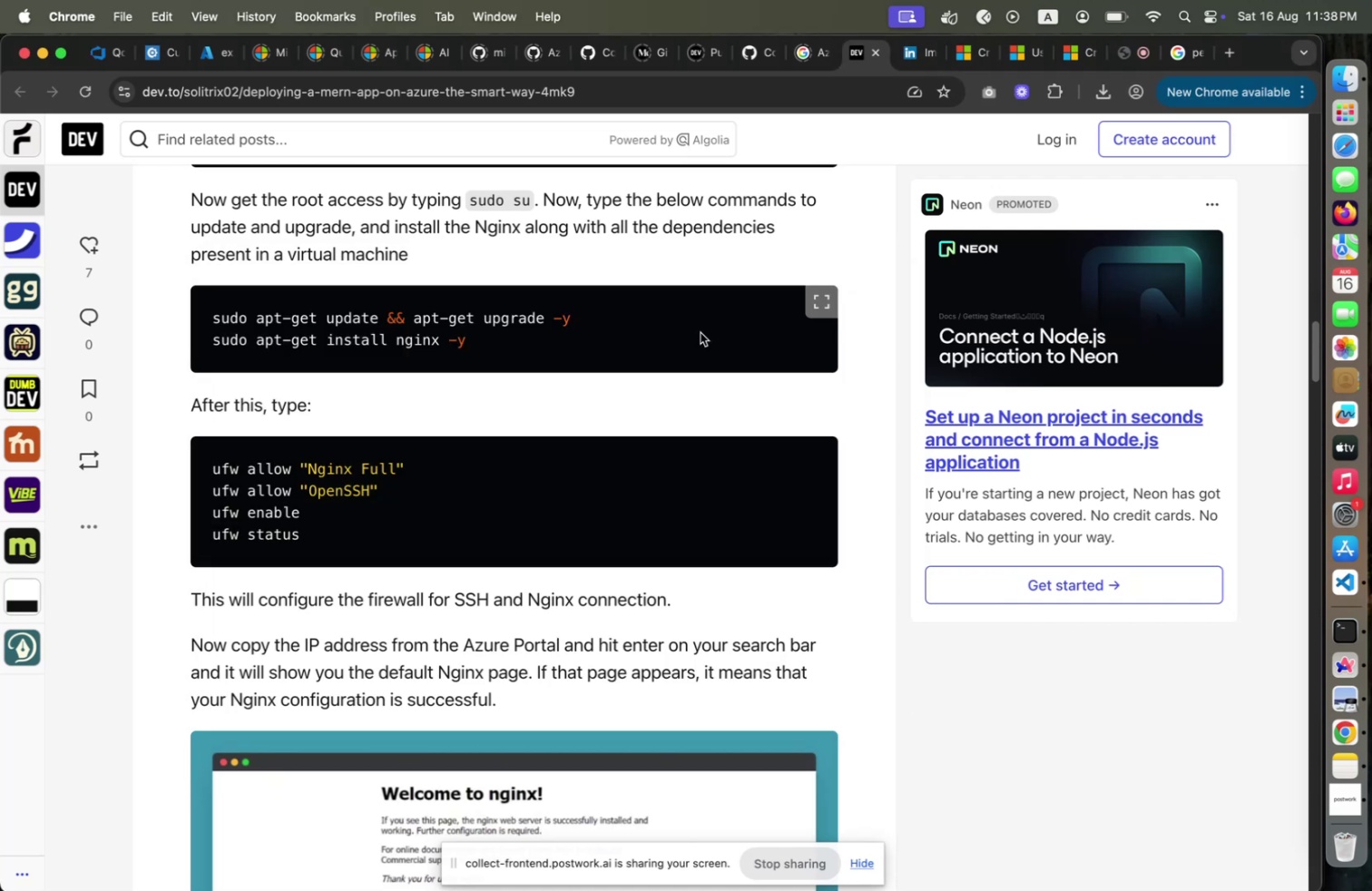 
key(Meta+Tab)
 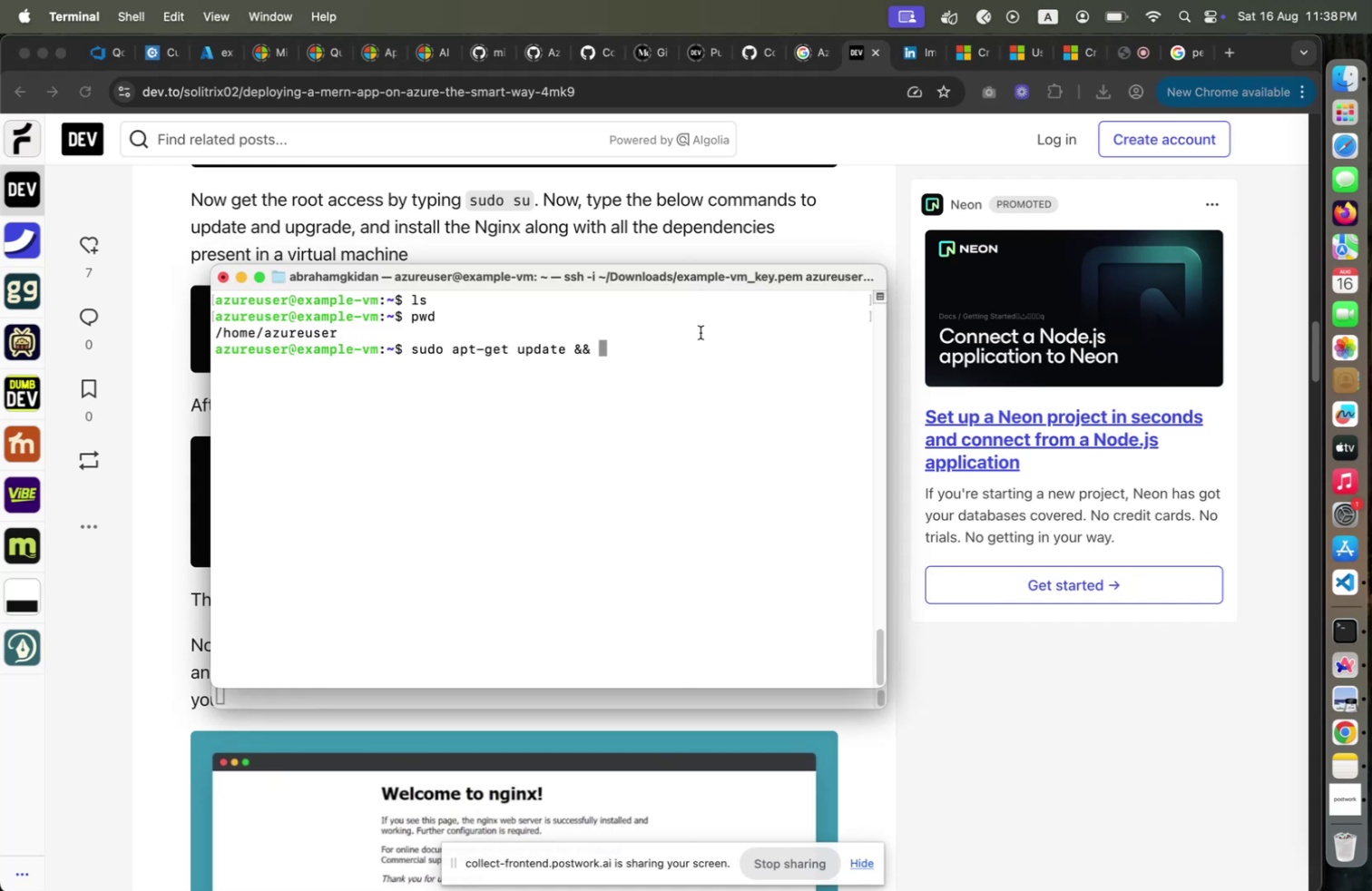 
type(apt-get )
 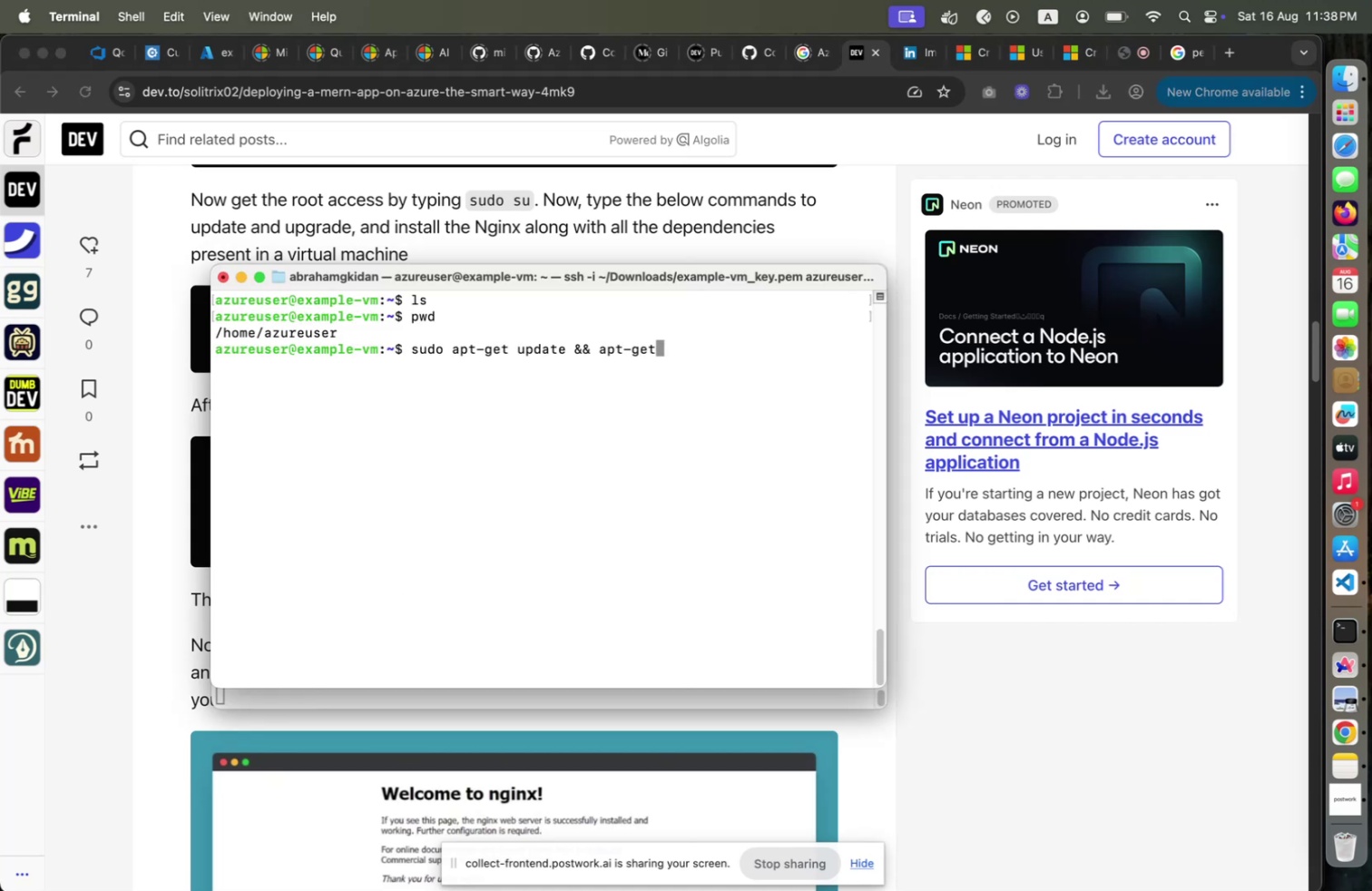 
key(Meta+CommandLeft)
 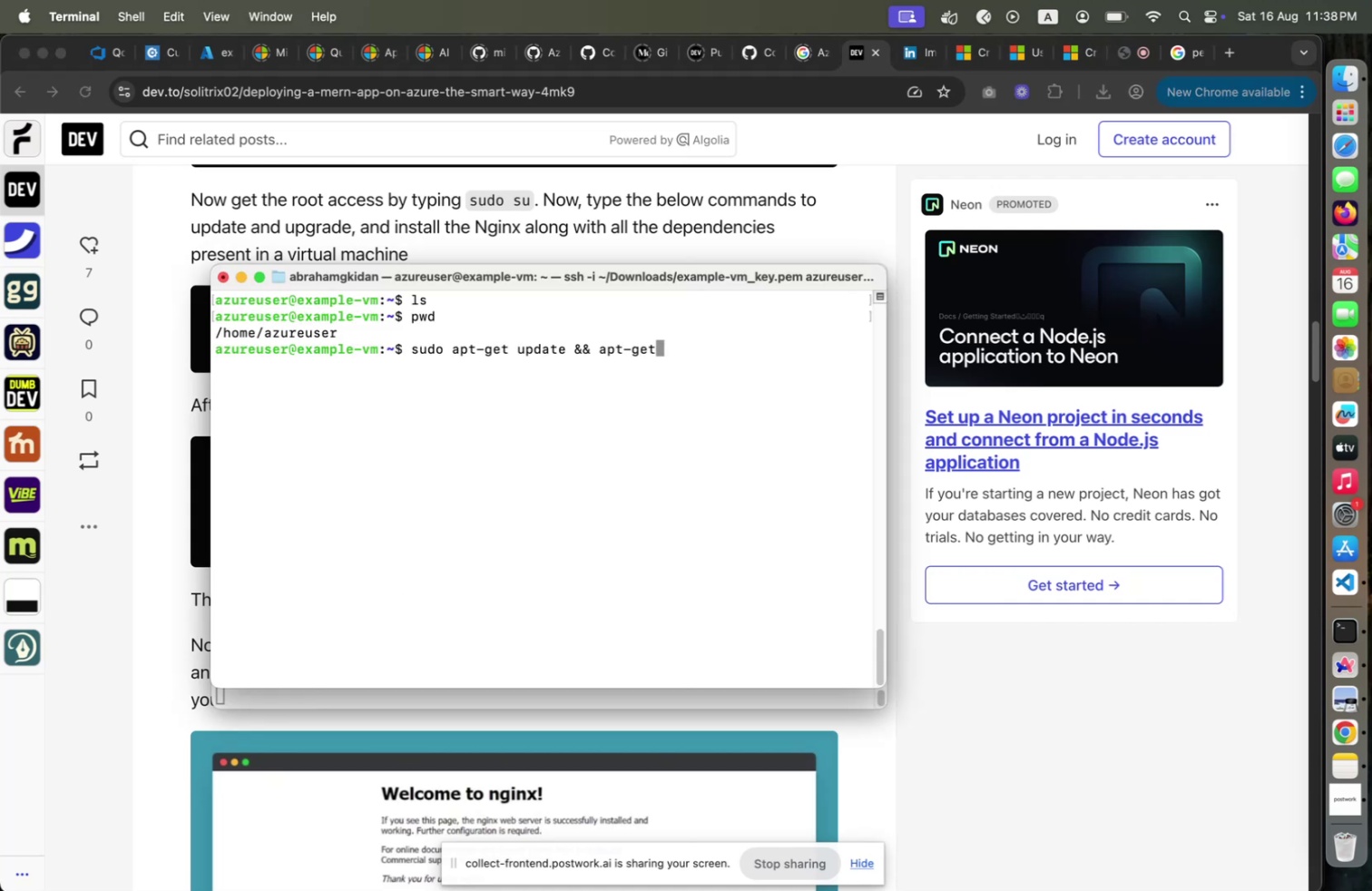 
key(Meta+Tab)
 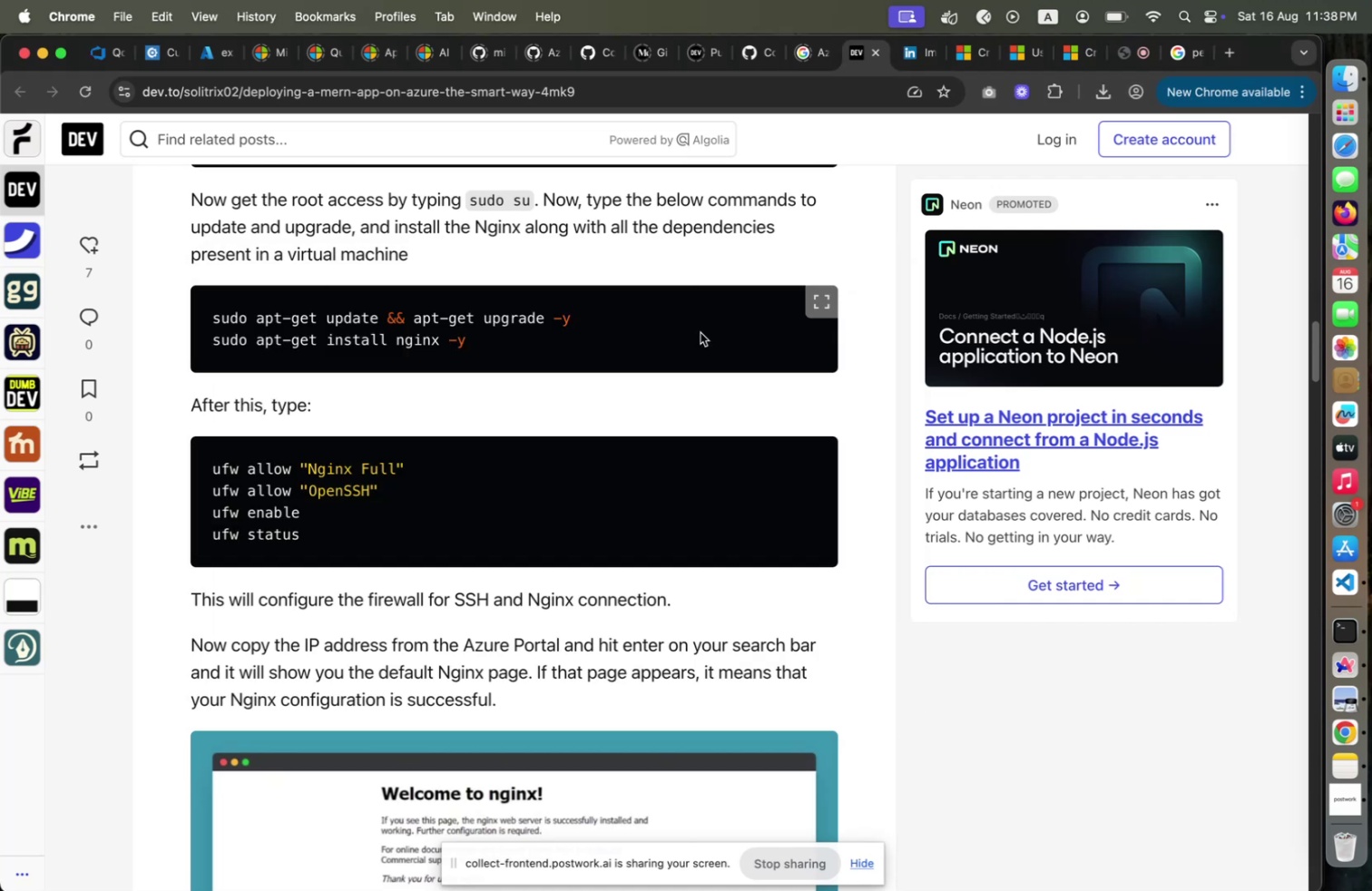 
key(Meta+CommandLeft)
 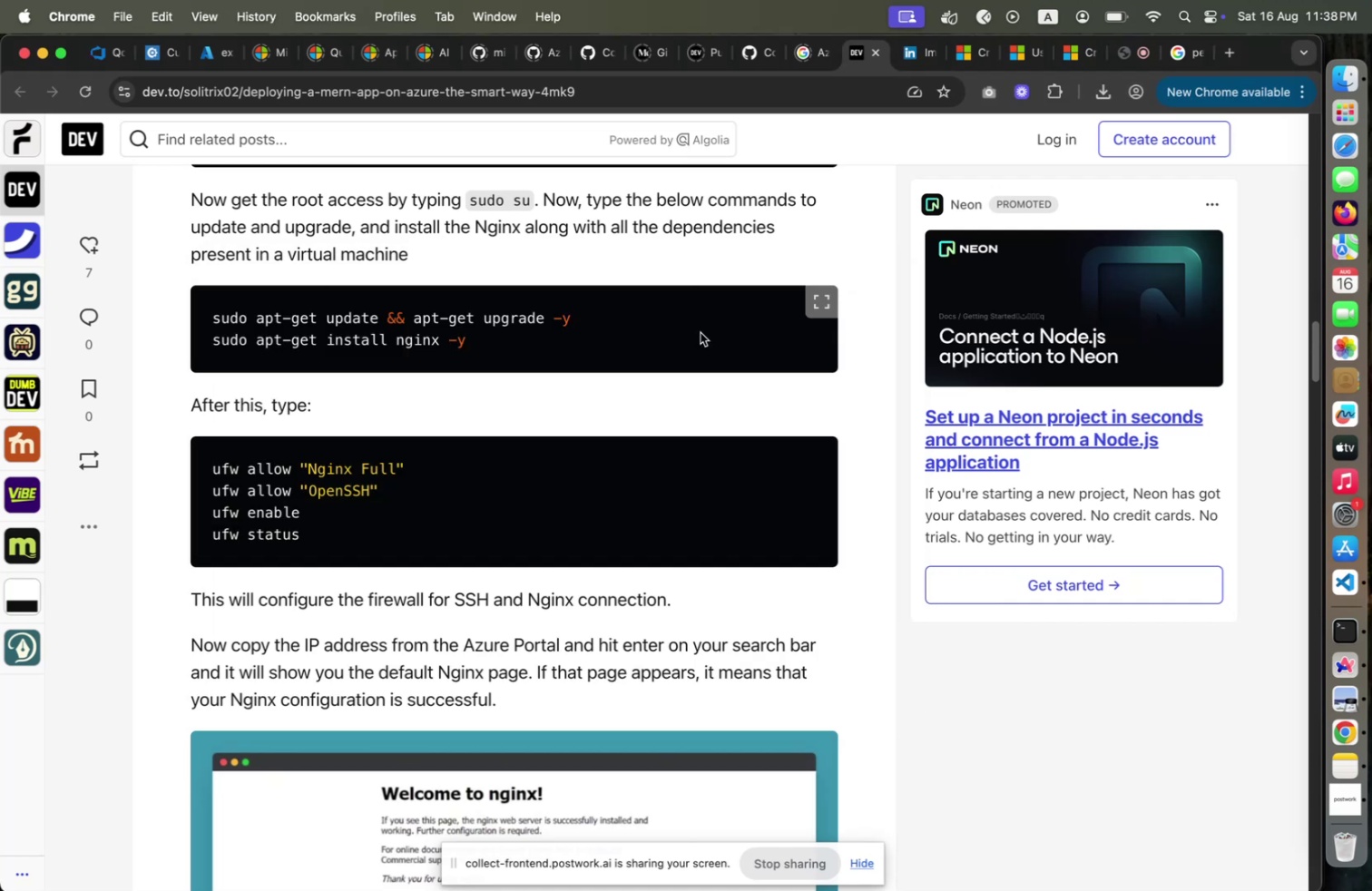 
key(Meta+Tab)
 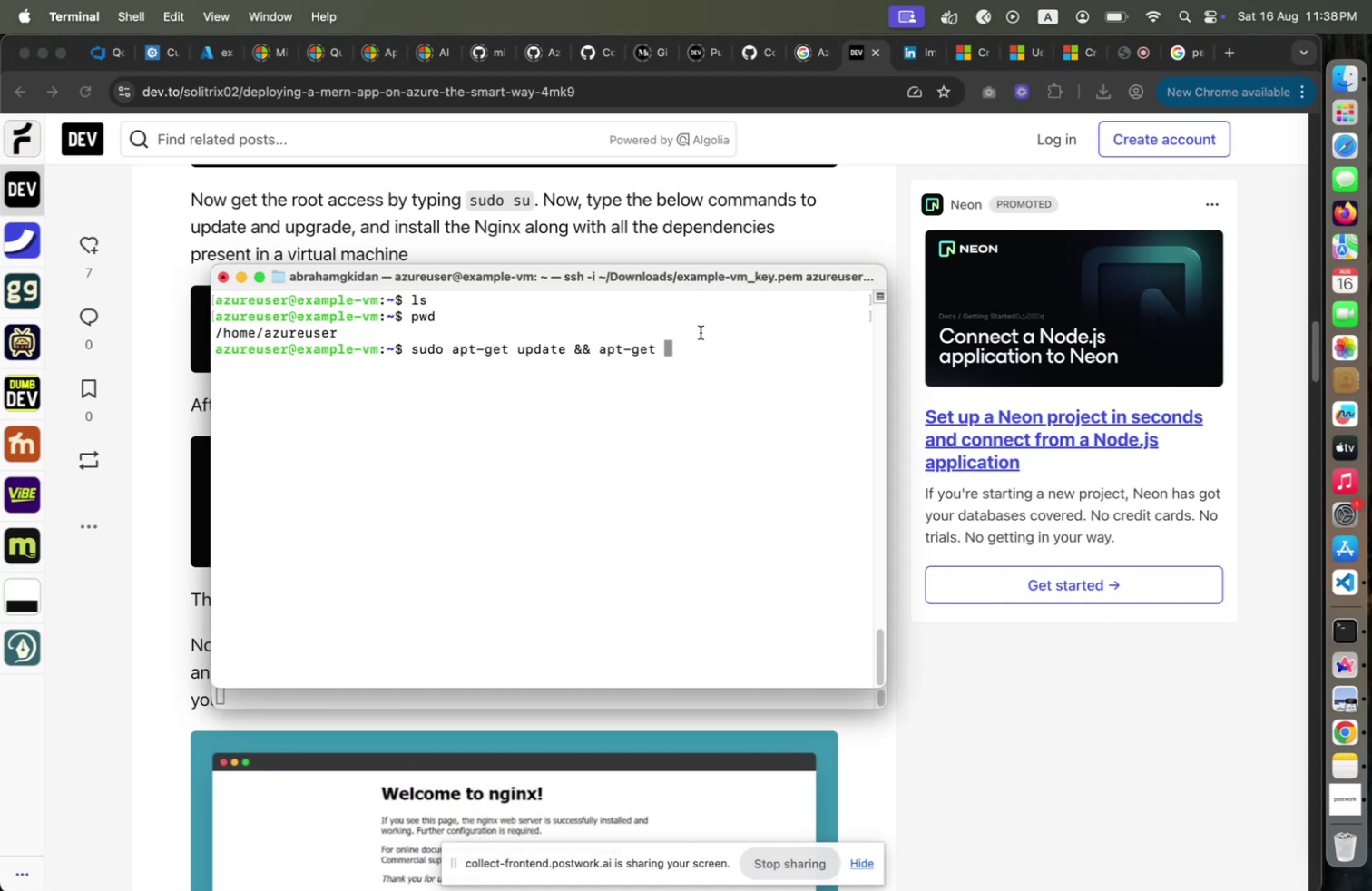 
type(upgrade -y)
 